 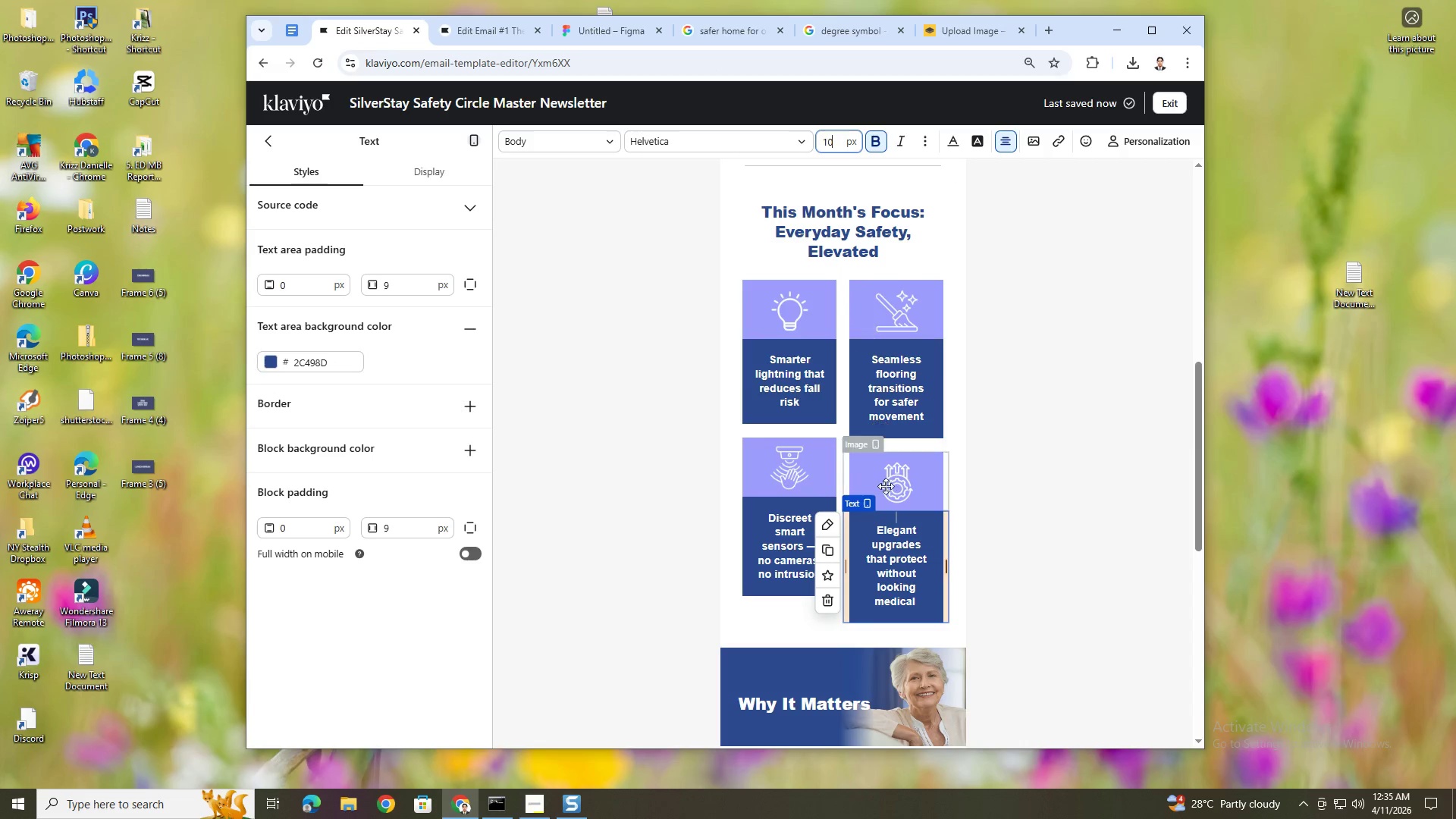 
left_click([928, 613])
 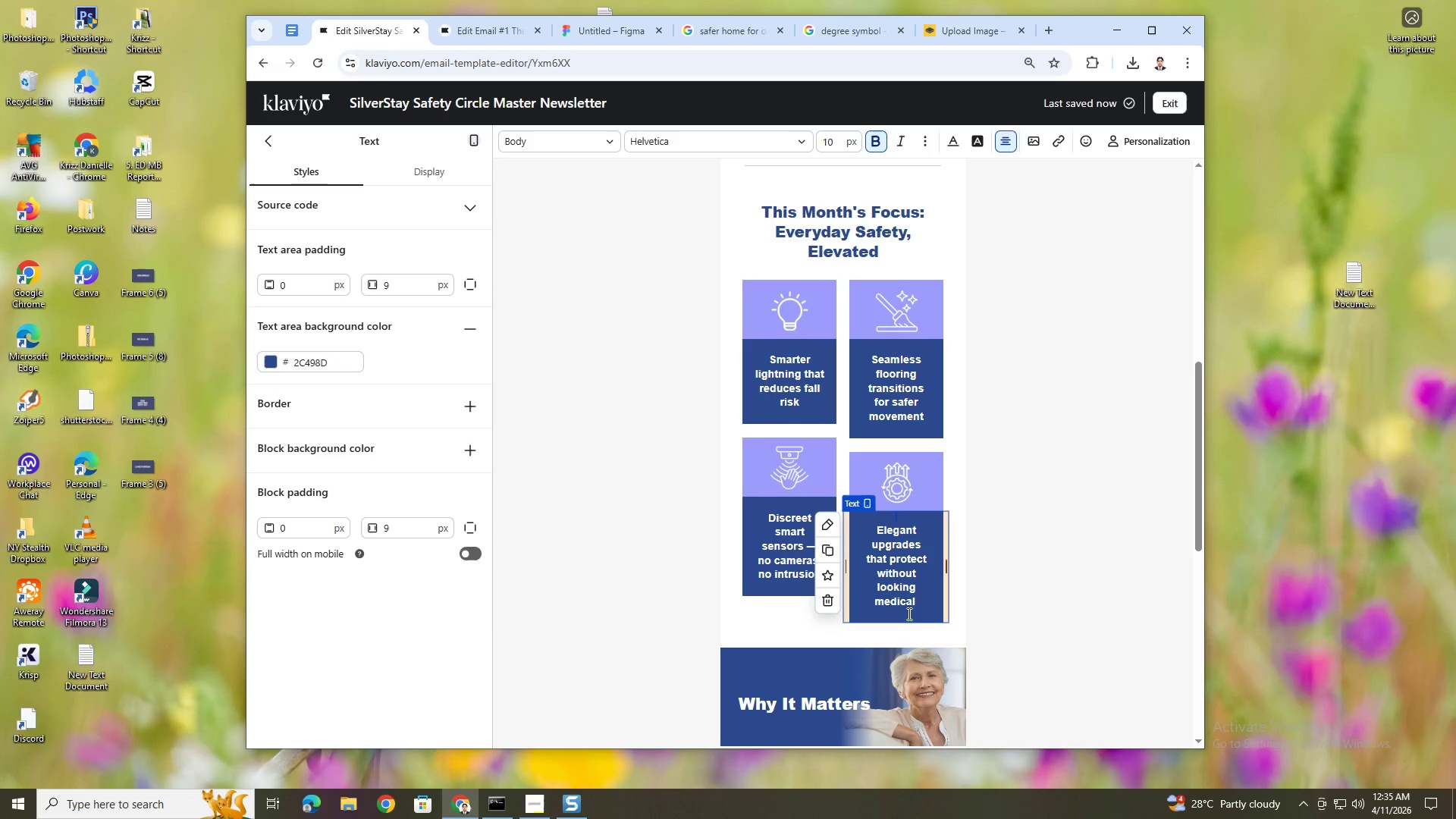 
left_click([907, 609])
 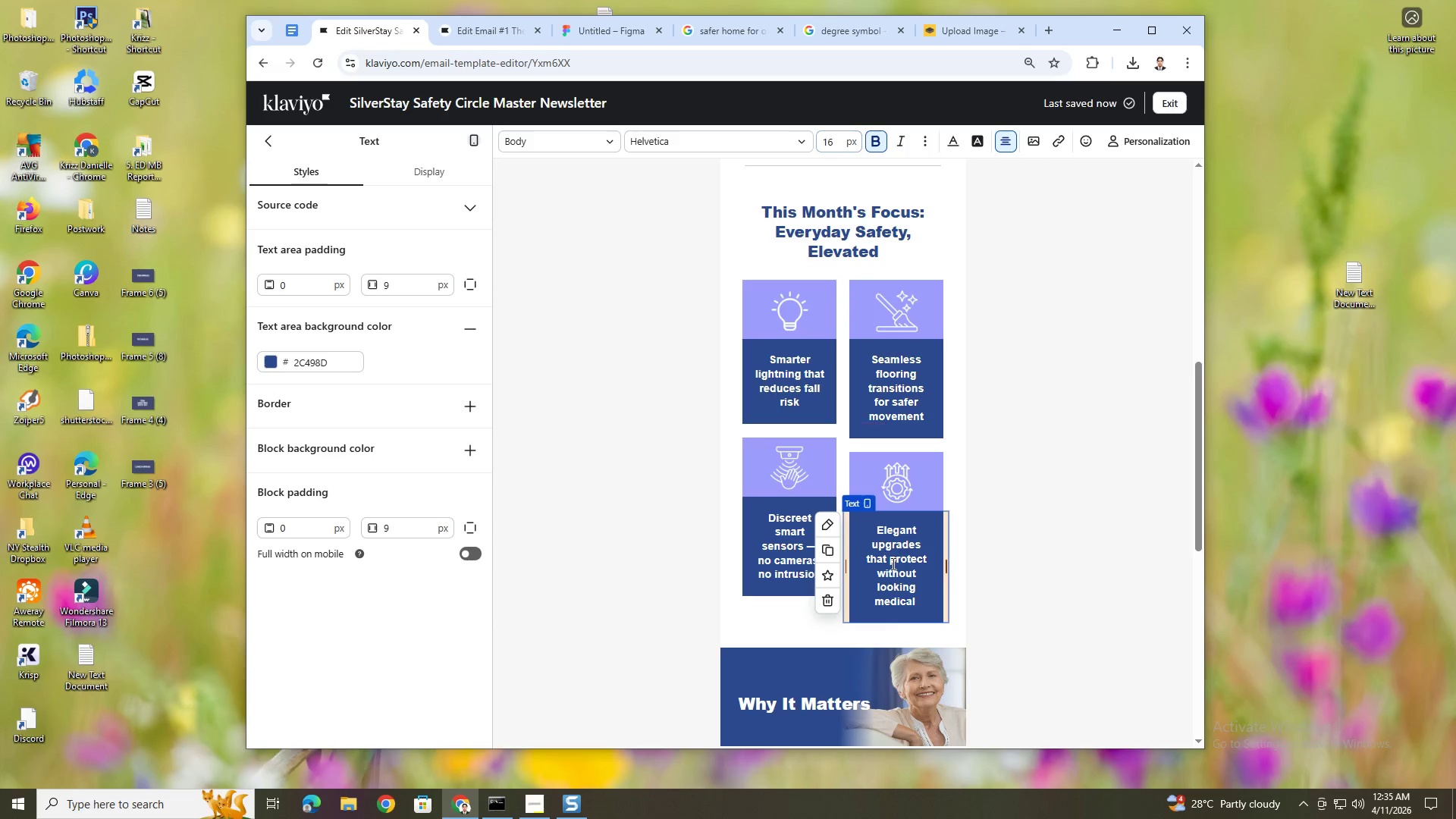 
left_click_drag(start_coordinate=[905, 613], to_coordinate=[885, 612])
 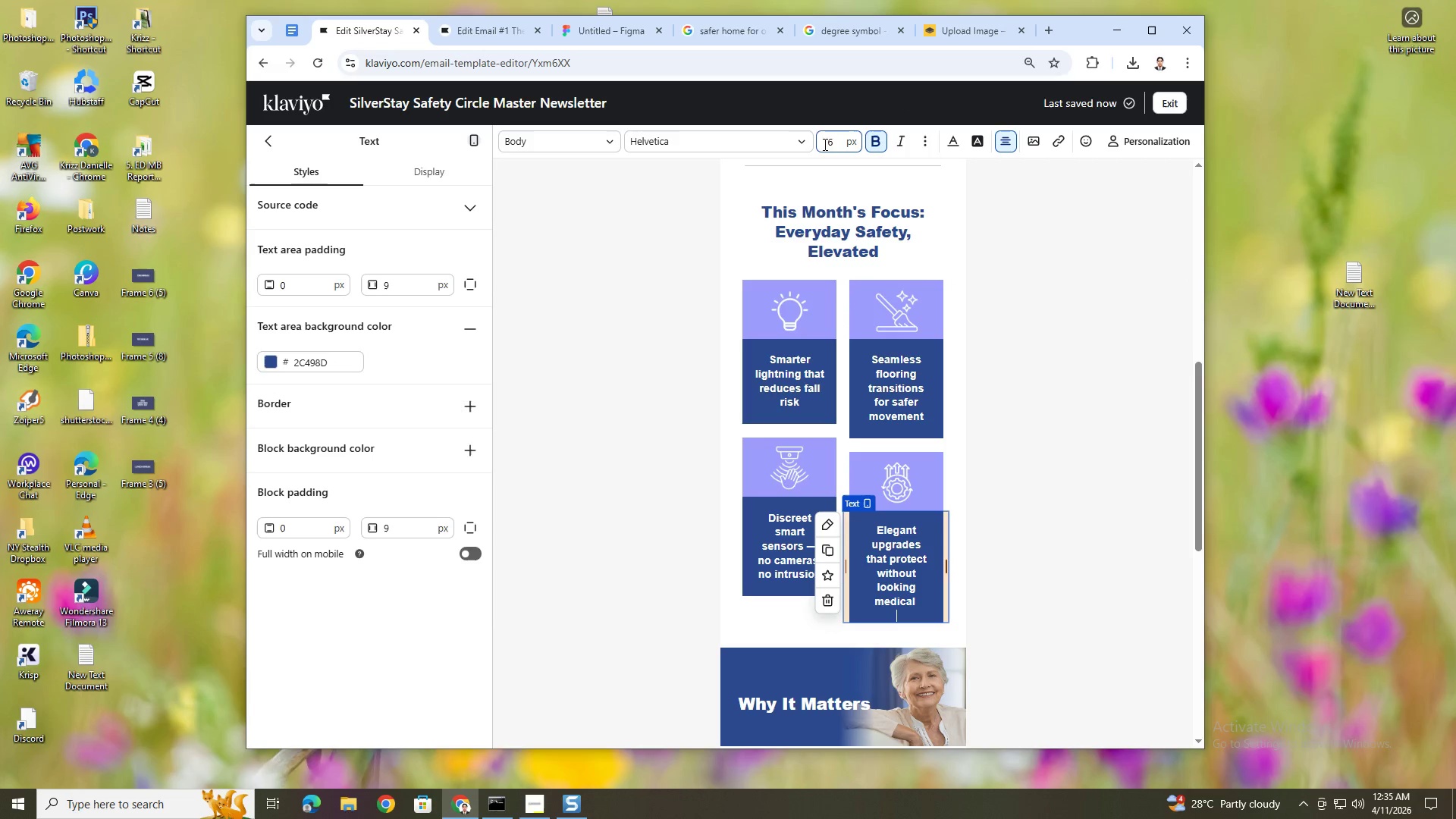 
double_click([827, 140])
 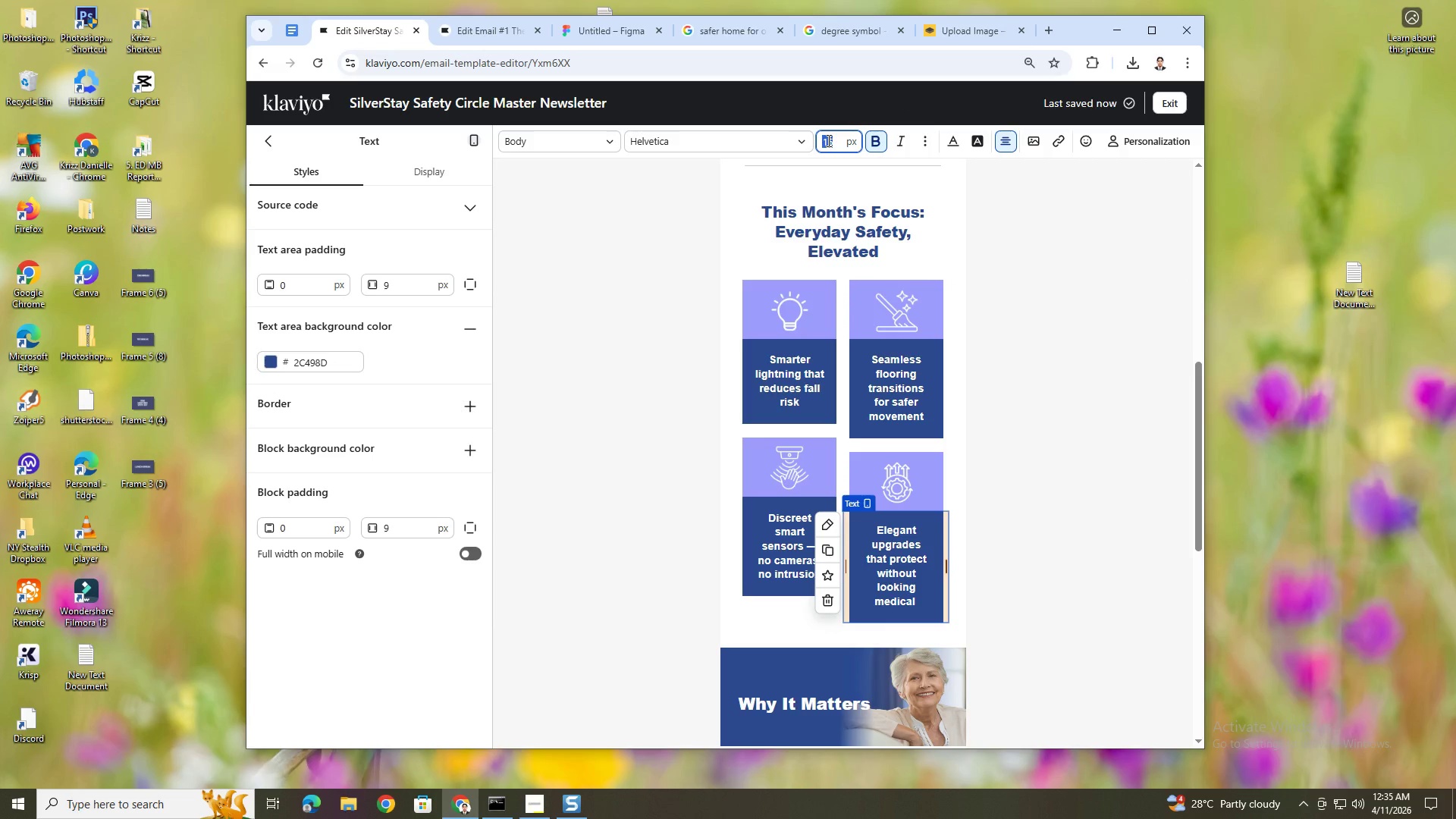 
key(Numpad1)
 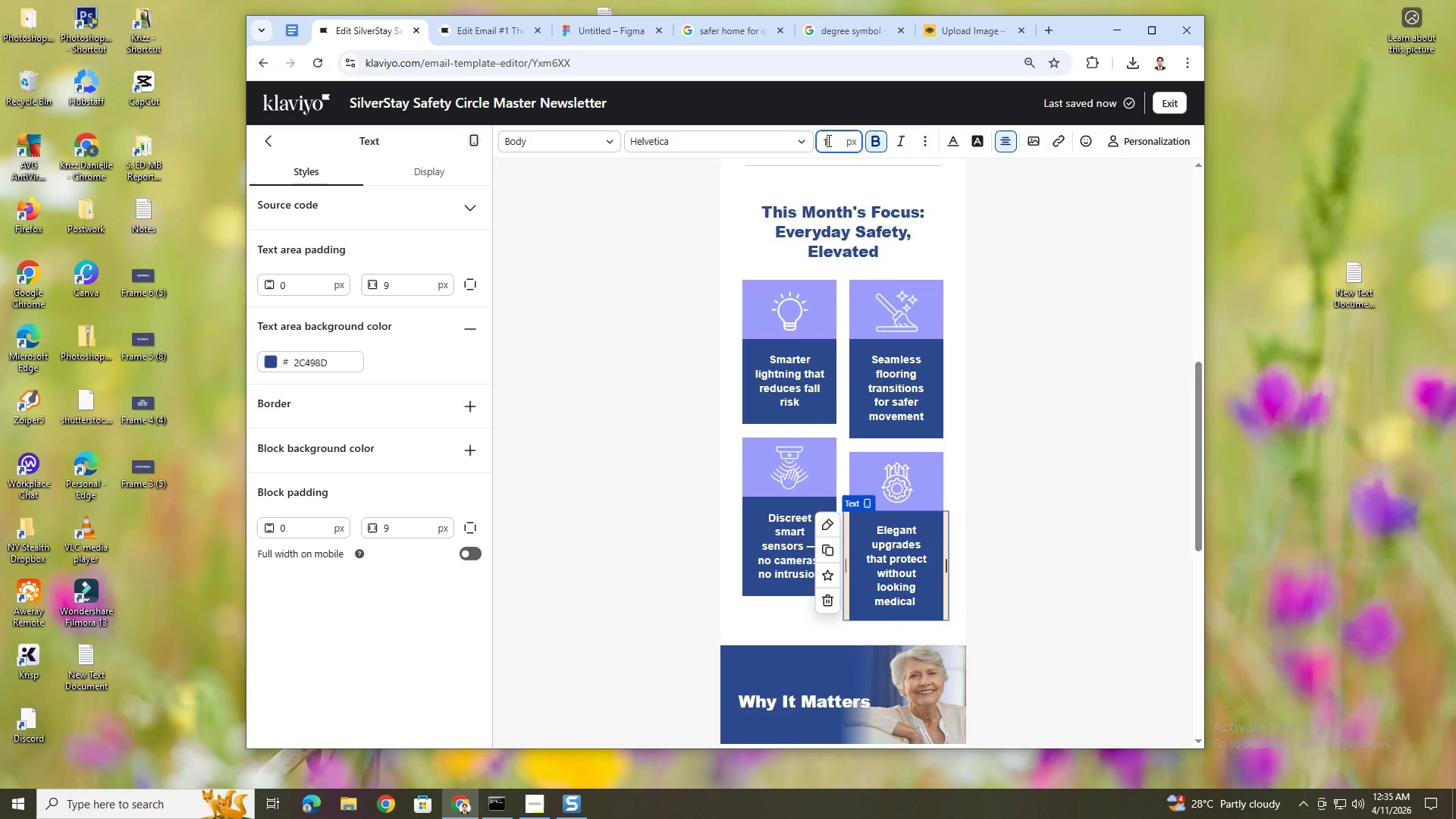 
key(Numpad0)
 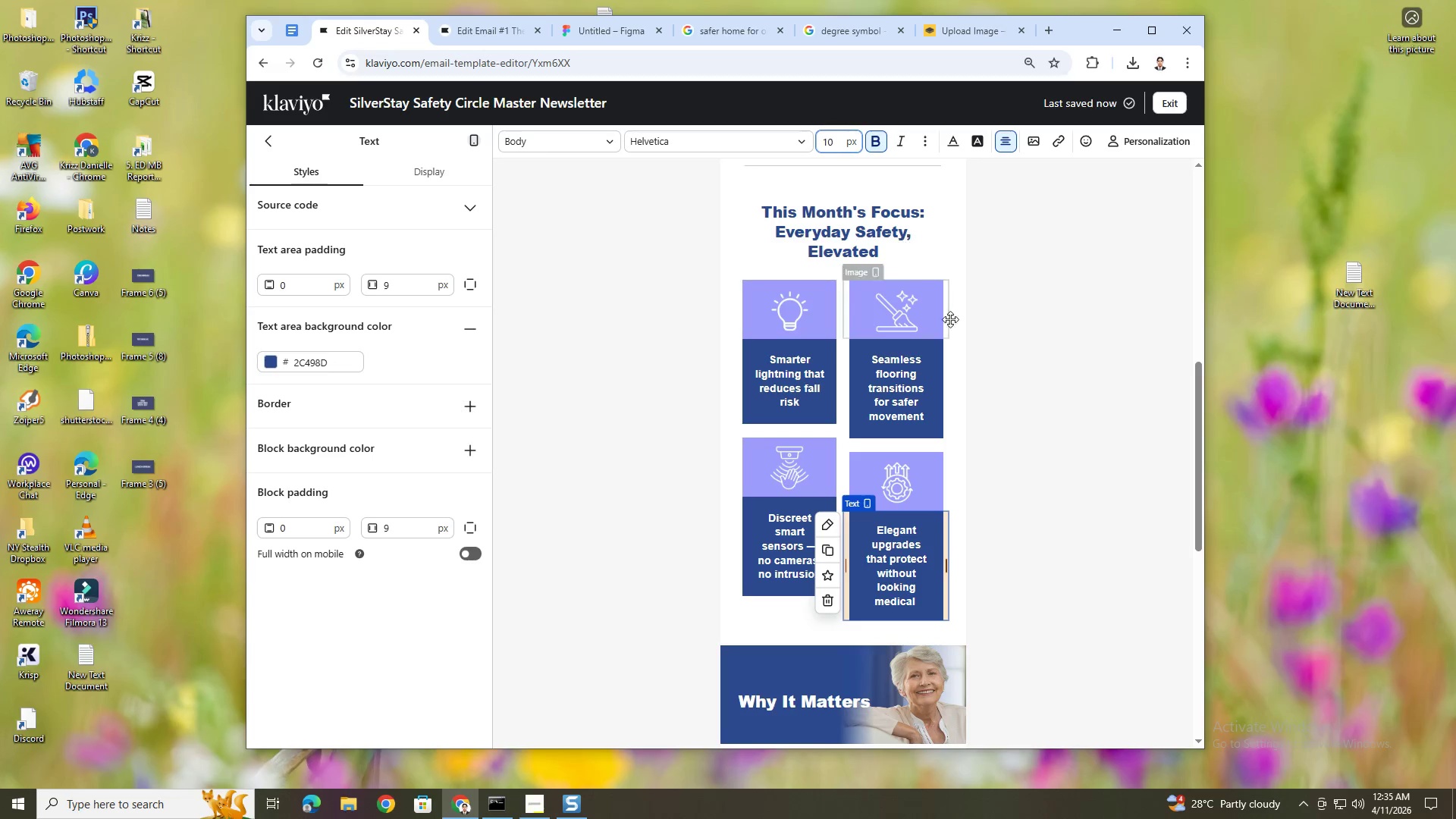 
left_click([1072, 632])
 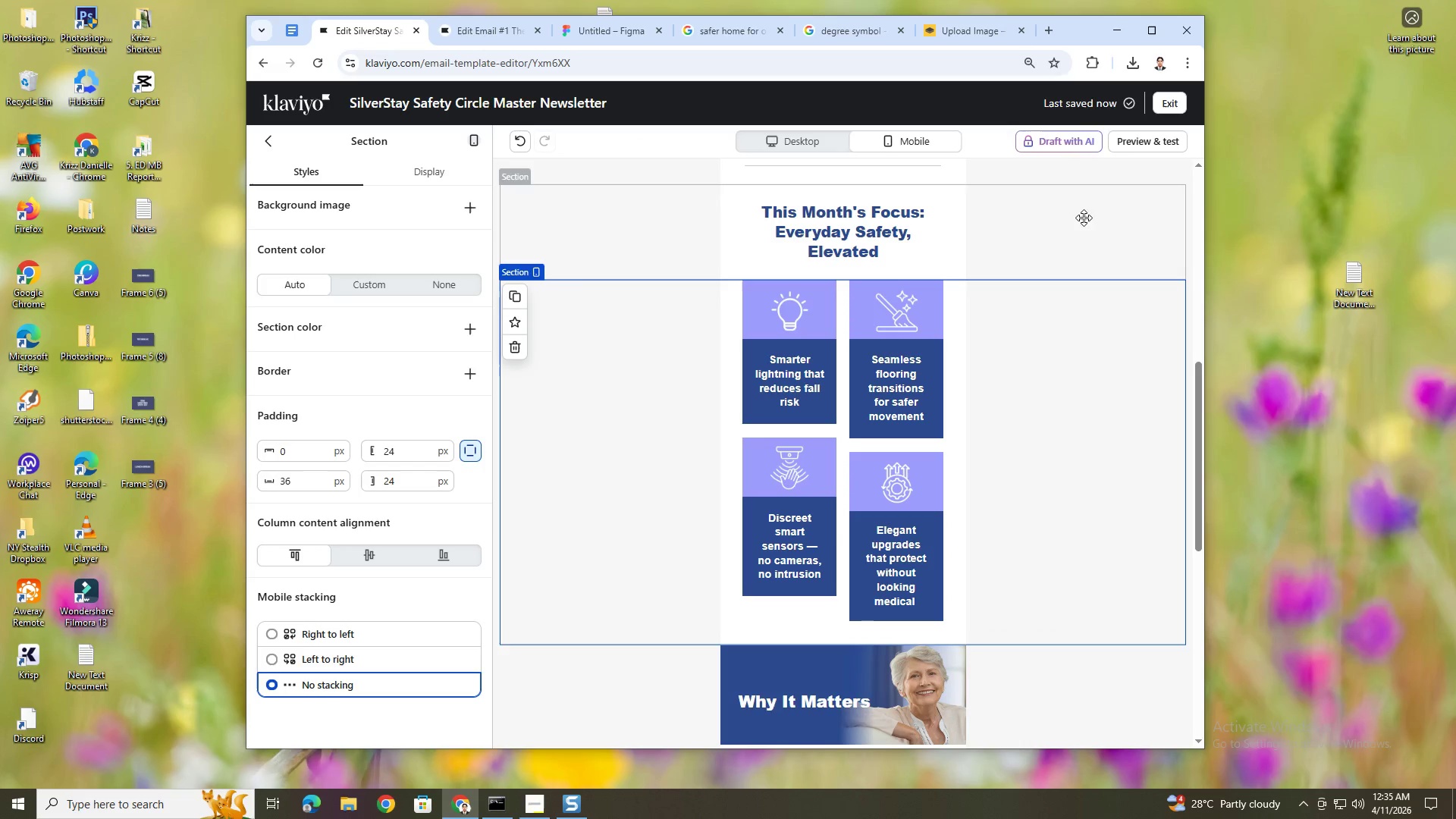 
left_click([1144, 140])
 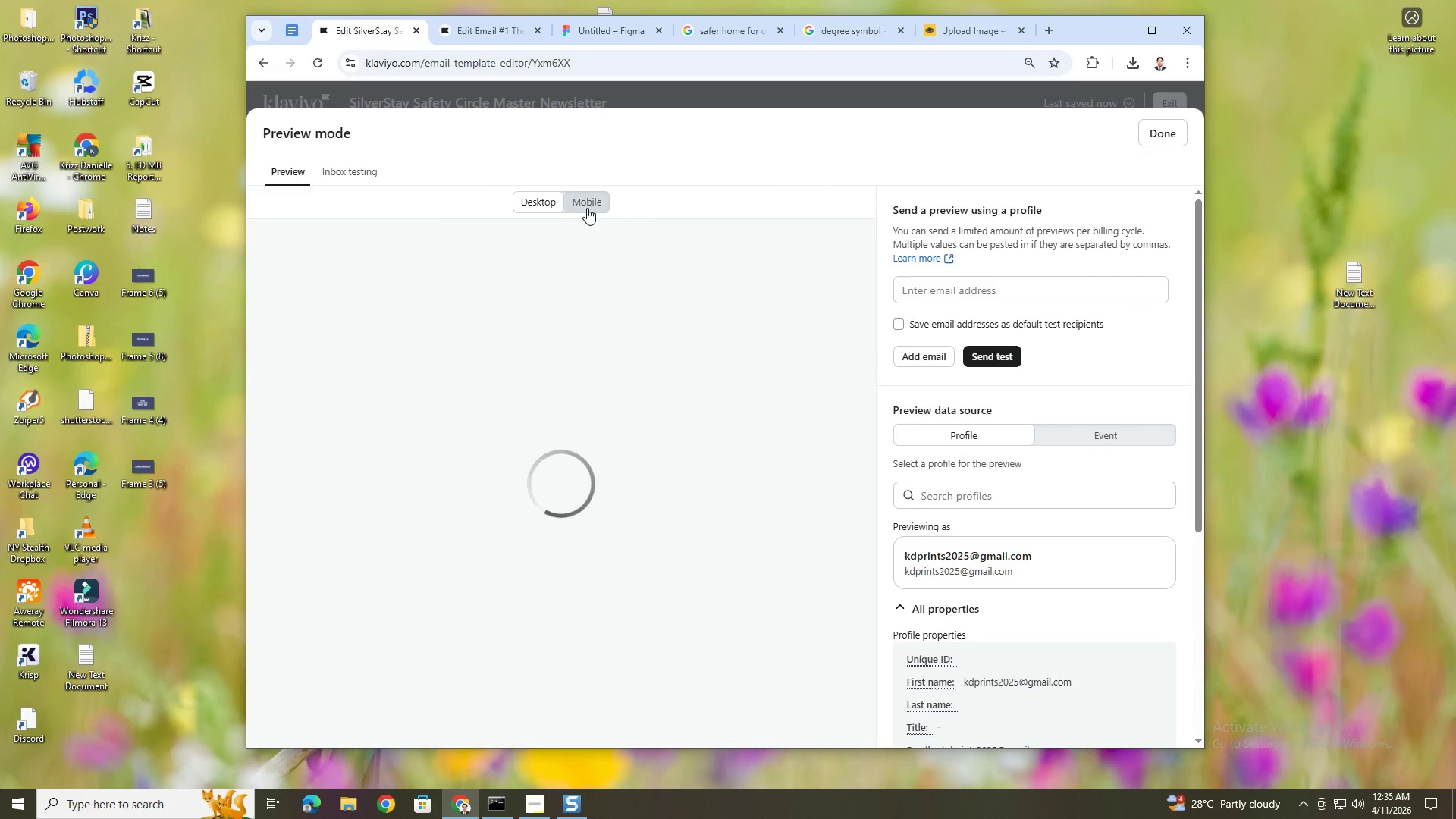 
left_click([587, 206])
 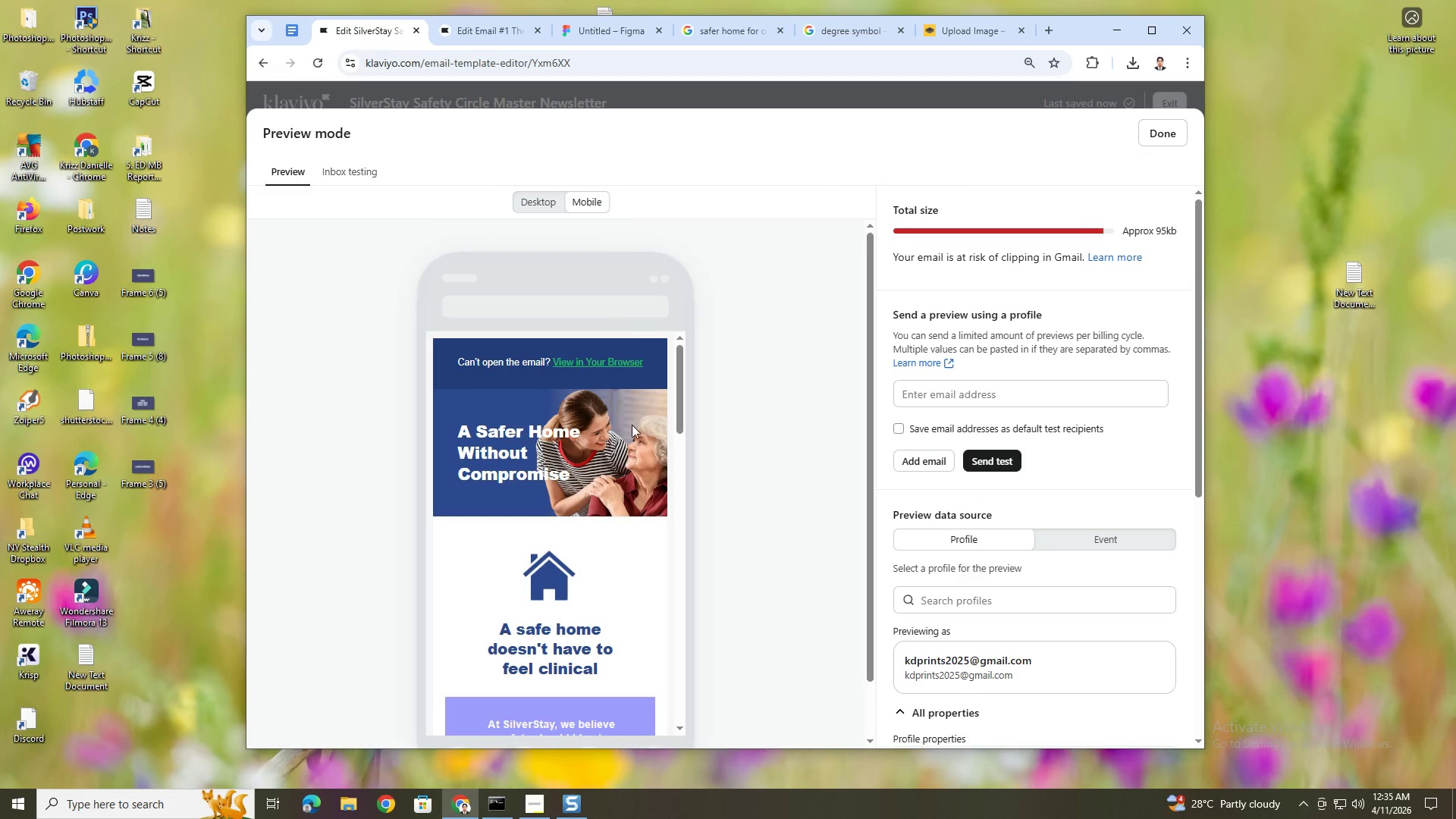 
scroll: coordinate [646, 488], scroll_direction: down, amount: 11.0
 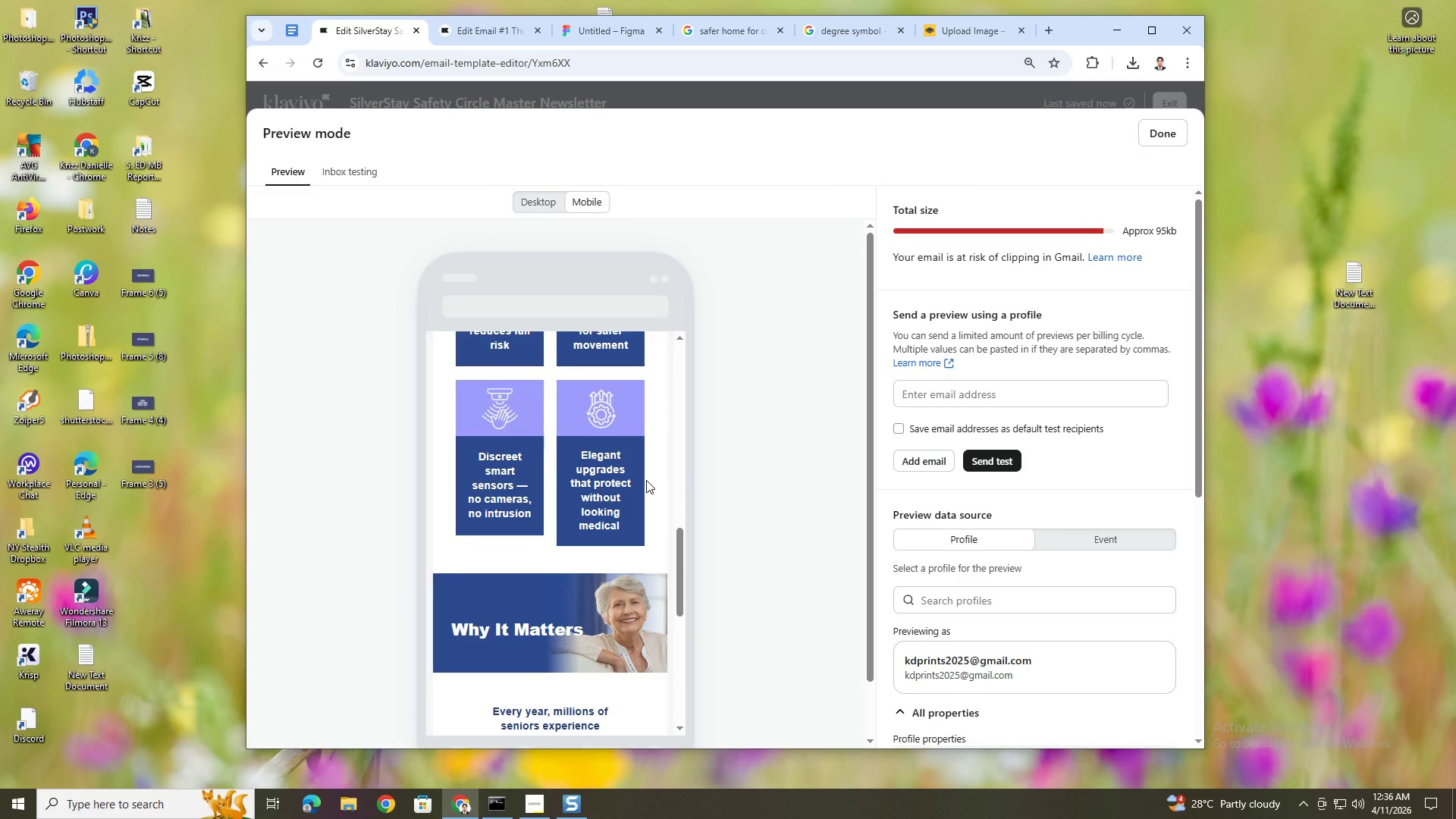 
scroll: coordinate [646, 480], scroll_direction: up, amount: 1.0
 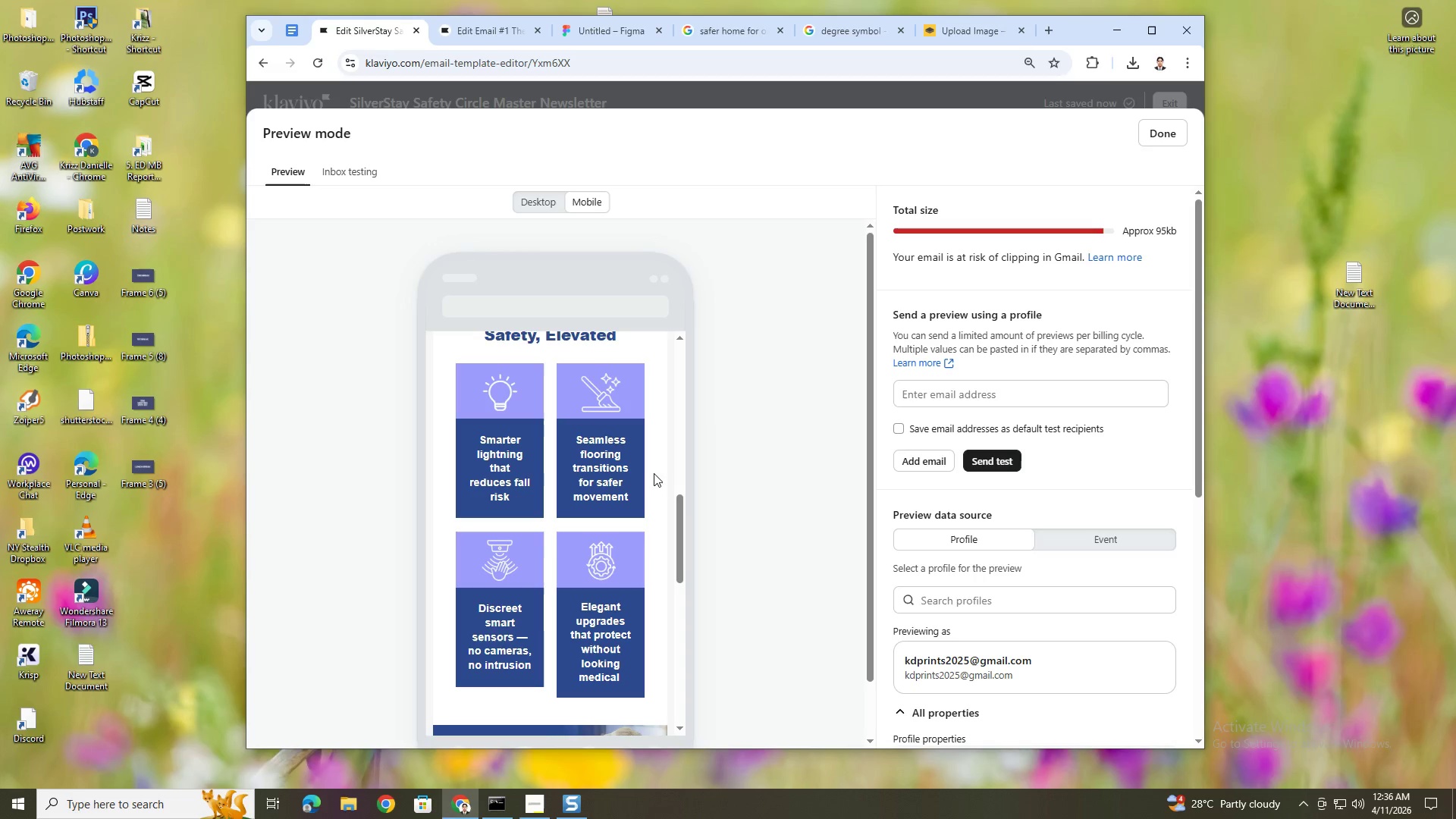 
left_click([1169, 139])
 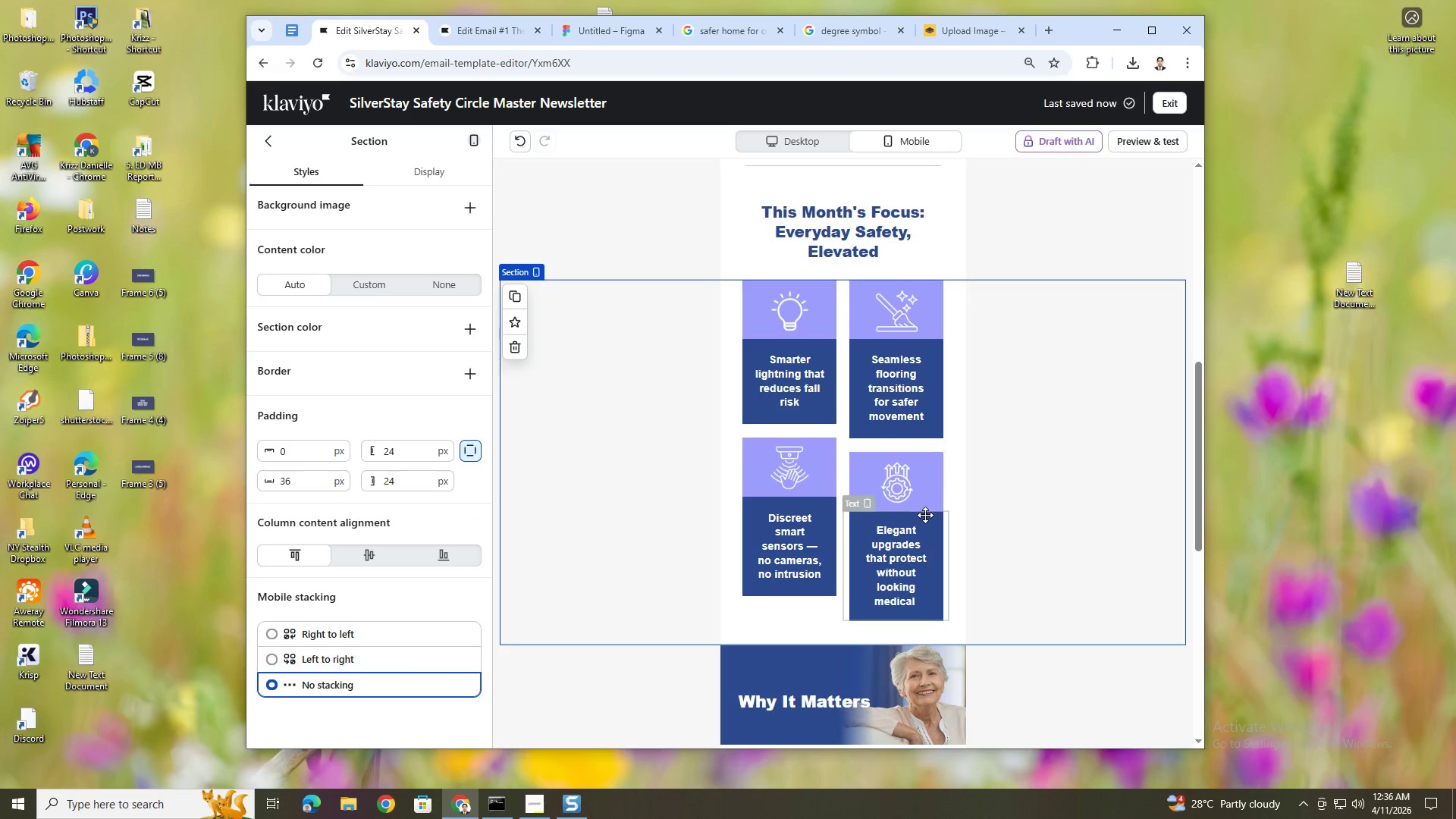 
double_click([924, 518])
 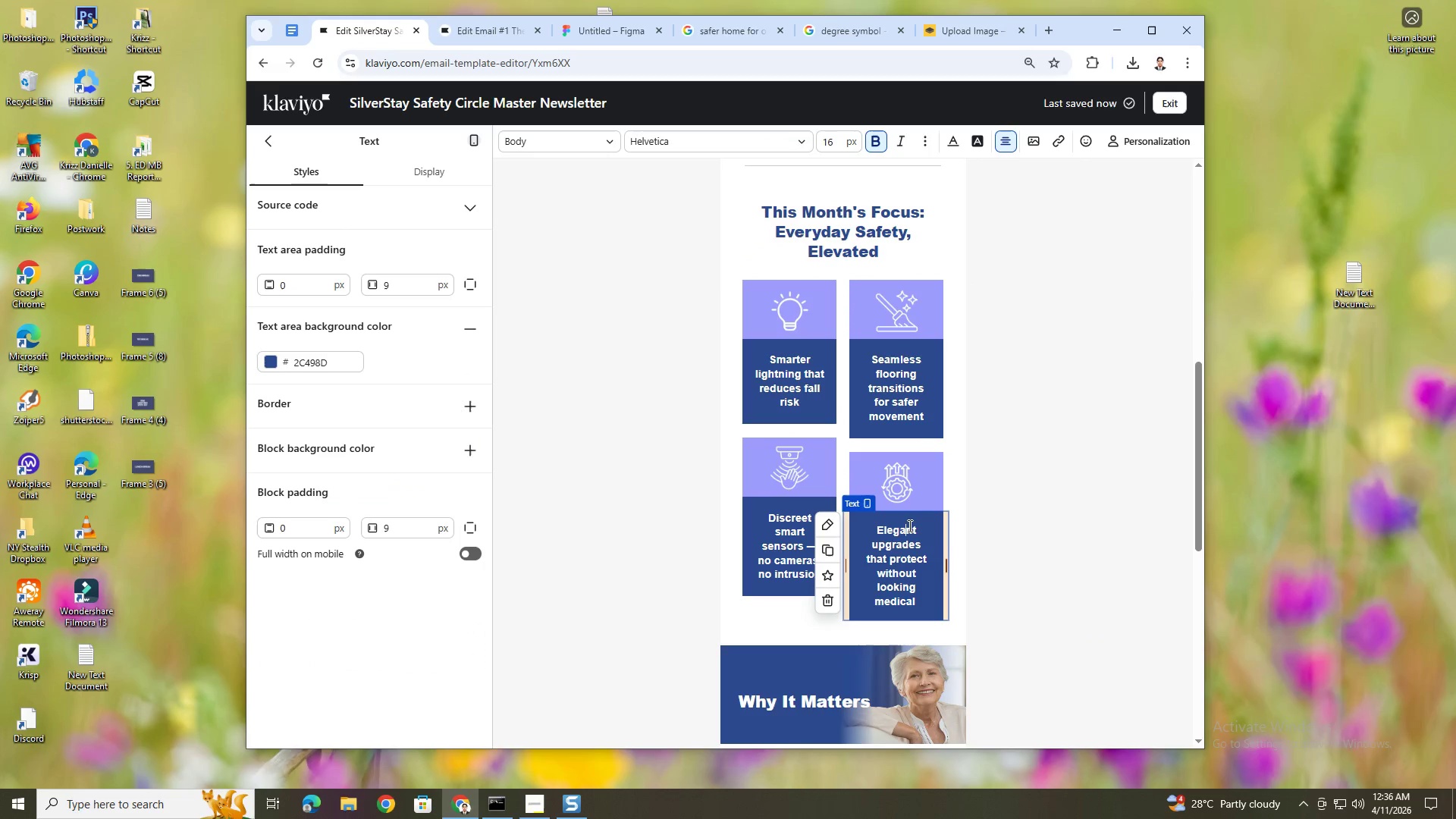 
double_click([908, 519])
 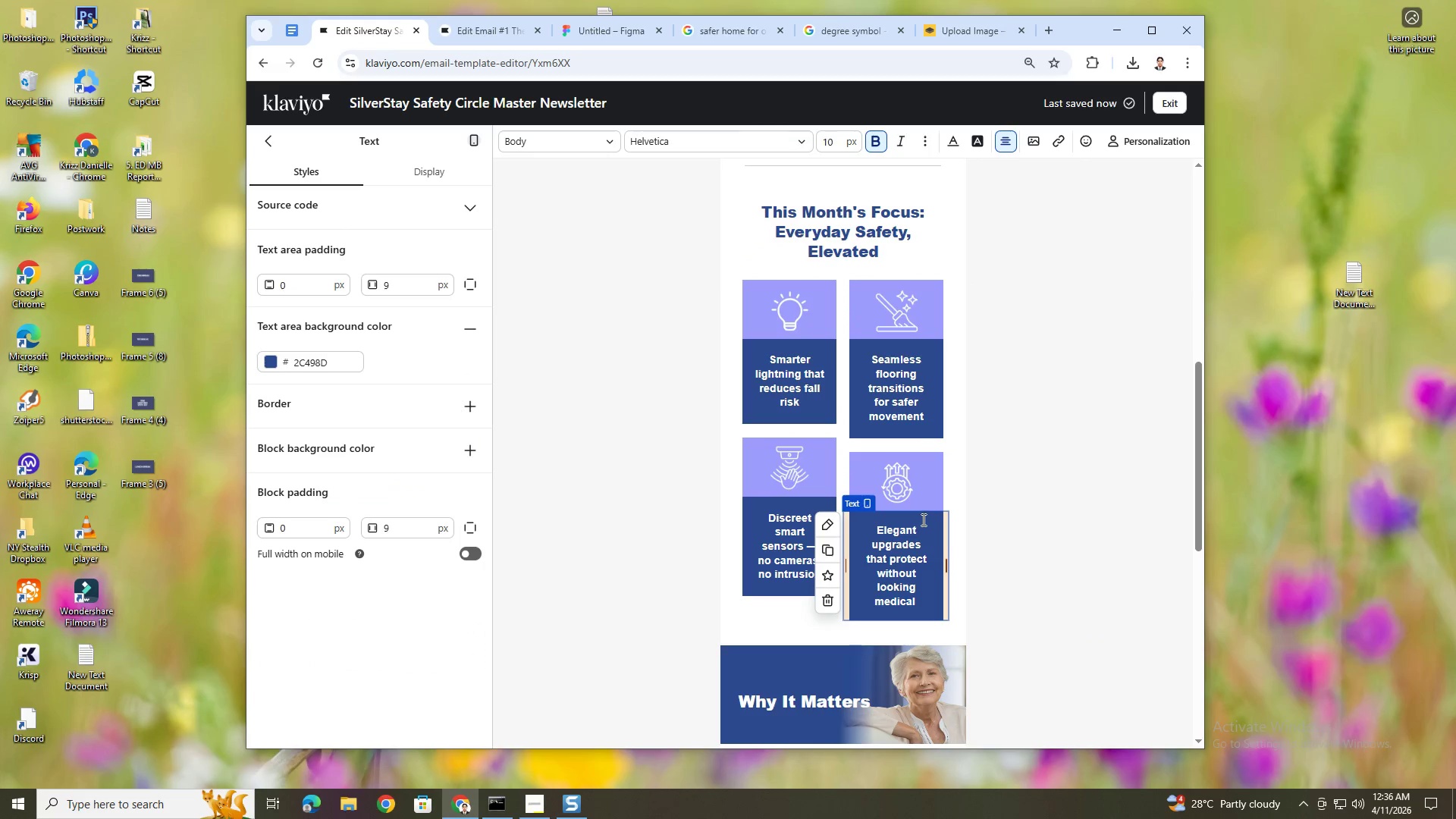 
left_click_drag(start_coordinate=[922, 519], to_coordinate=[870, 517])
 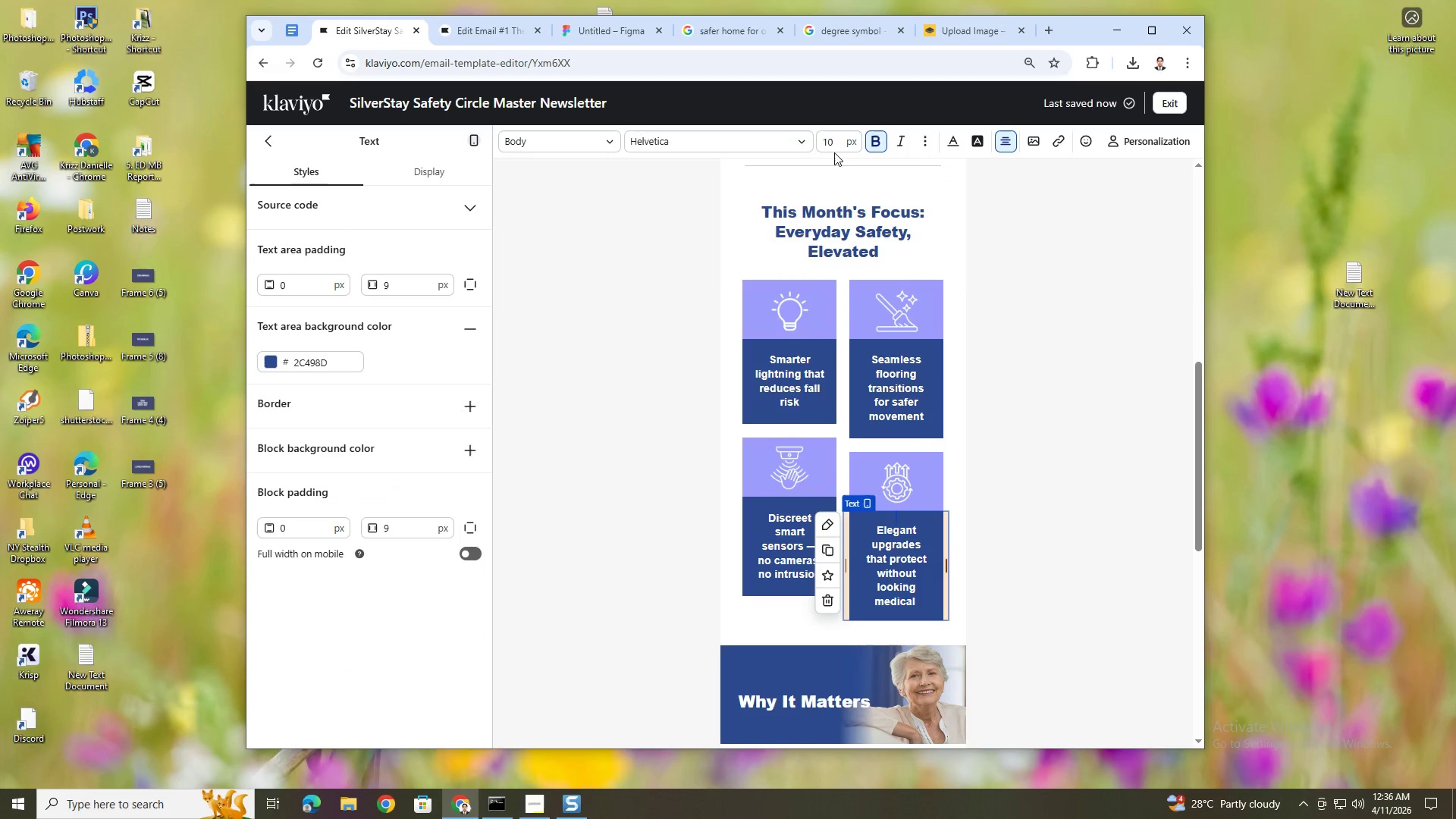 
double_click([834, 142])
 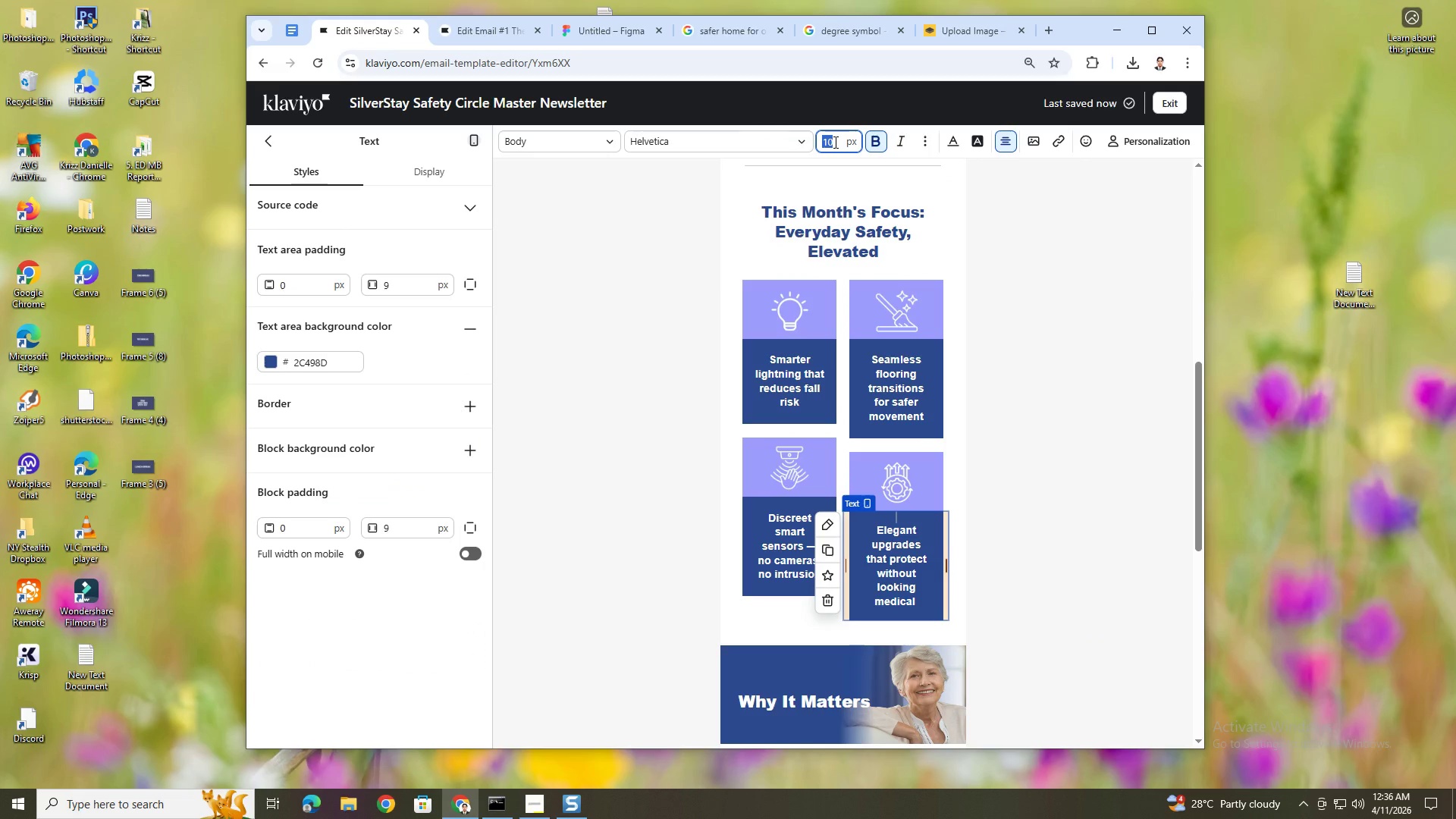 
key(Numpad5)
 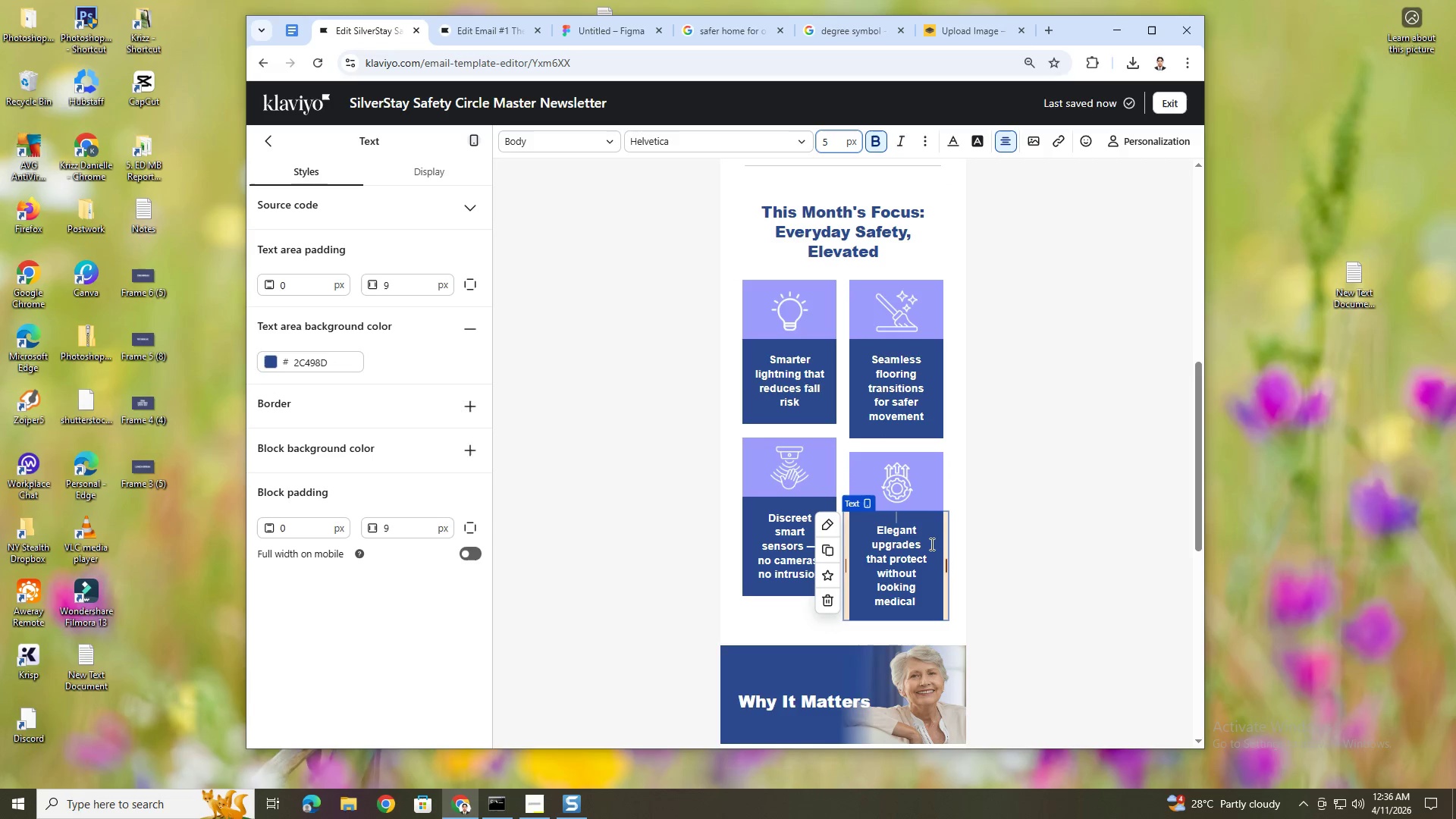 
key(Enter)
 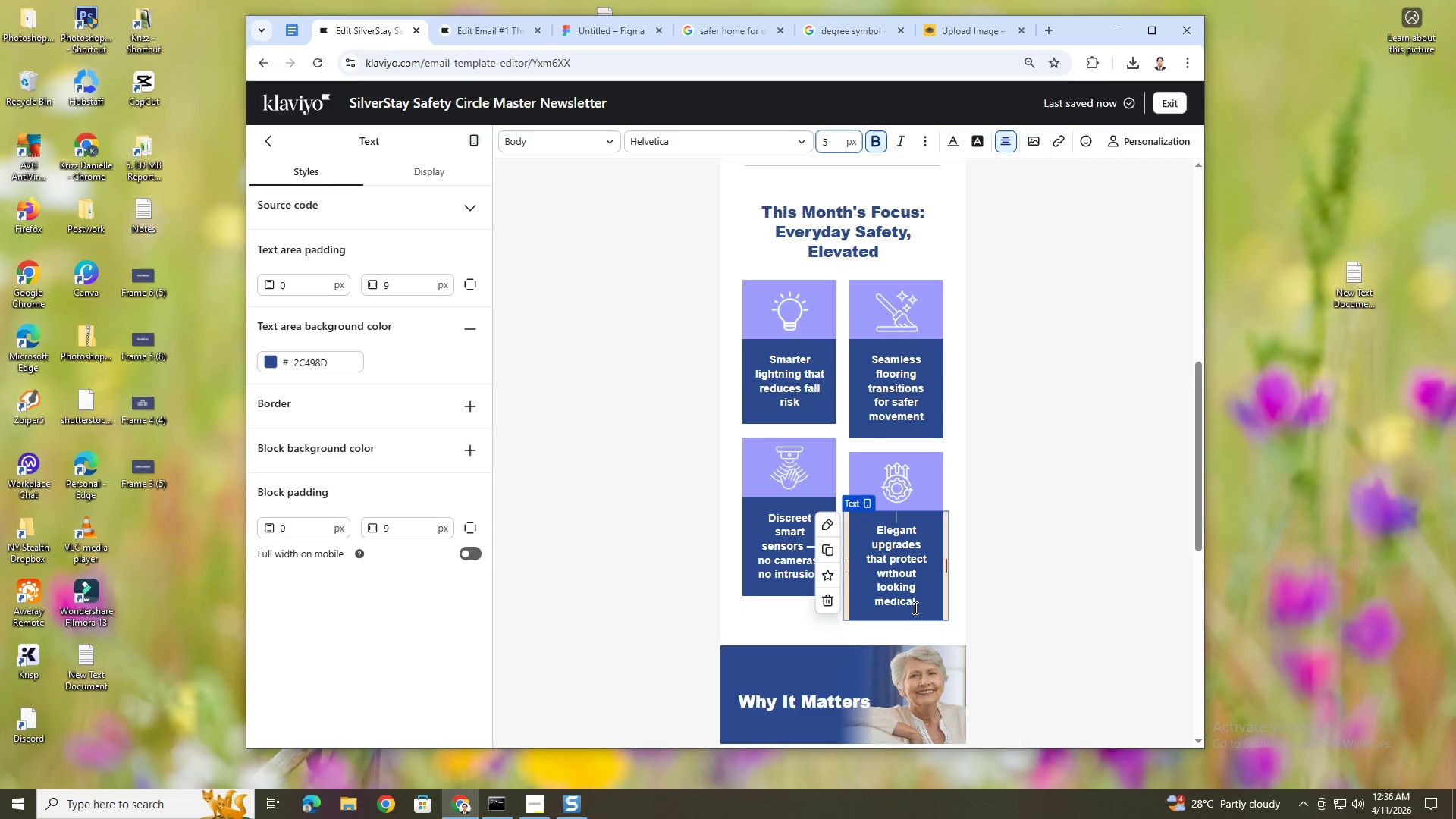 
left_click([915, 614])
 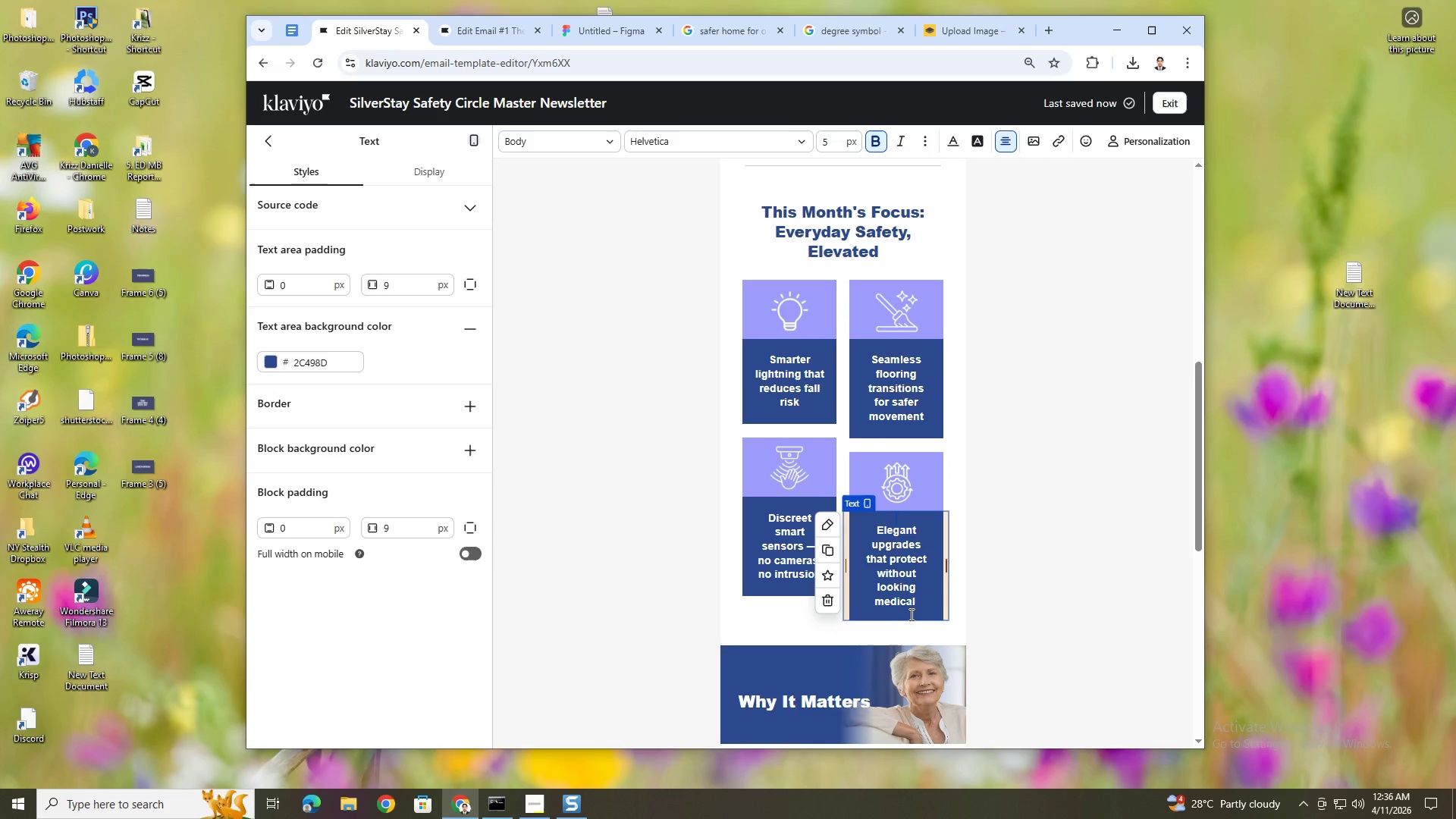 
left_click_drag(start_coordinate=[910, 614], to_coordinate=[880, 614])
 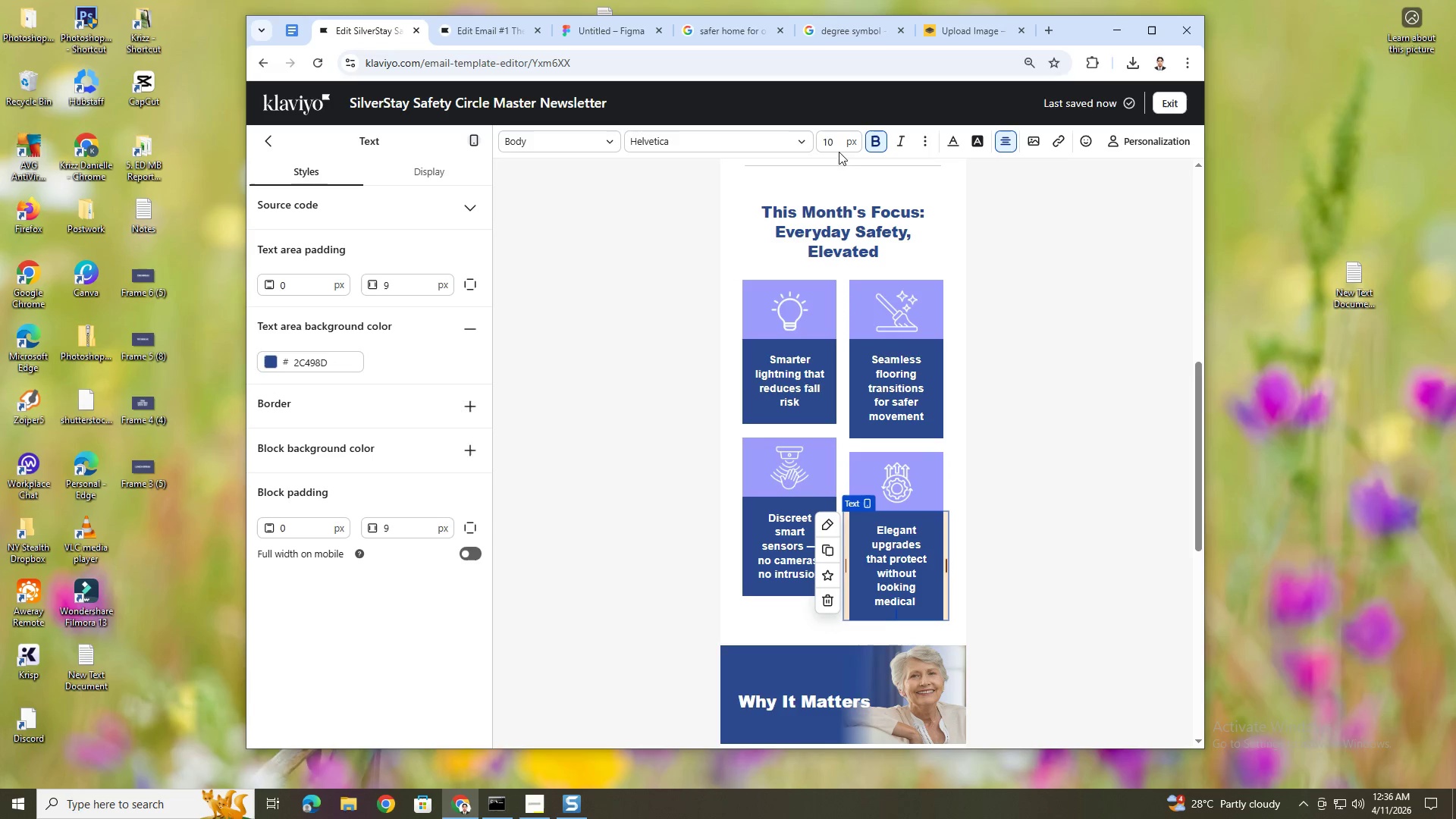 
double_click([836, 142])
 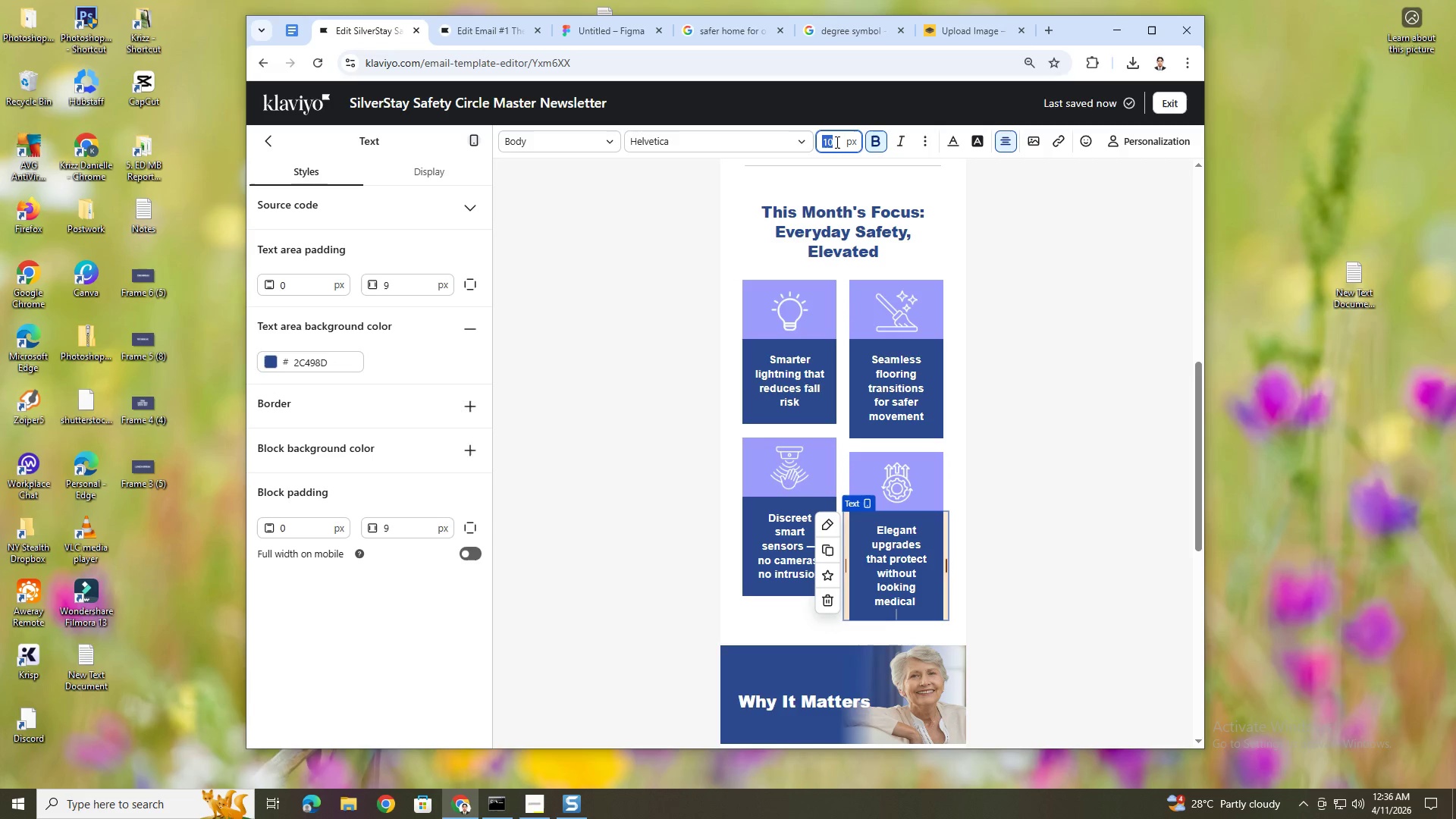 
key(Numpad5)
 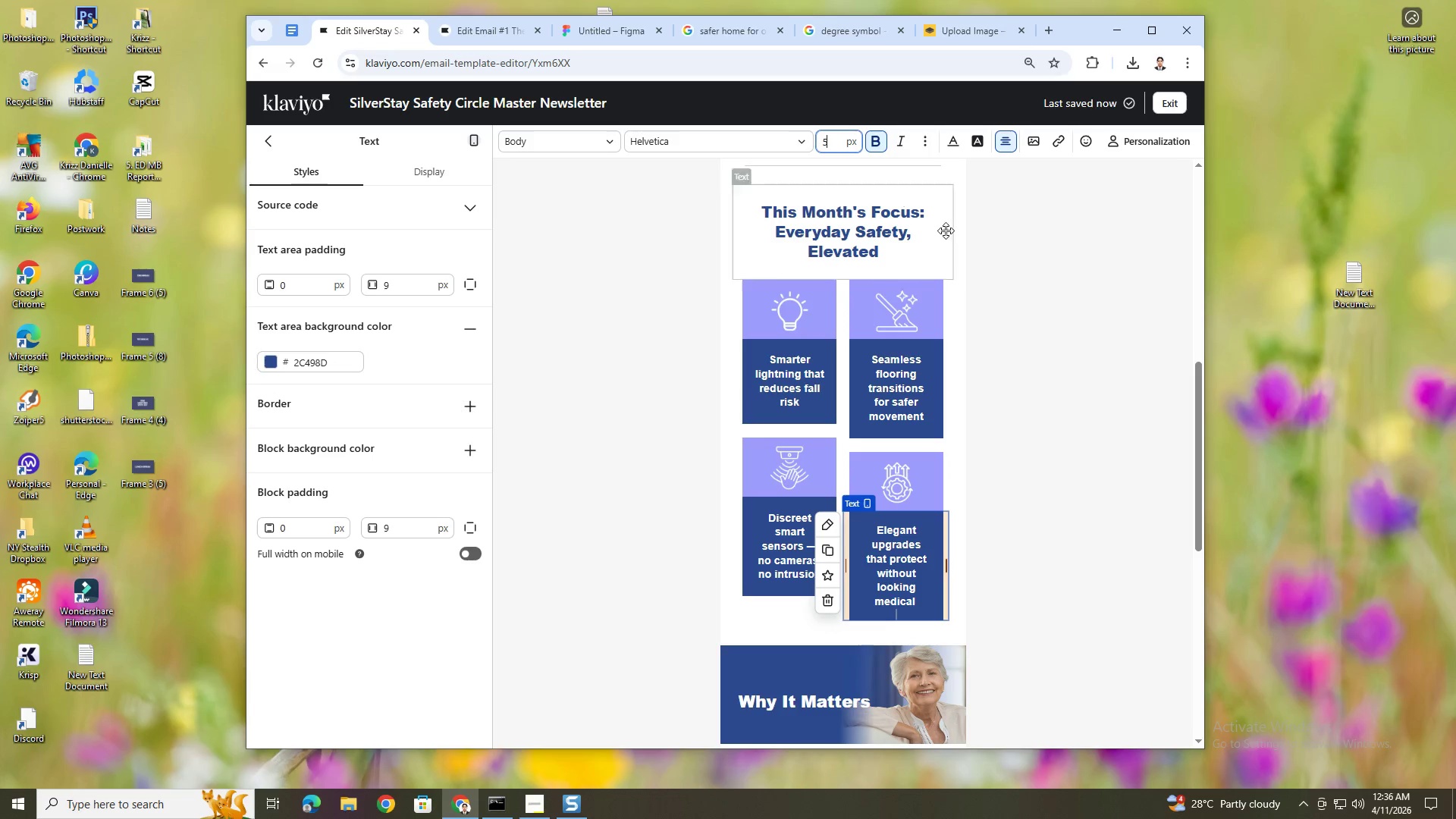 
key(NumpadEnter)
 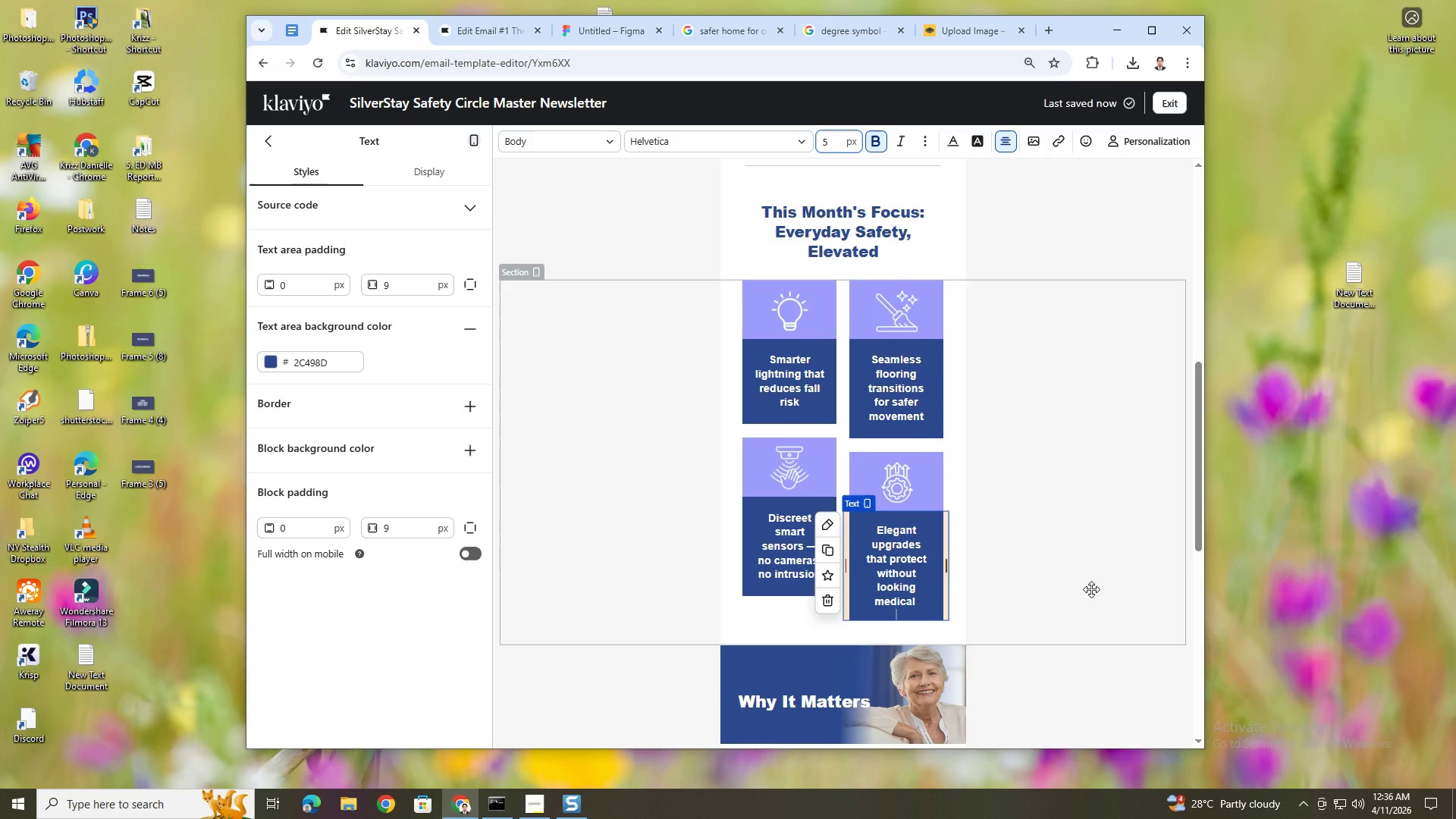 
left_click([1091, 589])
 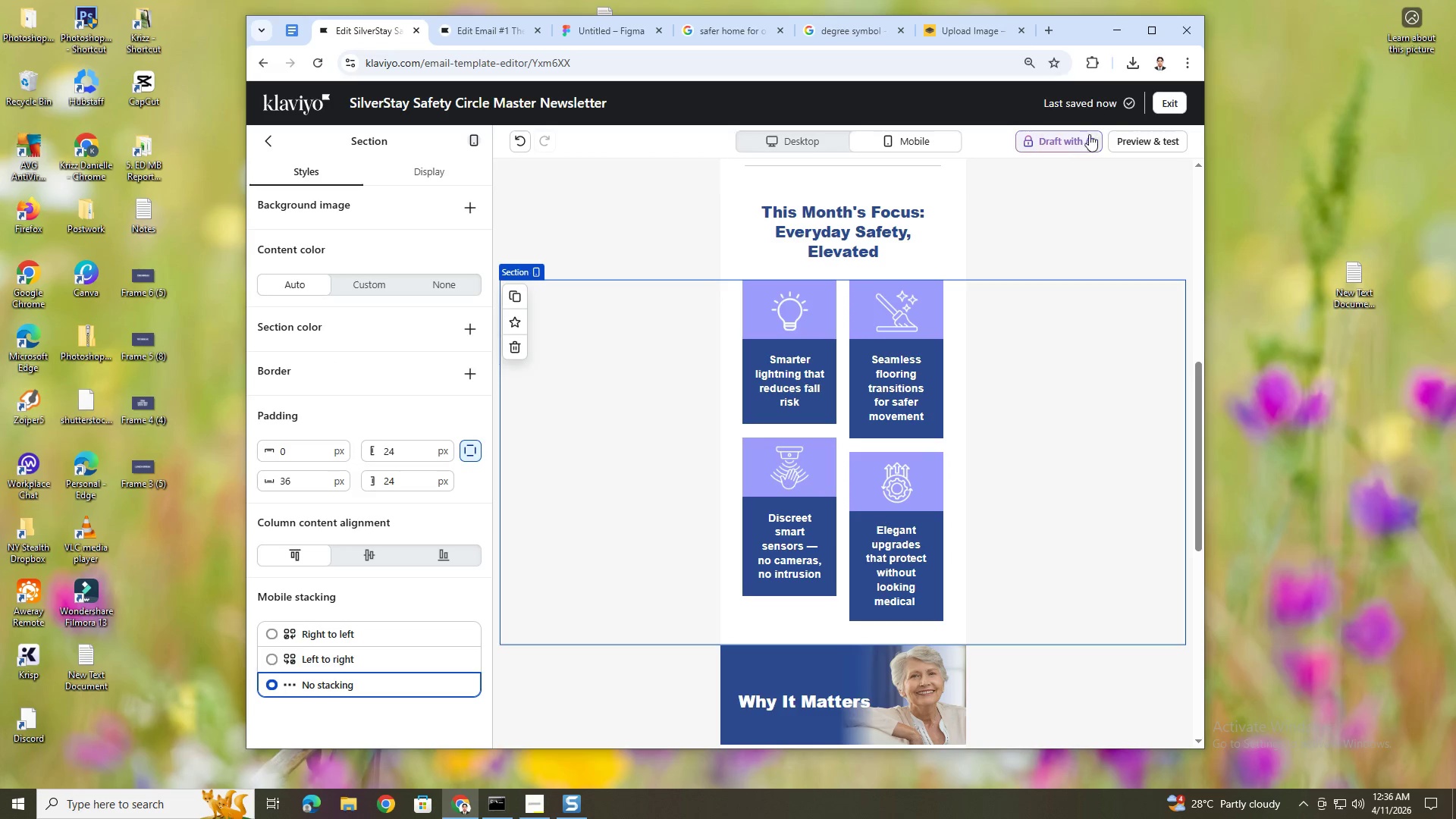 
left_click([1138, 138])
 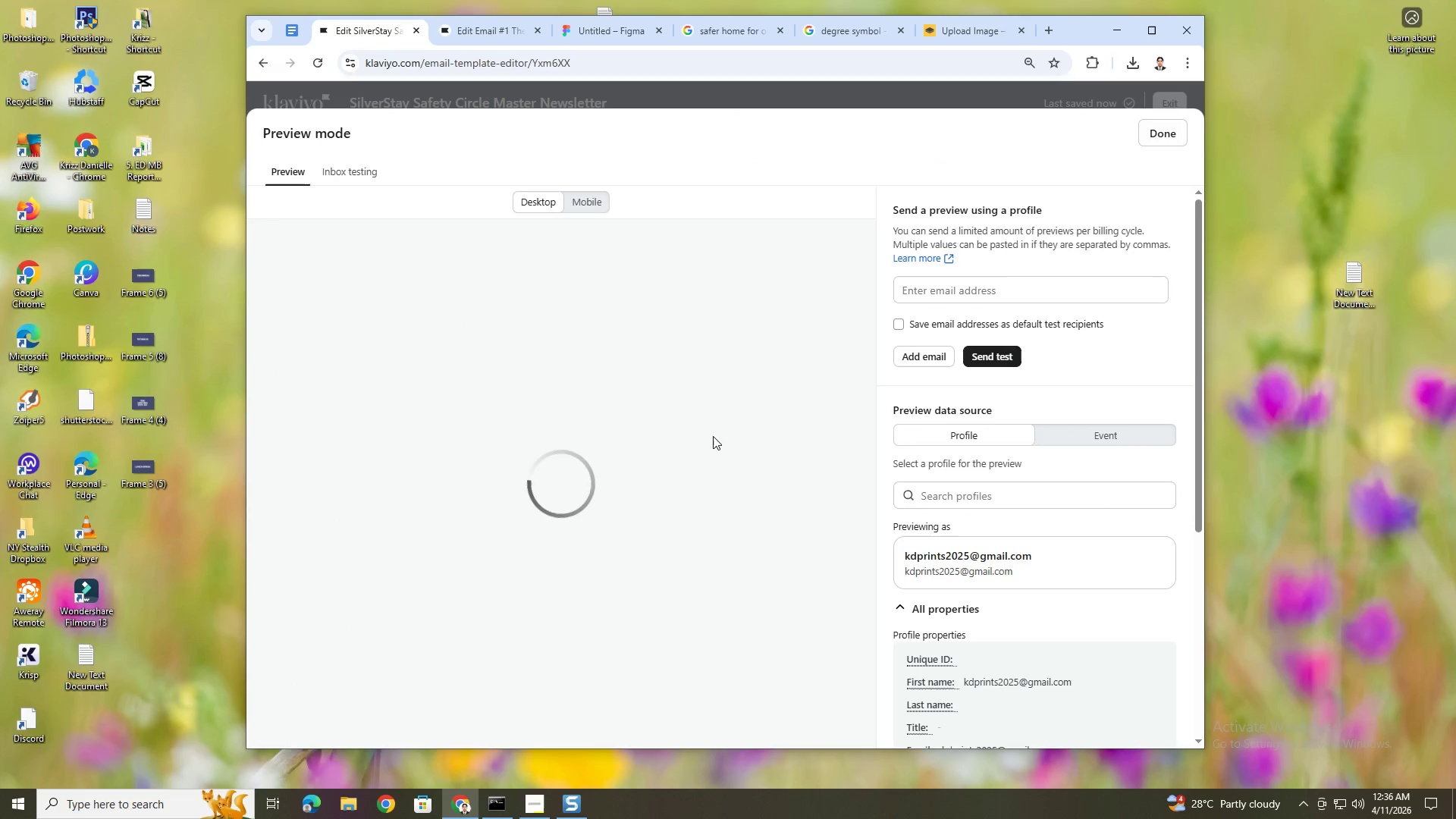 
scroll: coordinate [712, 439], scroll_direction: down, amount: 9.0
 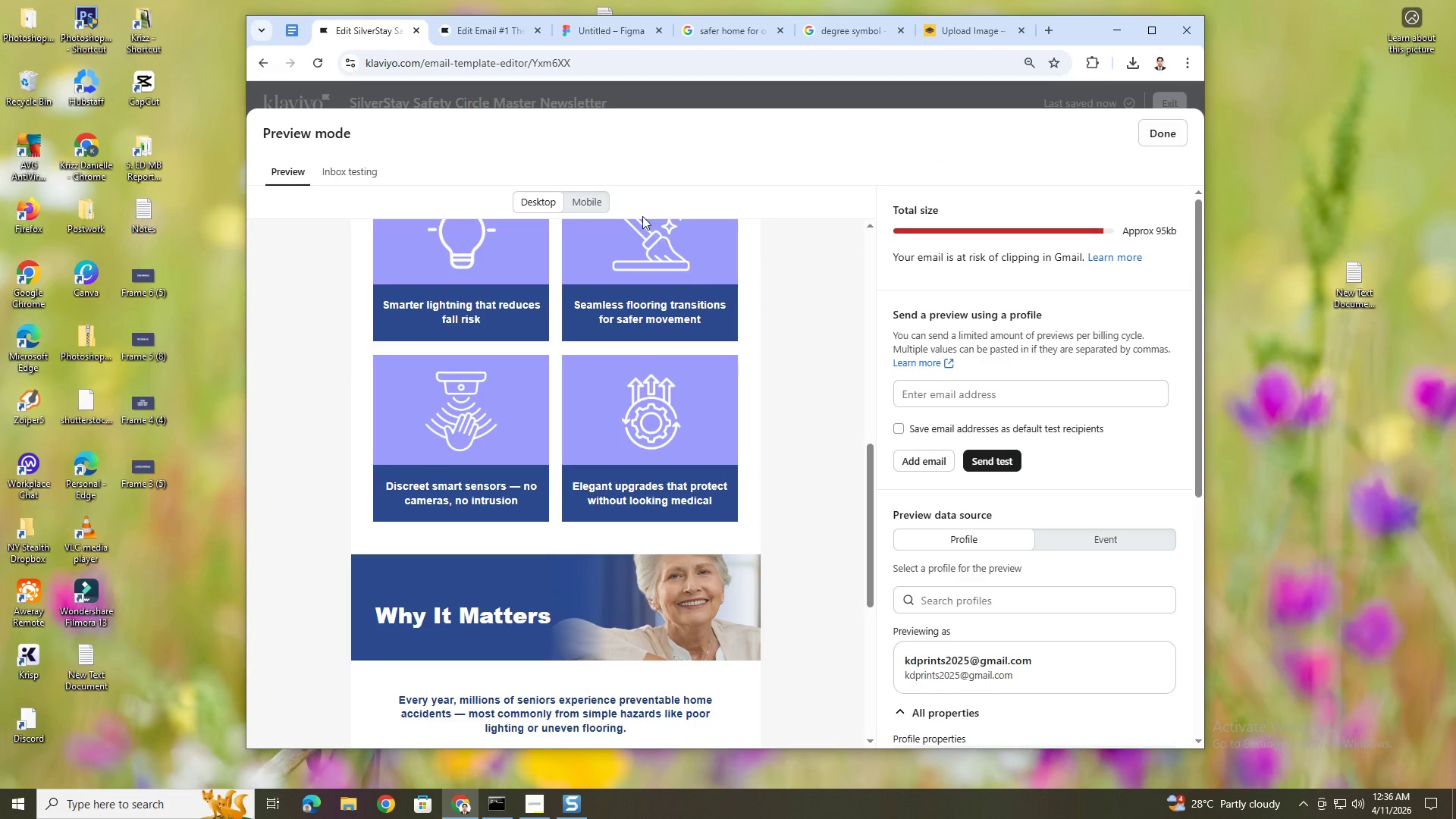 
left_click([604, 198])
 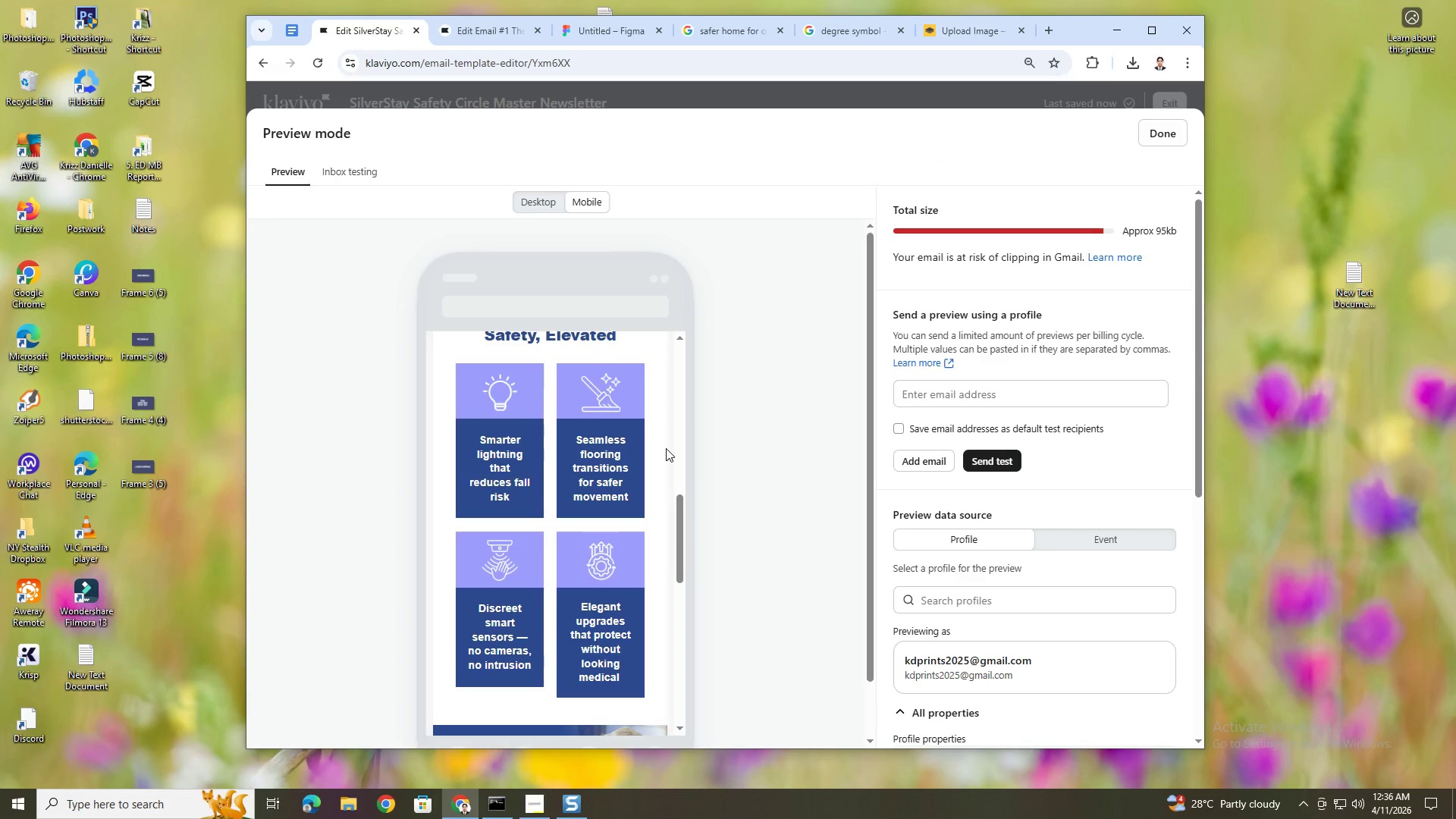 
scroll: coordinate [669, 477], scroll_direction: down, amount: 5.0
 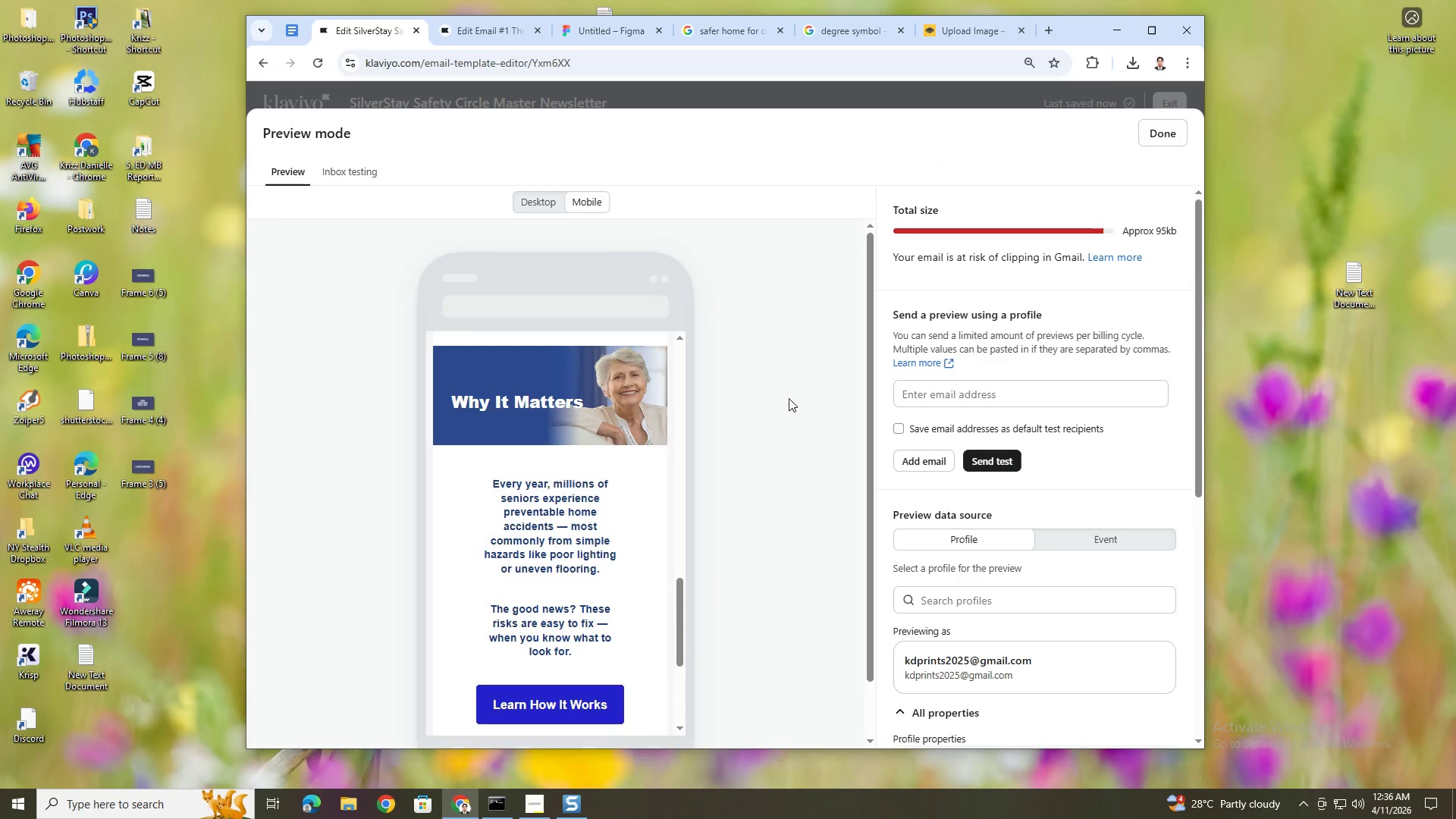 
scroll: coordinate [605, 419], scroll_direction: up, amount: 3.0
 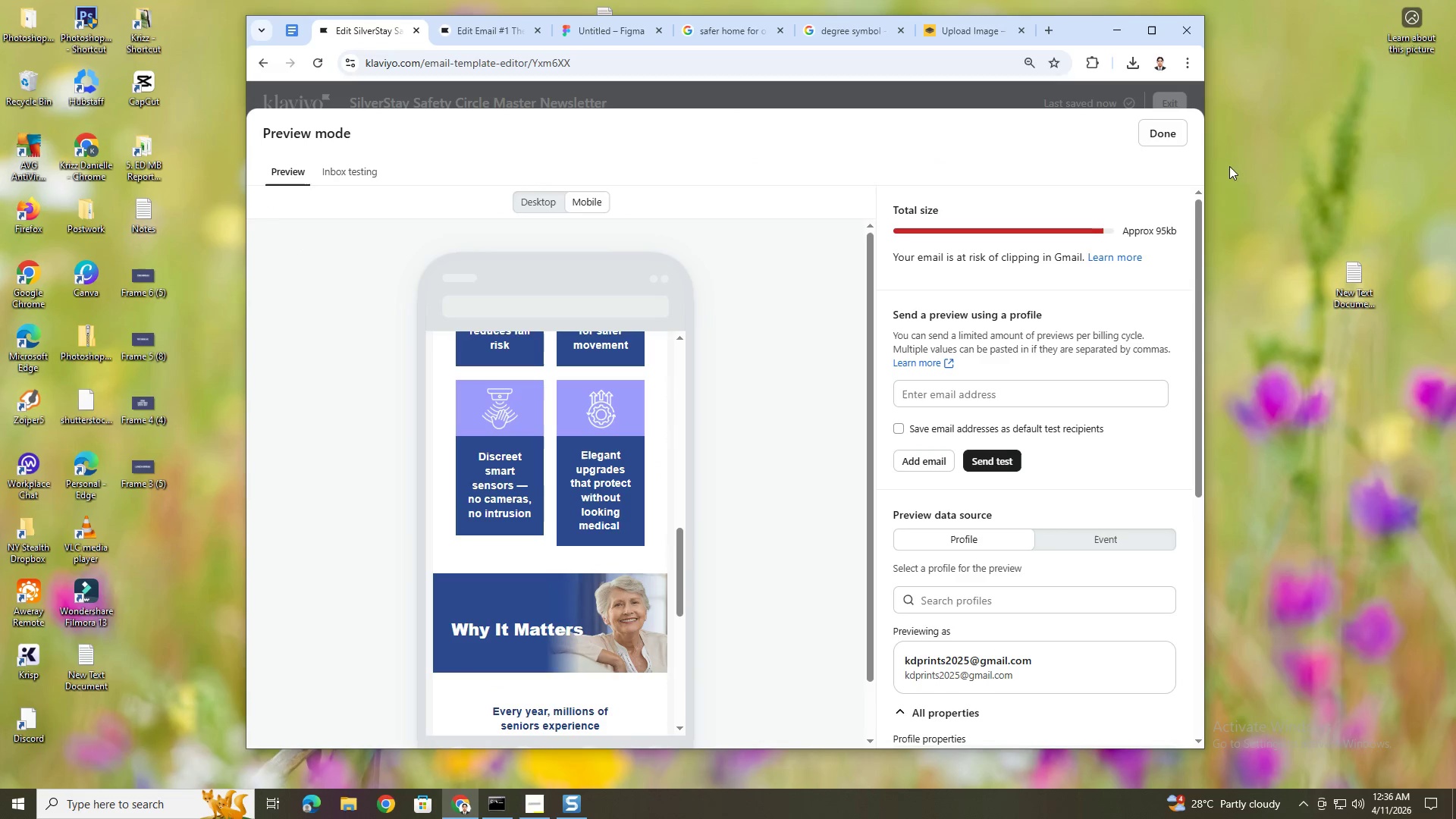 
left_click([1160, 138])
 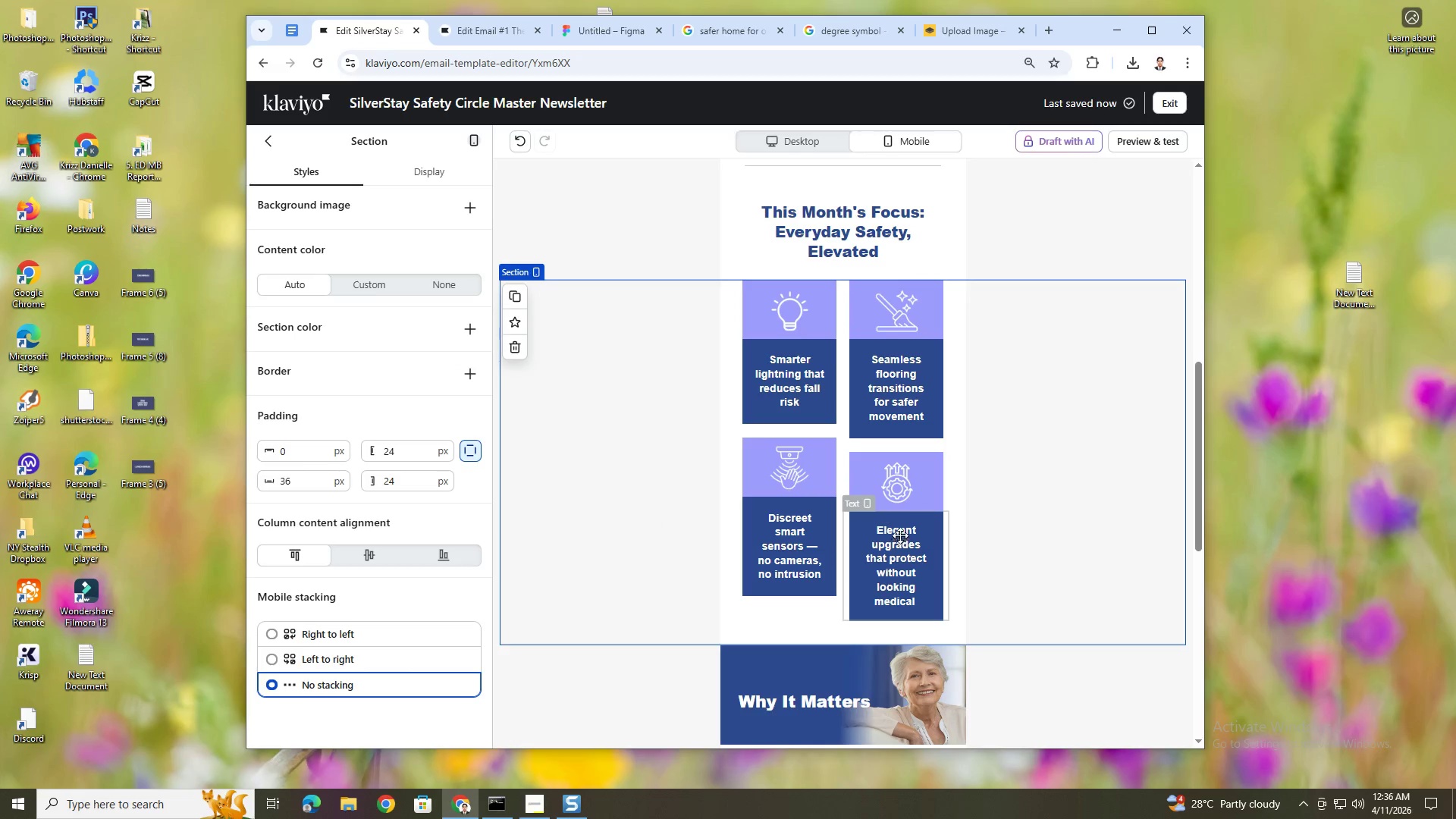 
double_click([902, 529])
 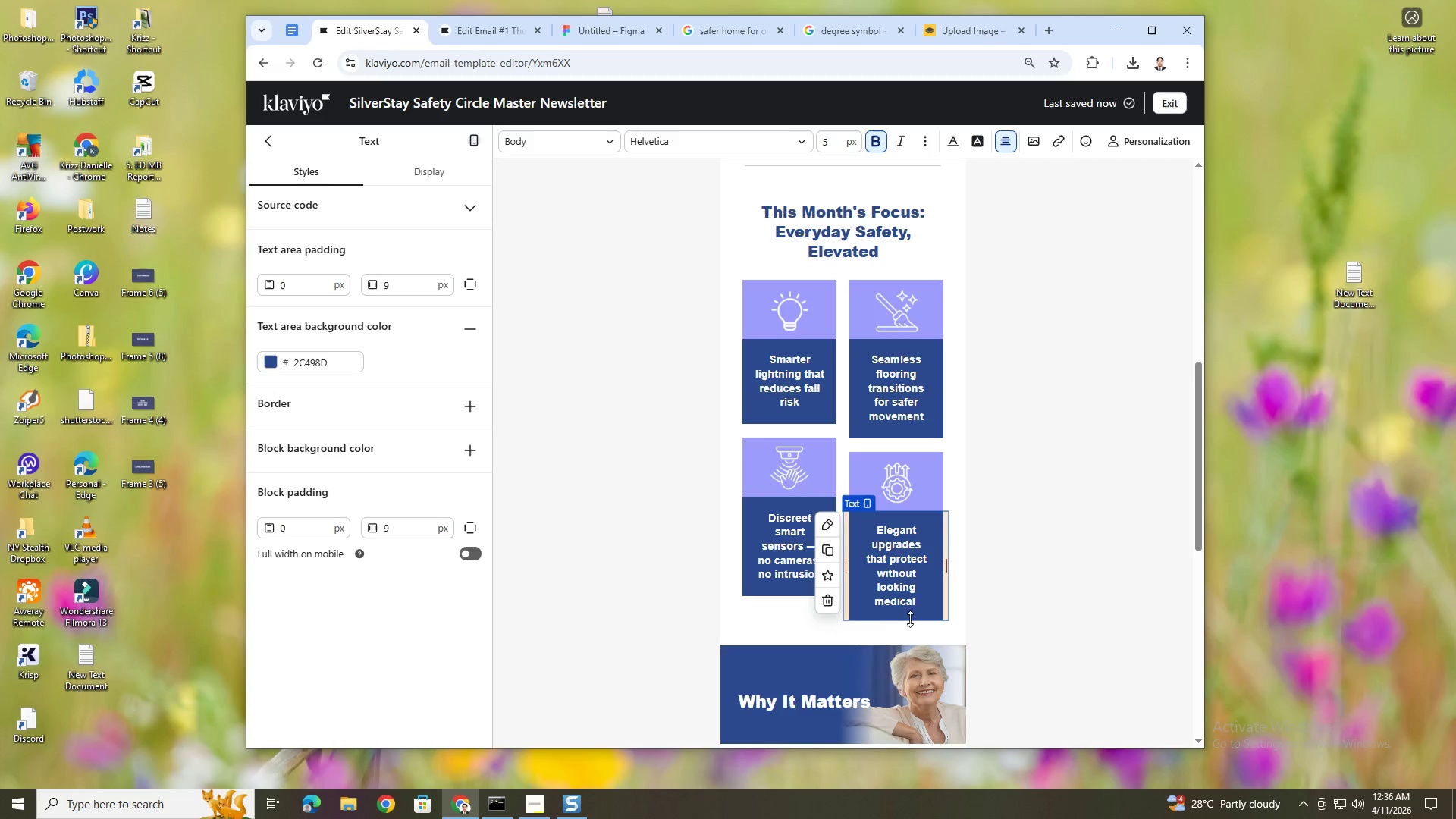 
left_click([908, 612])
 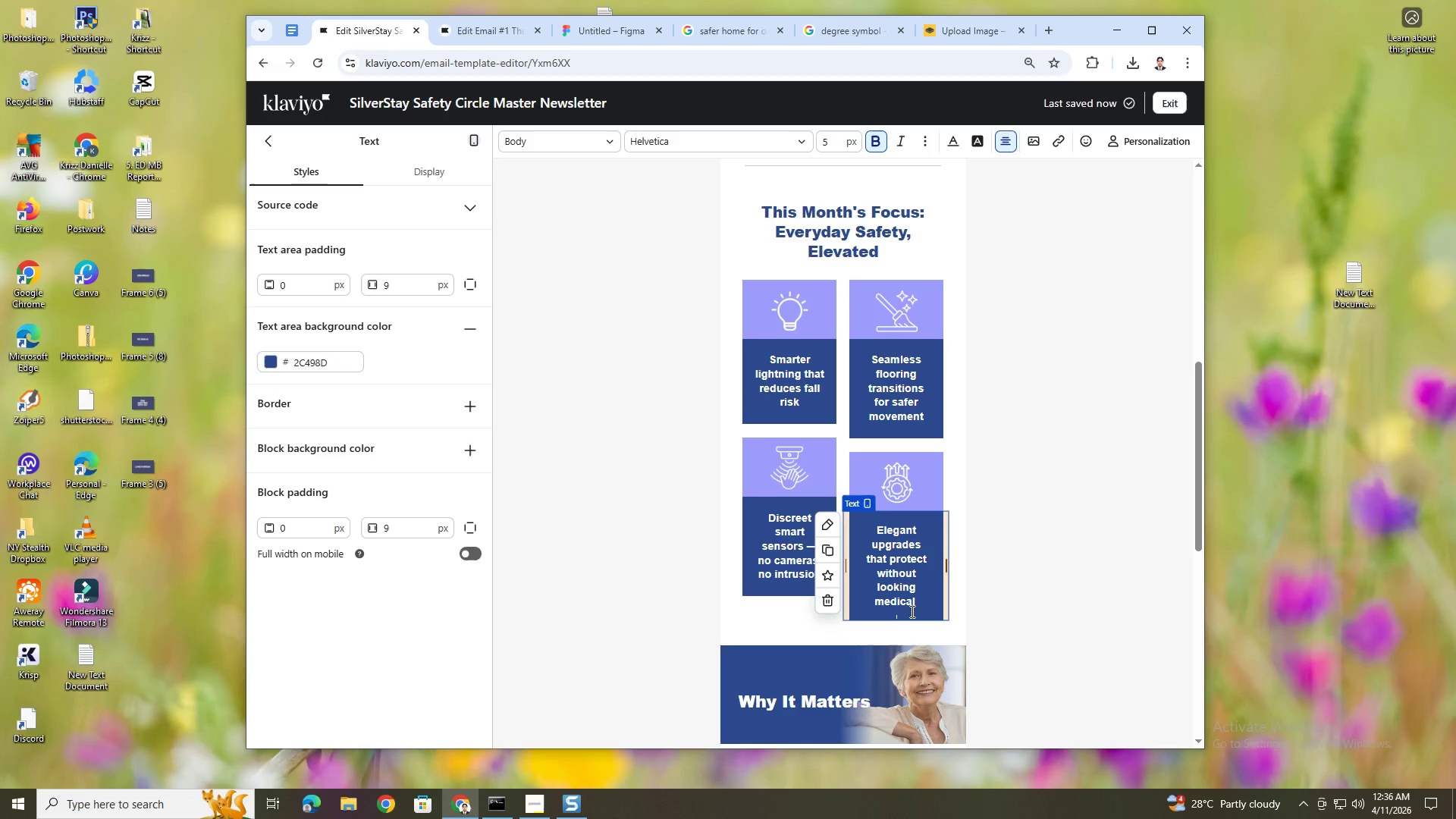 
key(Backspace)
 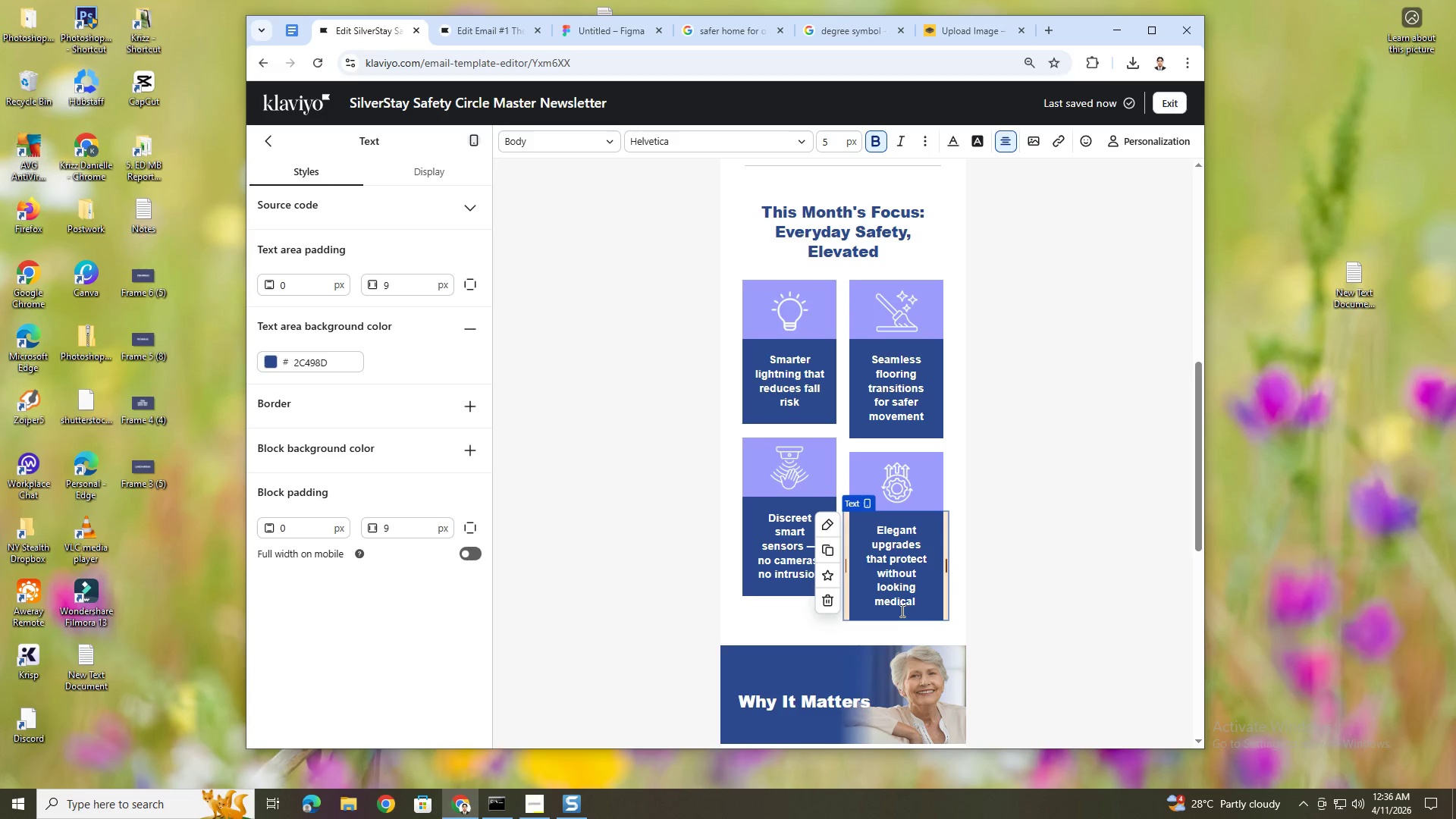 
left_click([901, 610])
 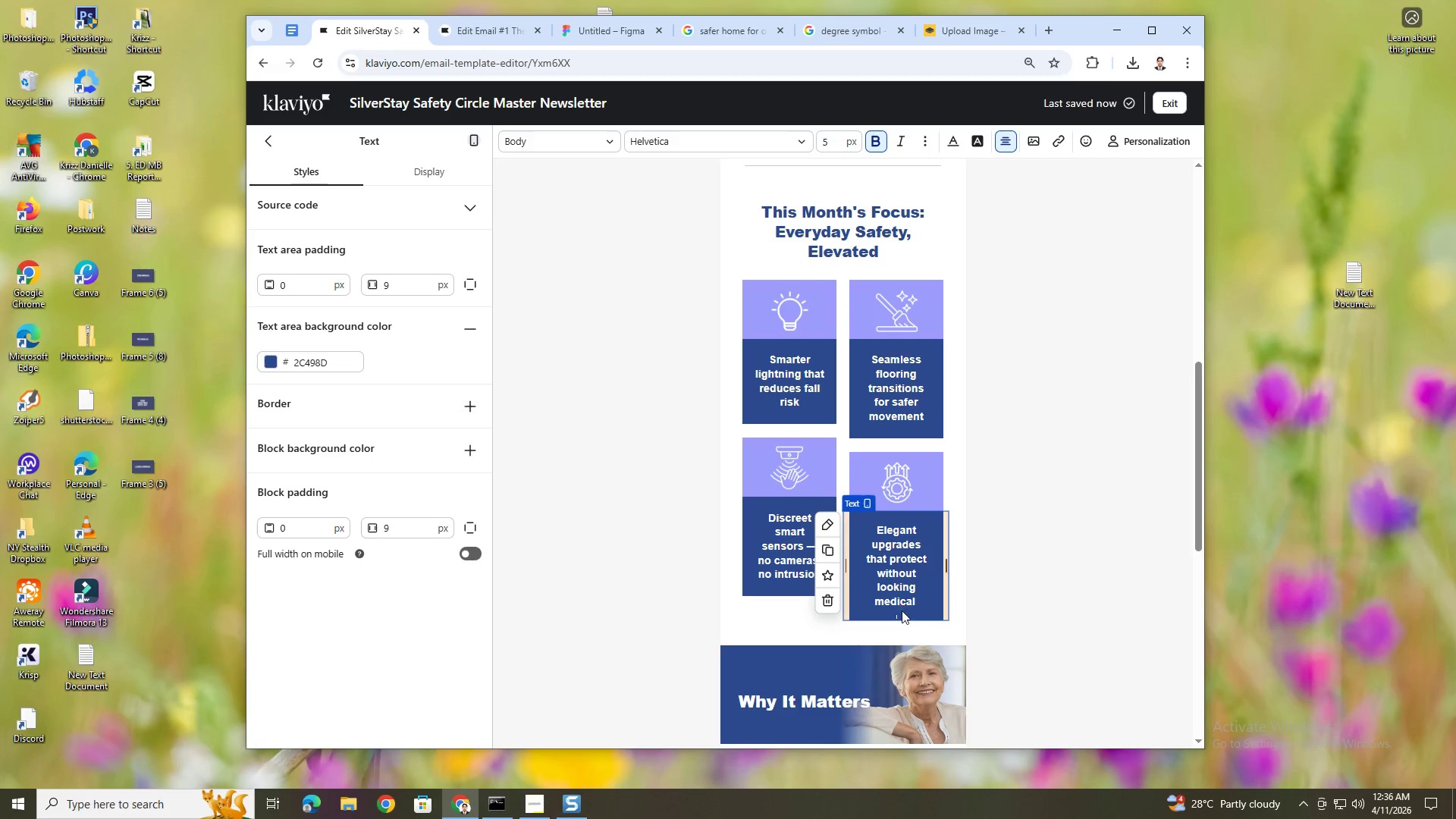 
key(Backspace)
 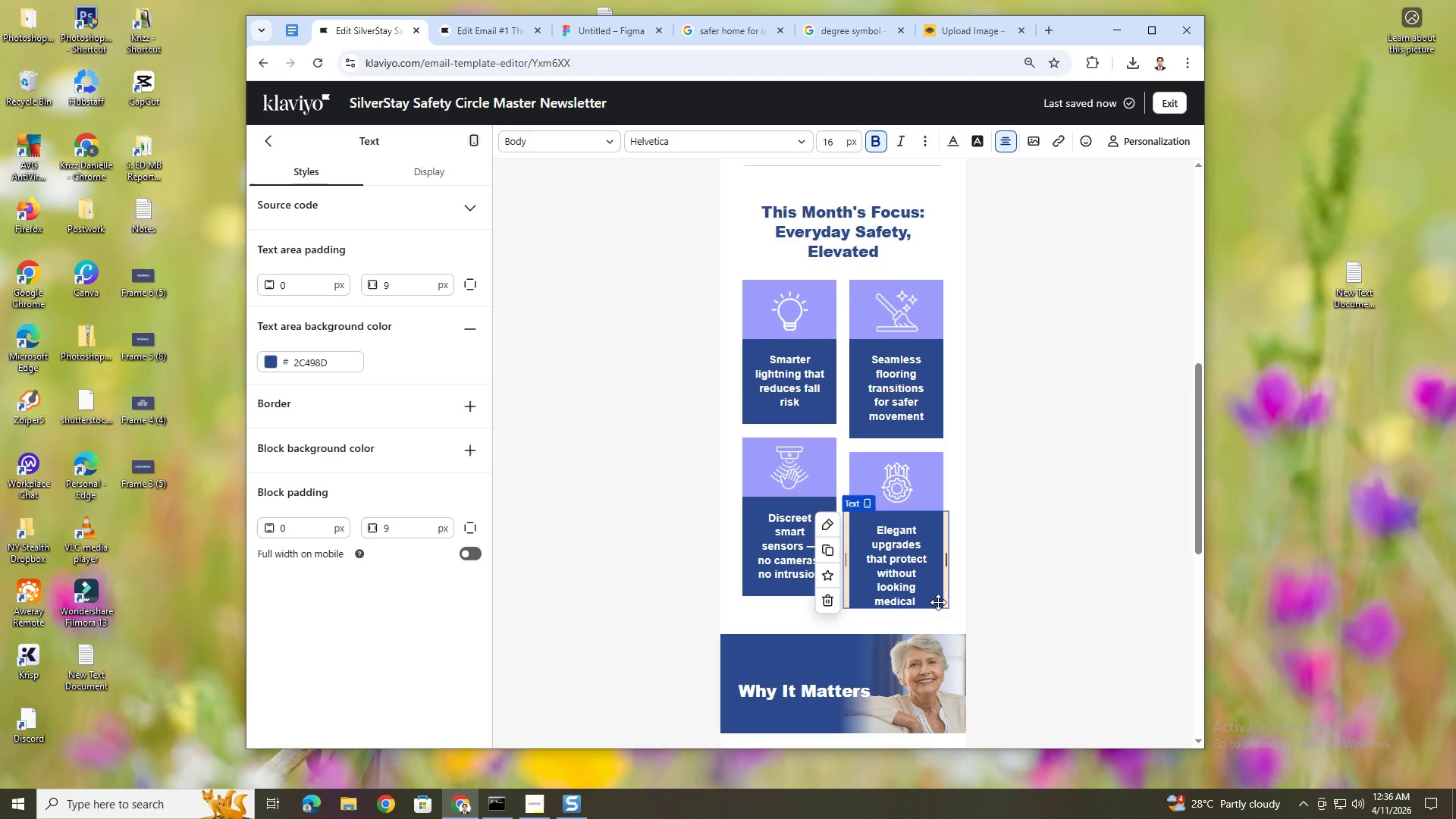 
left_click([976, 601])
 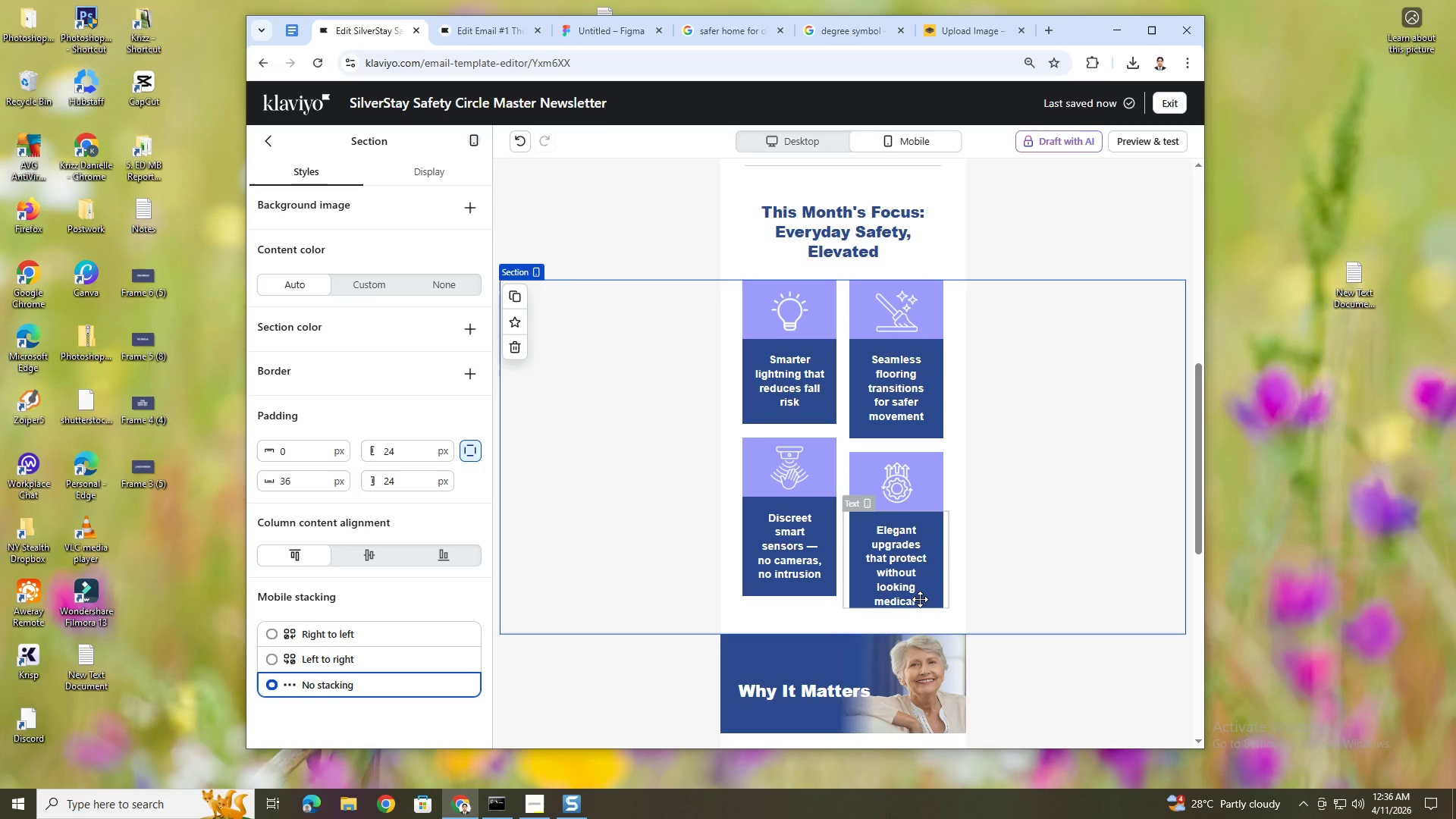 
left_click([920, 599])
 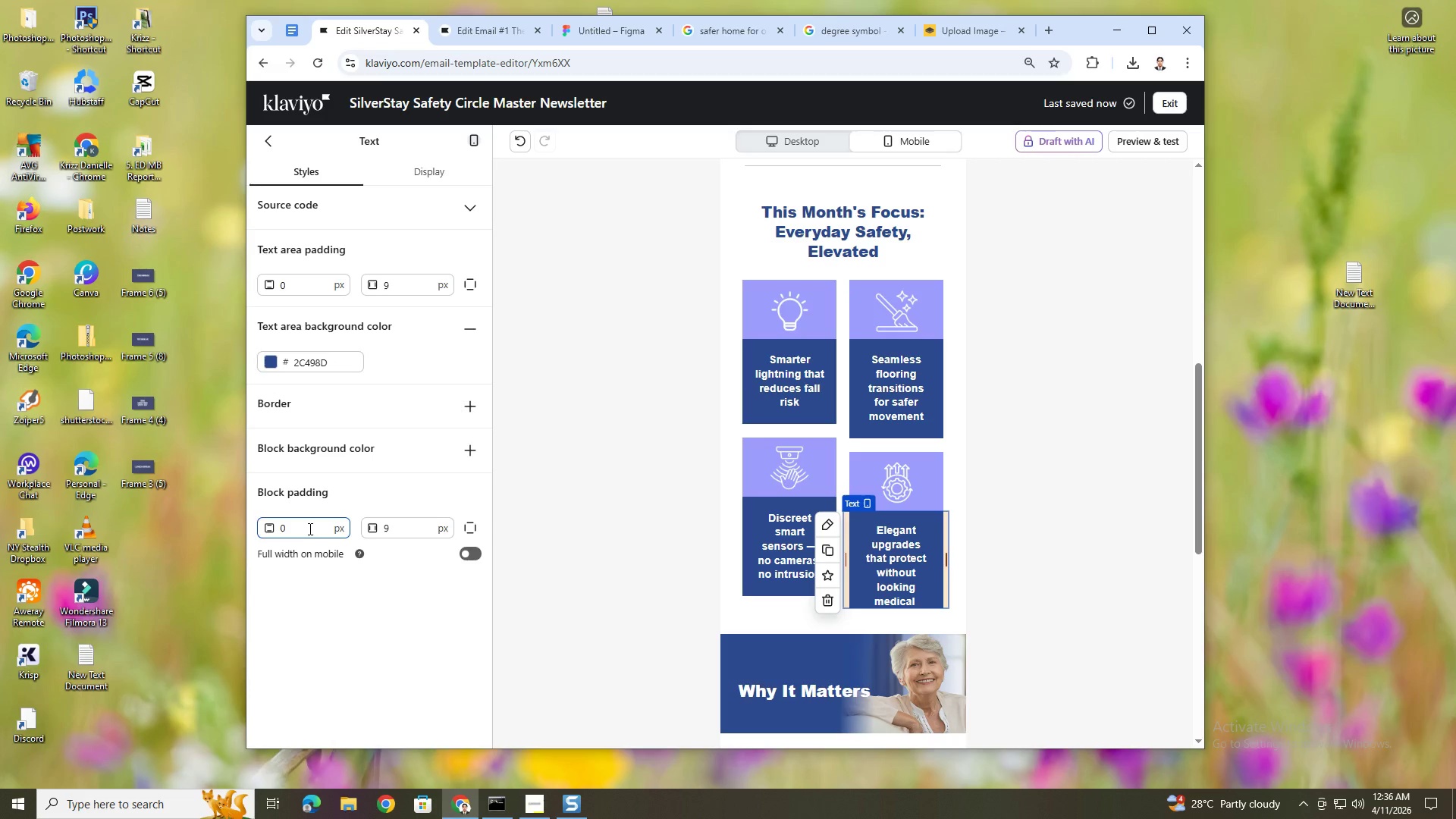 
double_click([309, 529])
 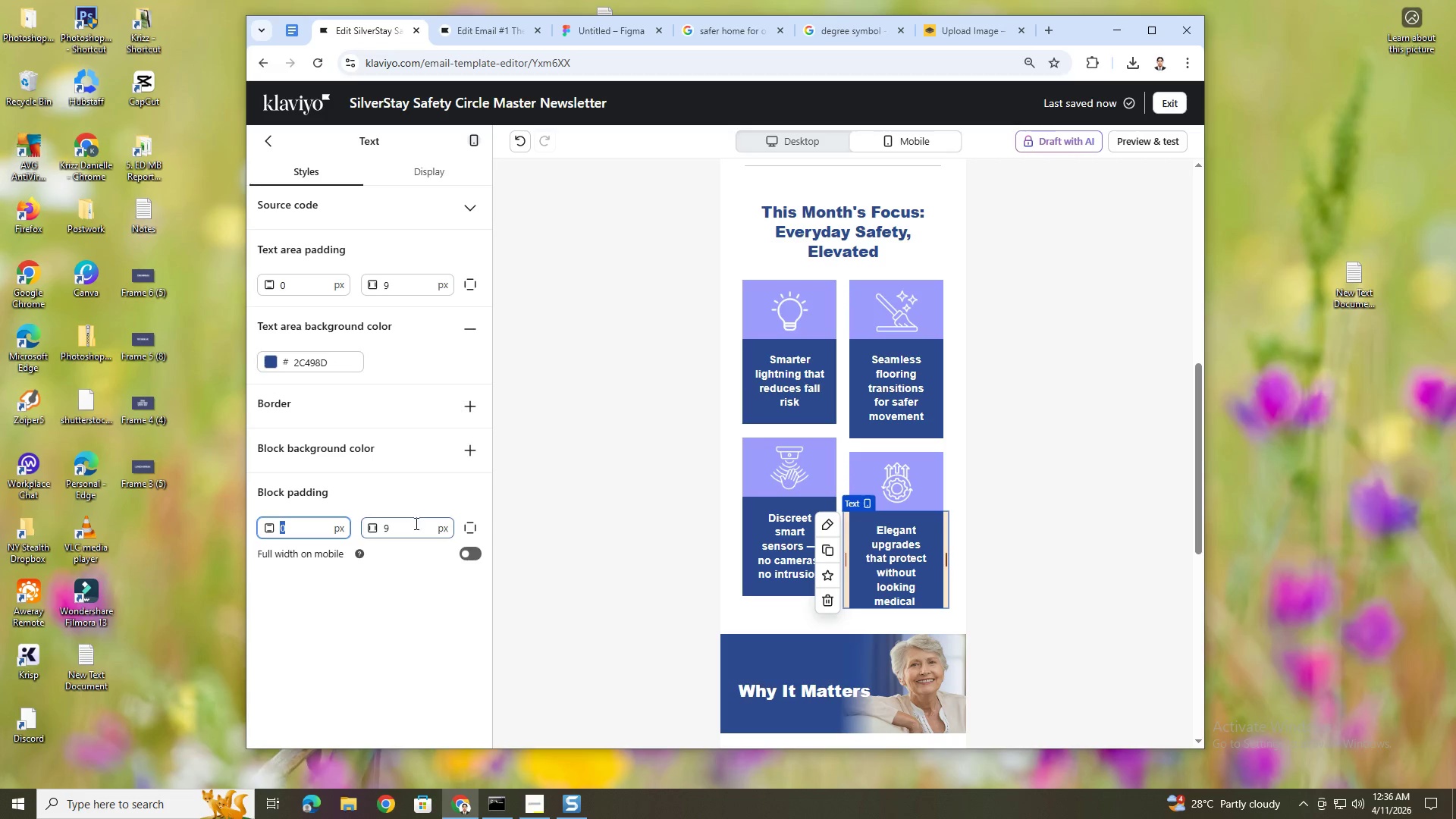 
left_click([481, 527])
 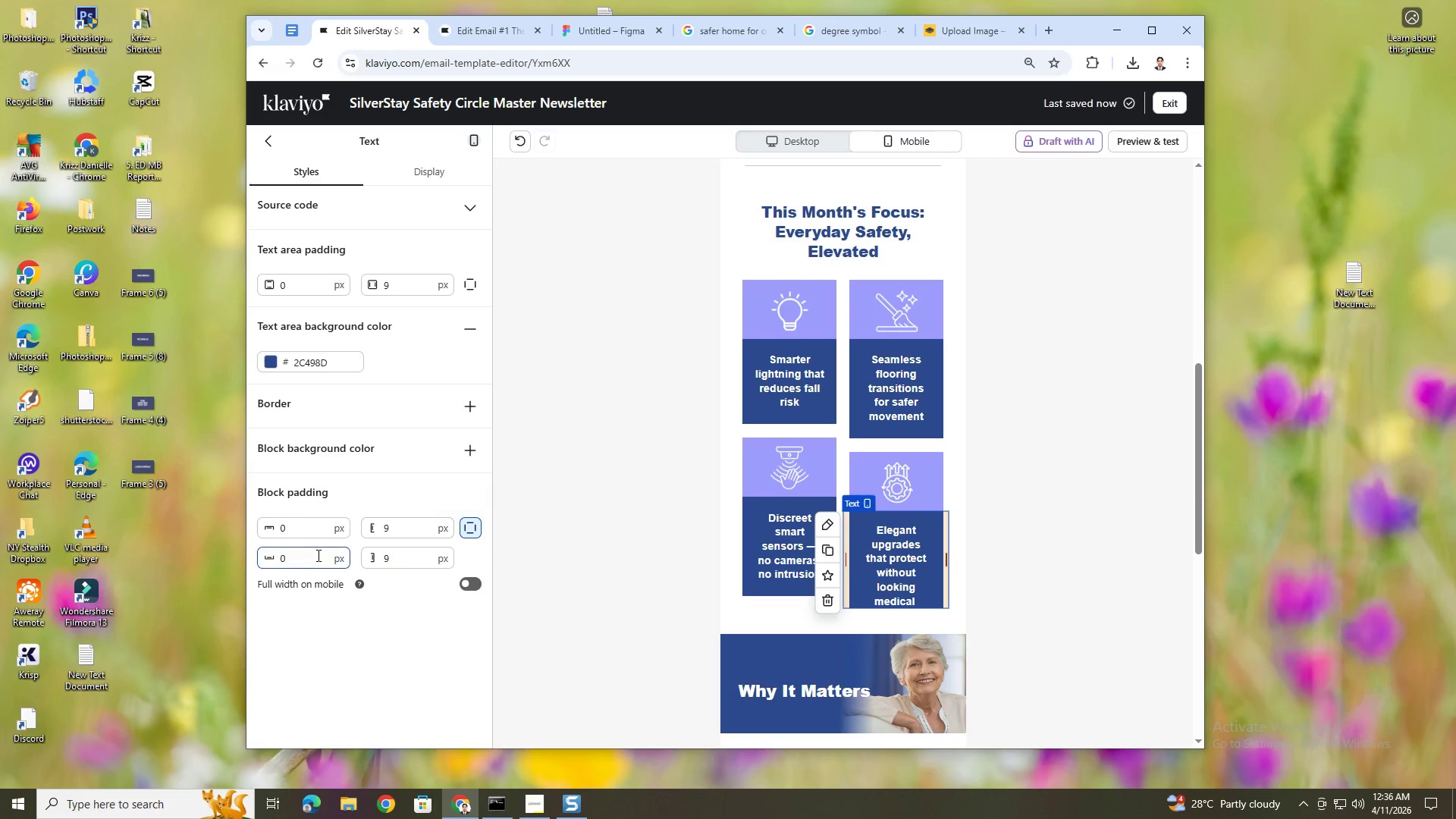 
double_click([317, 555])
 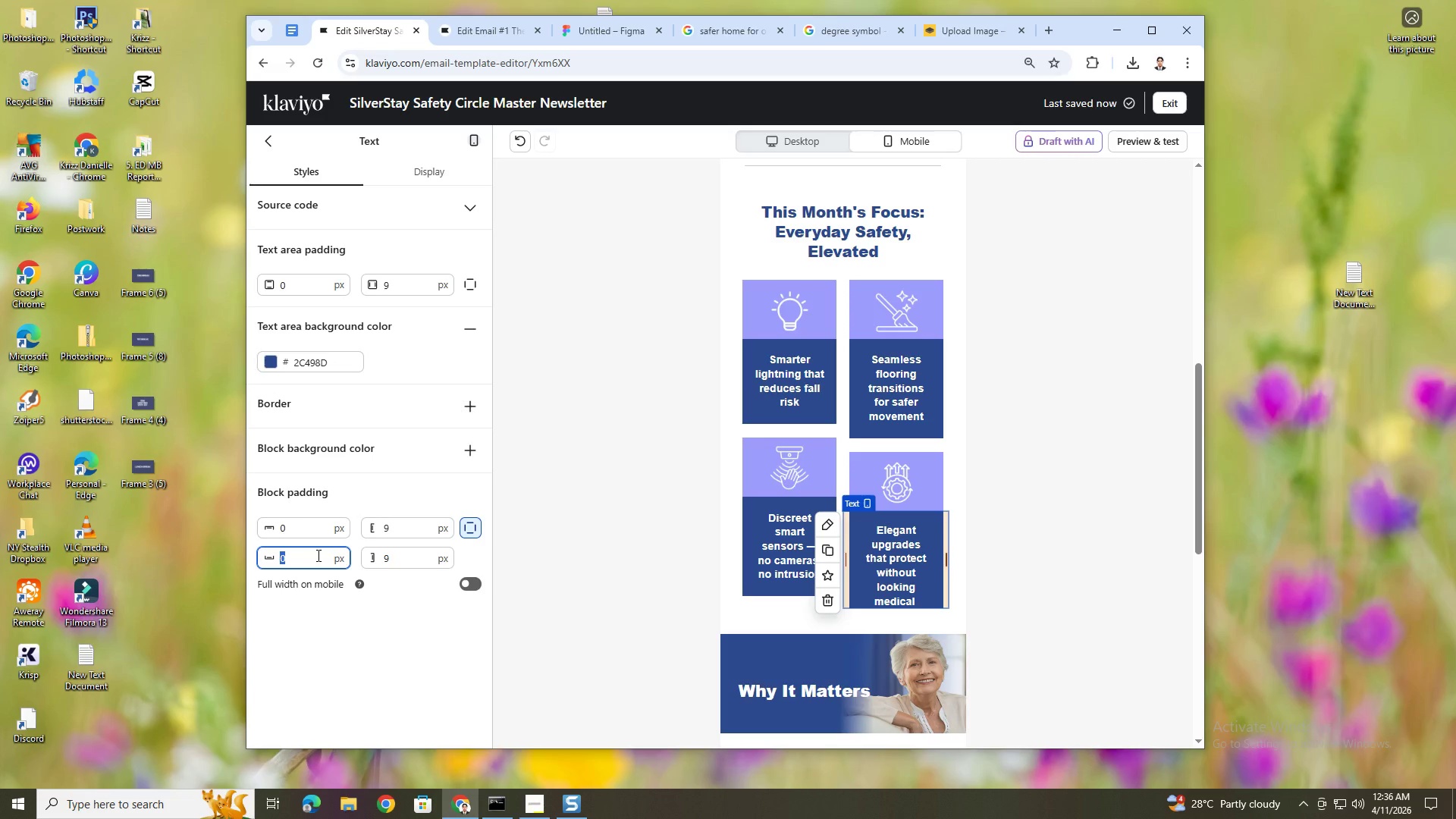 
key(Numpad2)
 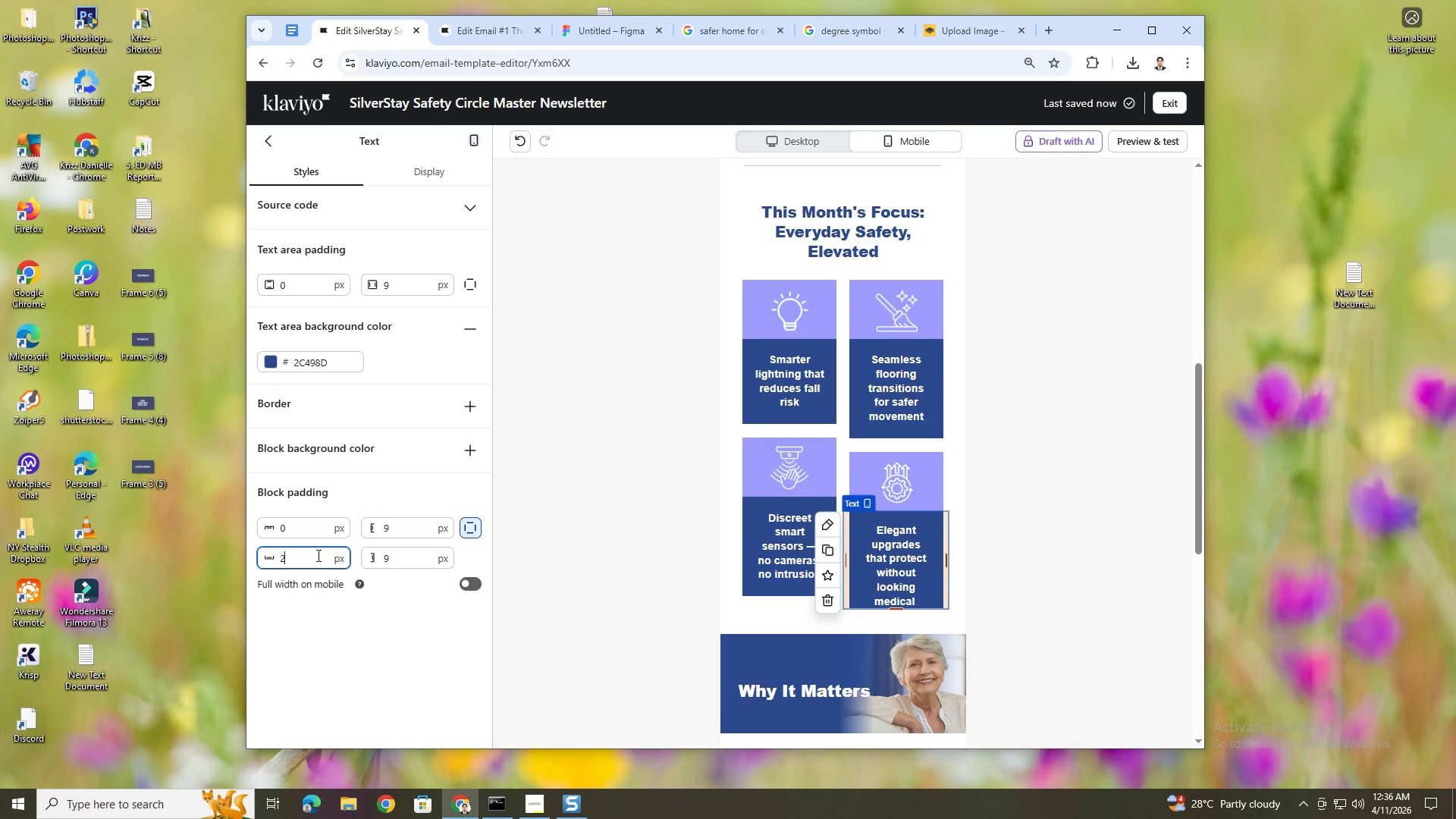 
double_click([317, 555])
 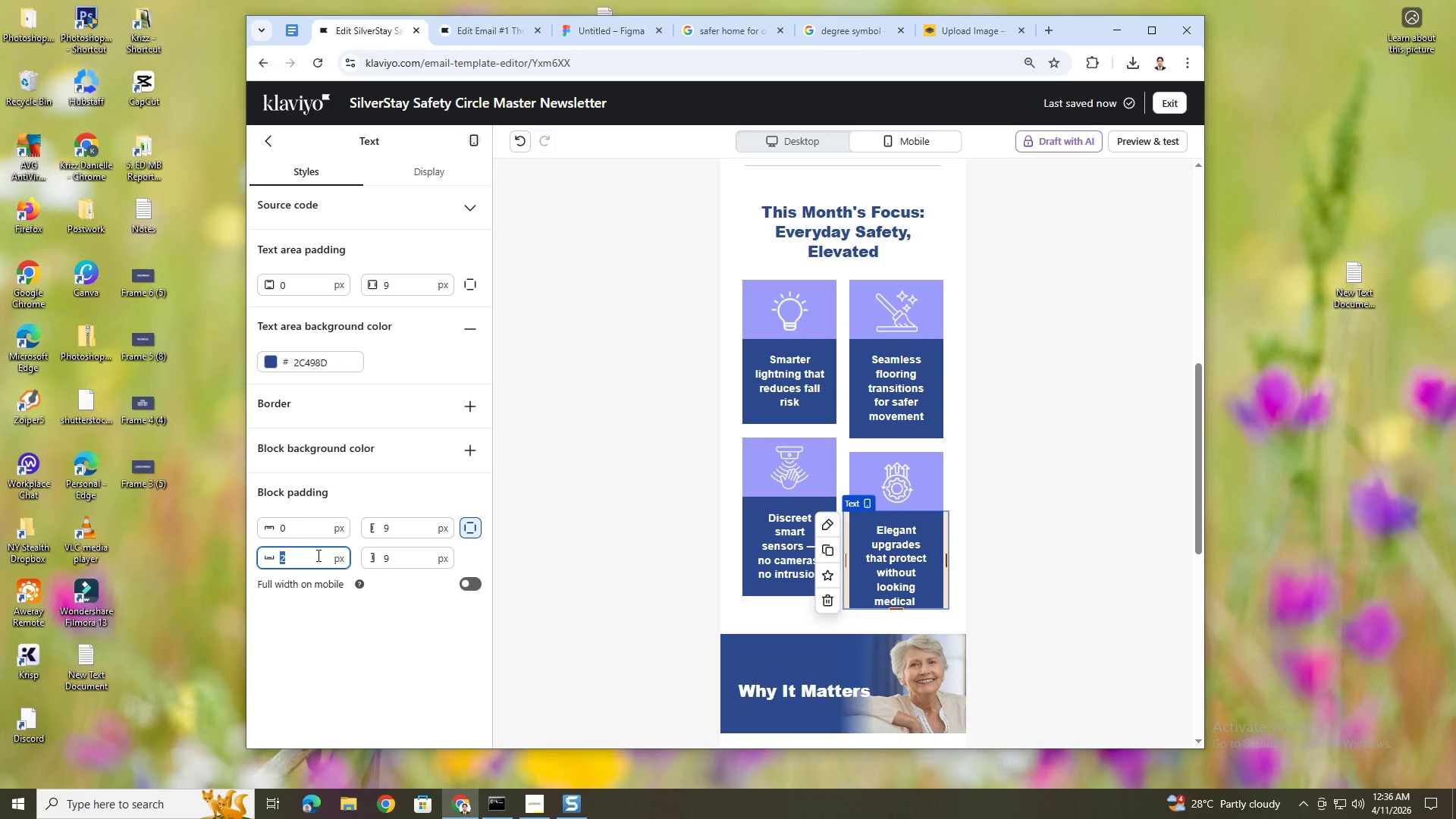 
key(Numpad5)
 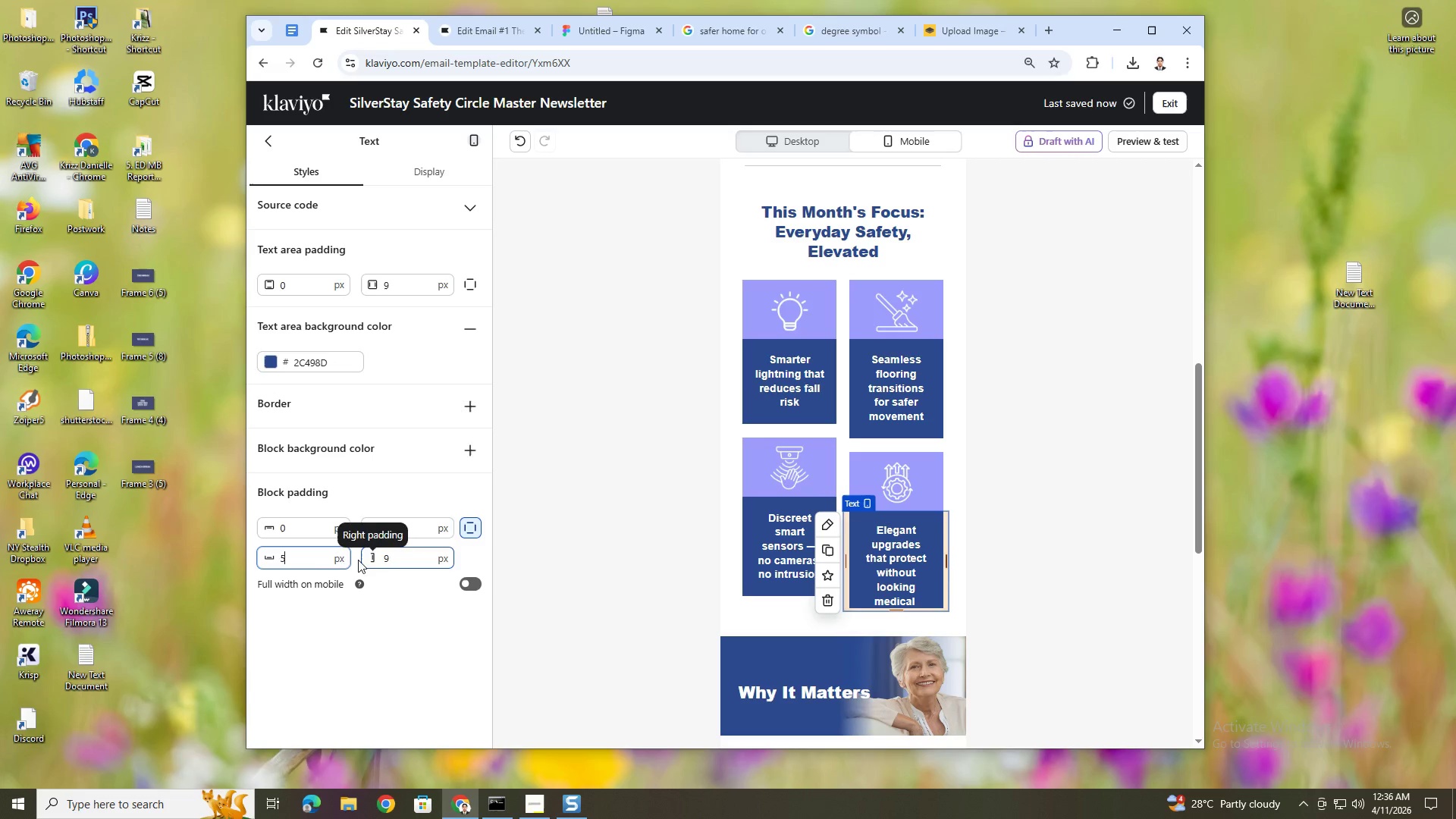 
left_click([1078, 590])
 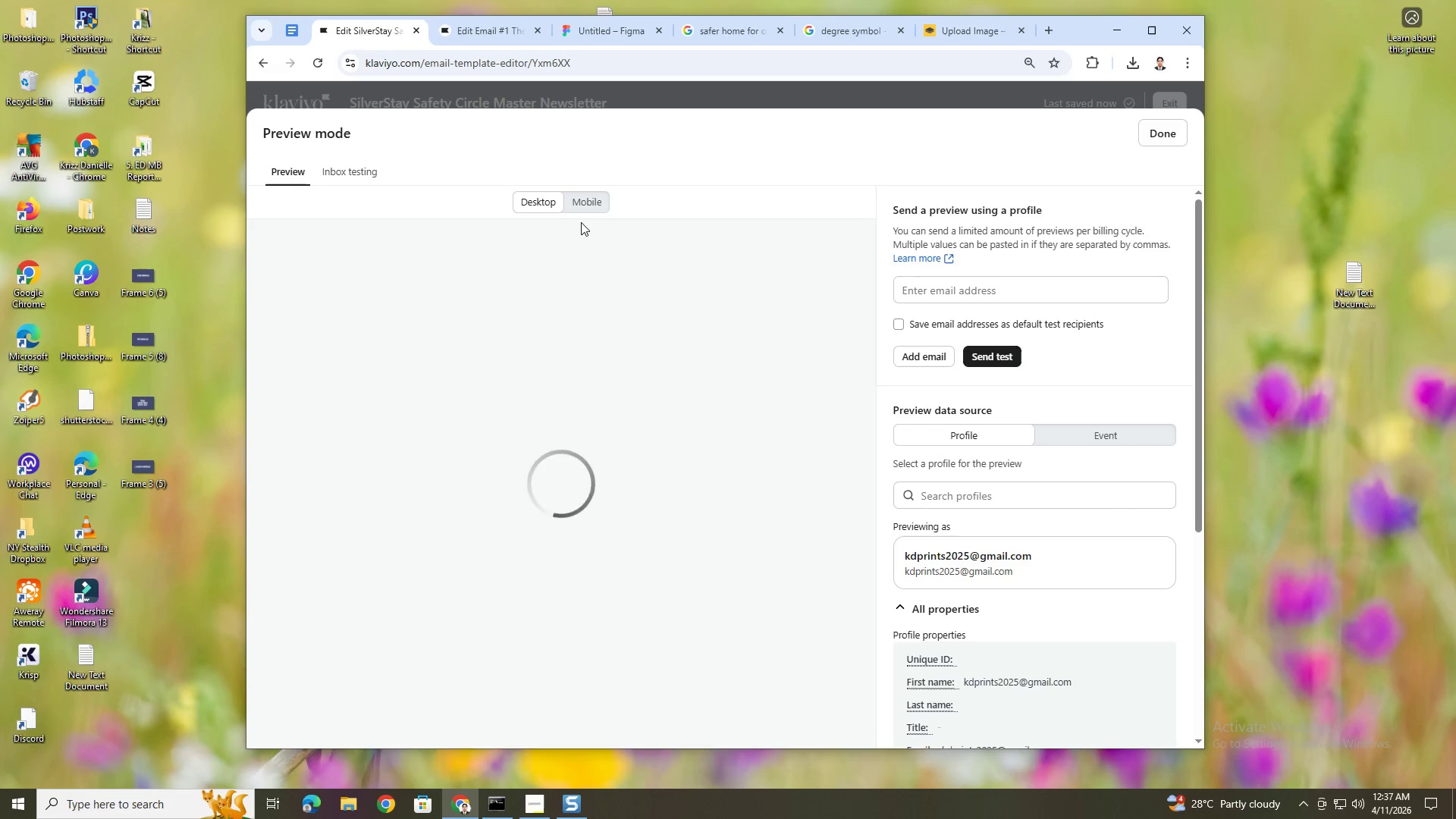 
wait(5.42)
 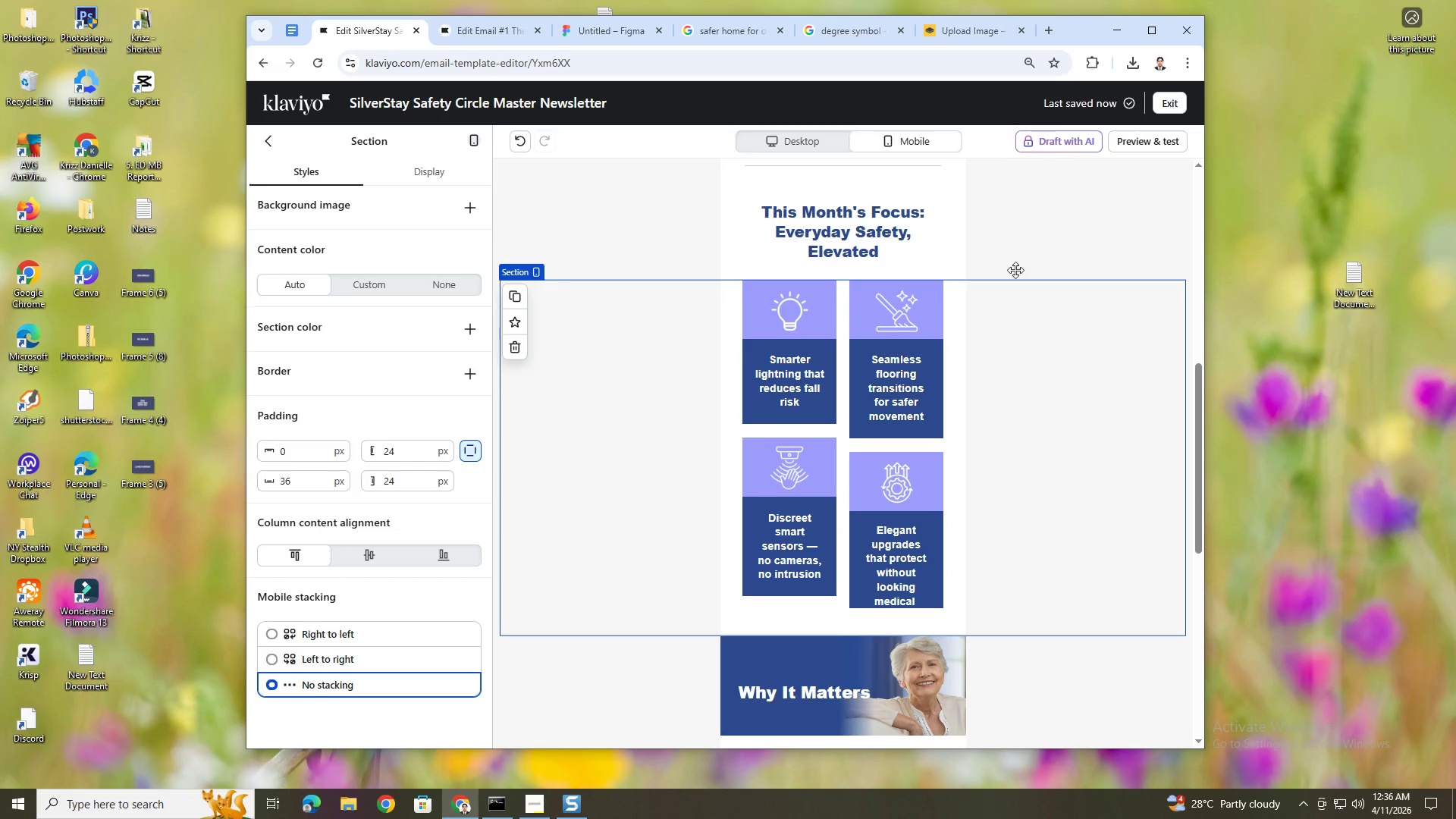 
left_click([584, 207])
 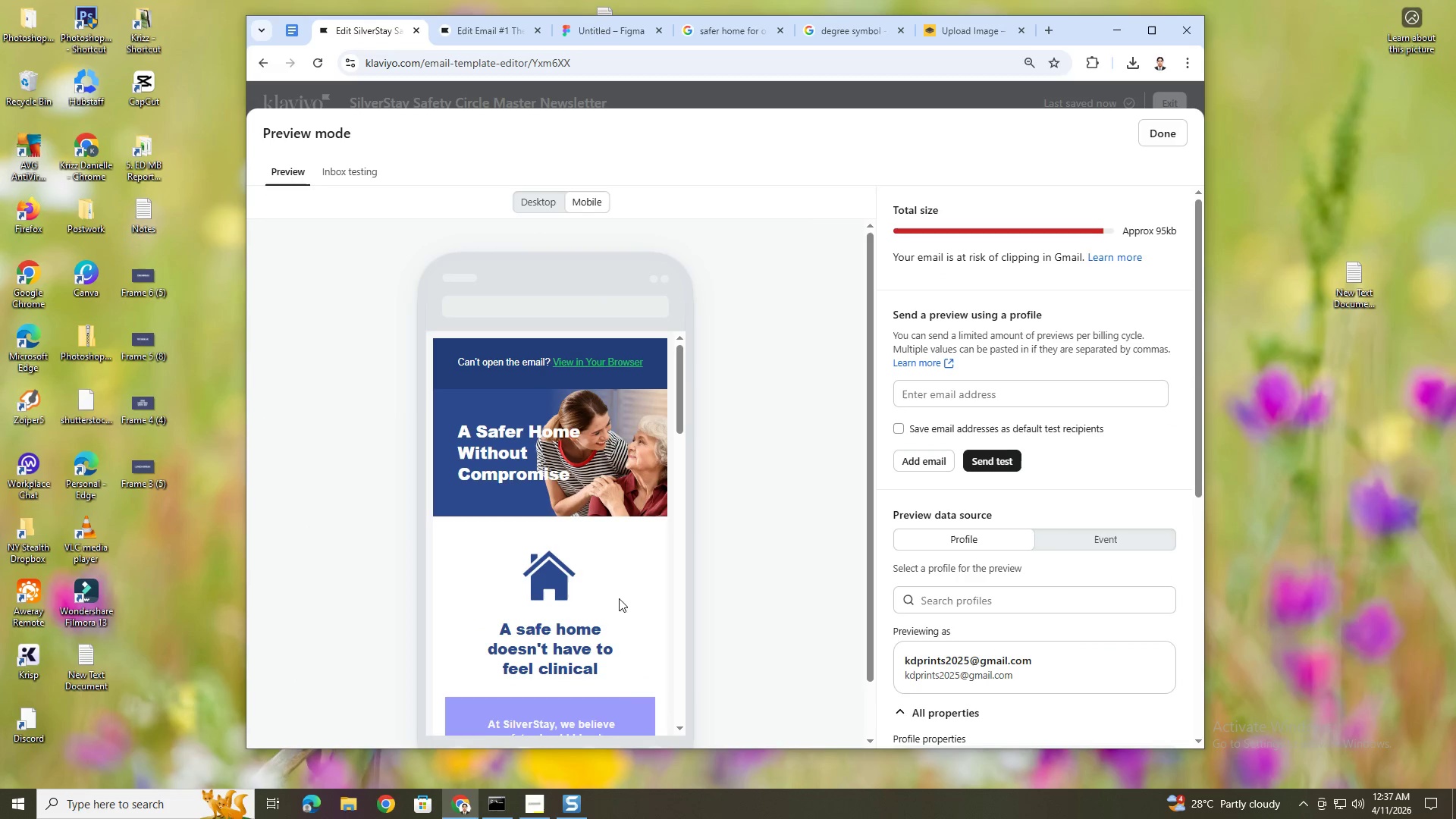 
scroll: coordinate [620, 615], scroll_direction: down, amount: 12.0
 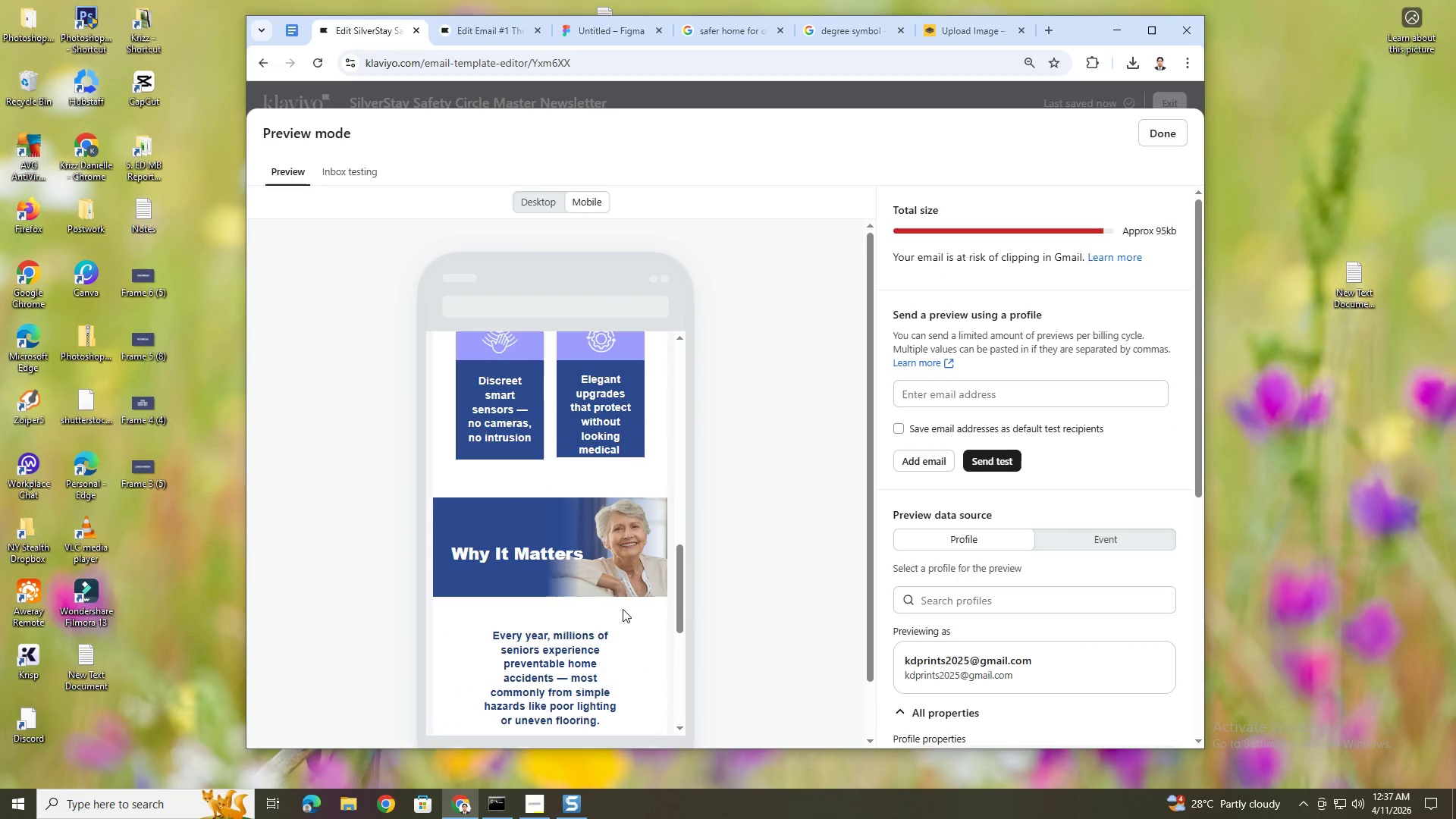 
scroll: coordinate [623, 609], scroll_direction: up, amount: 2.0
 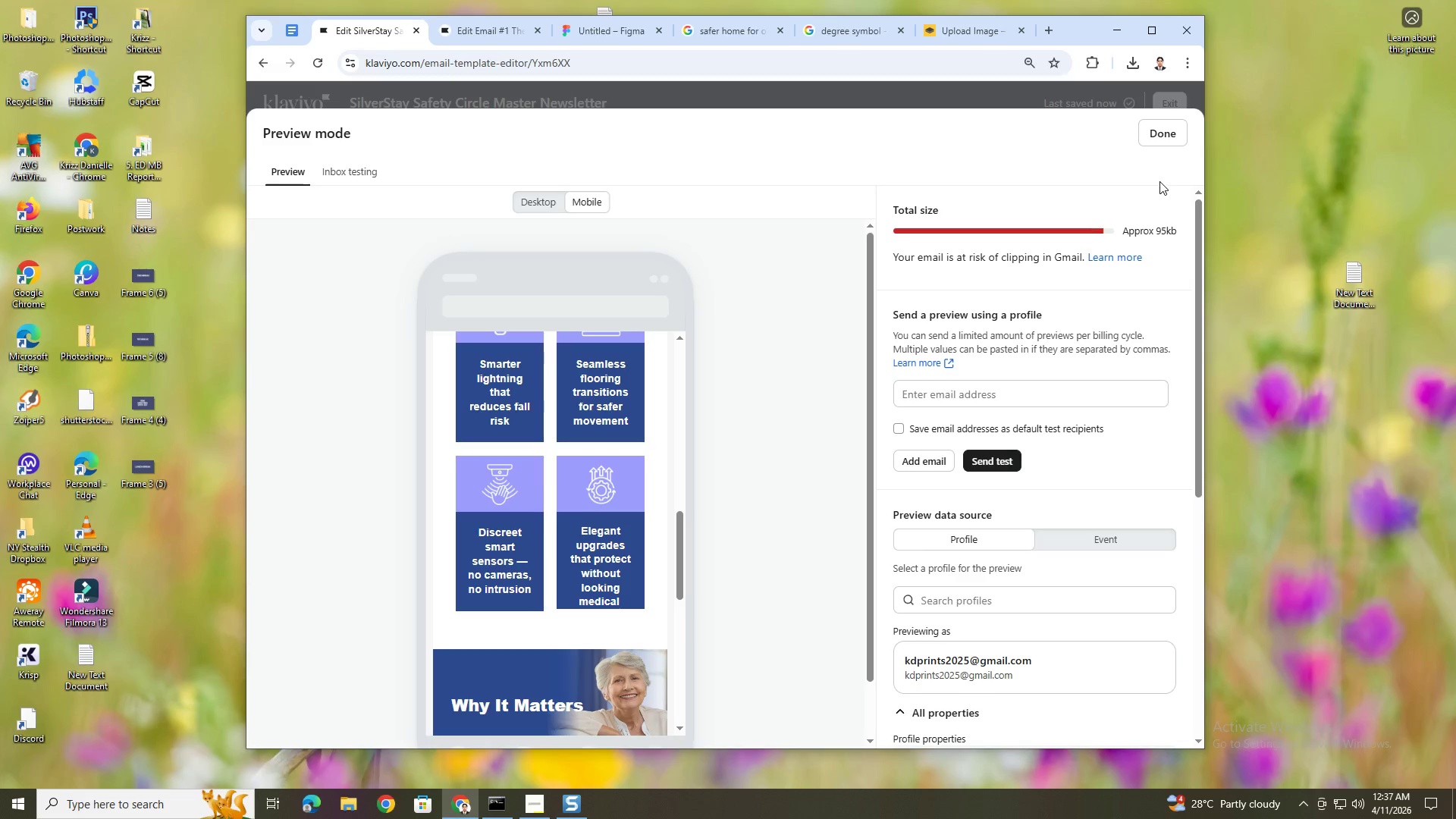 
left_click([1162, 143])
 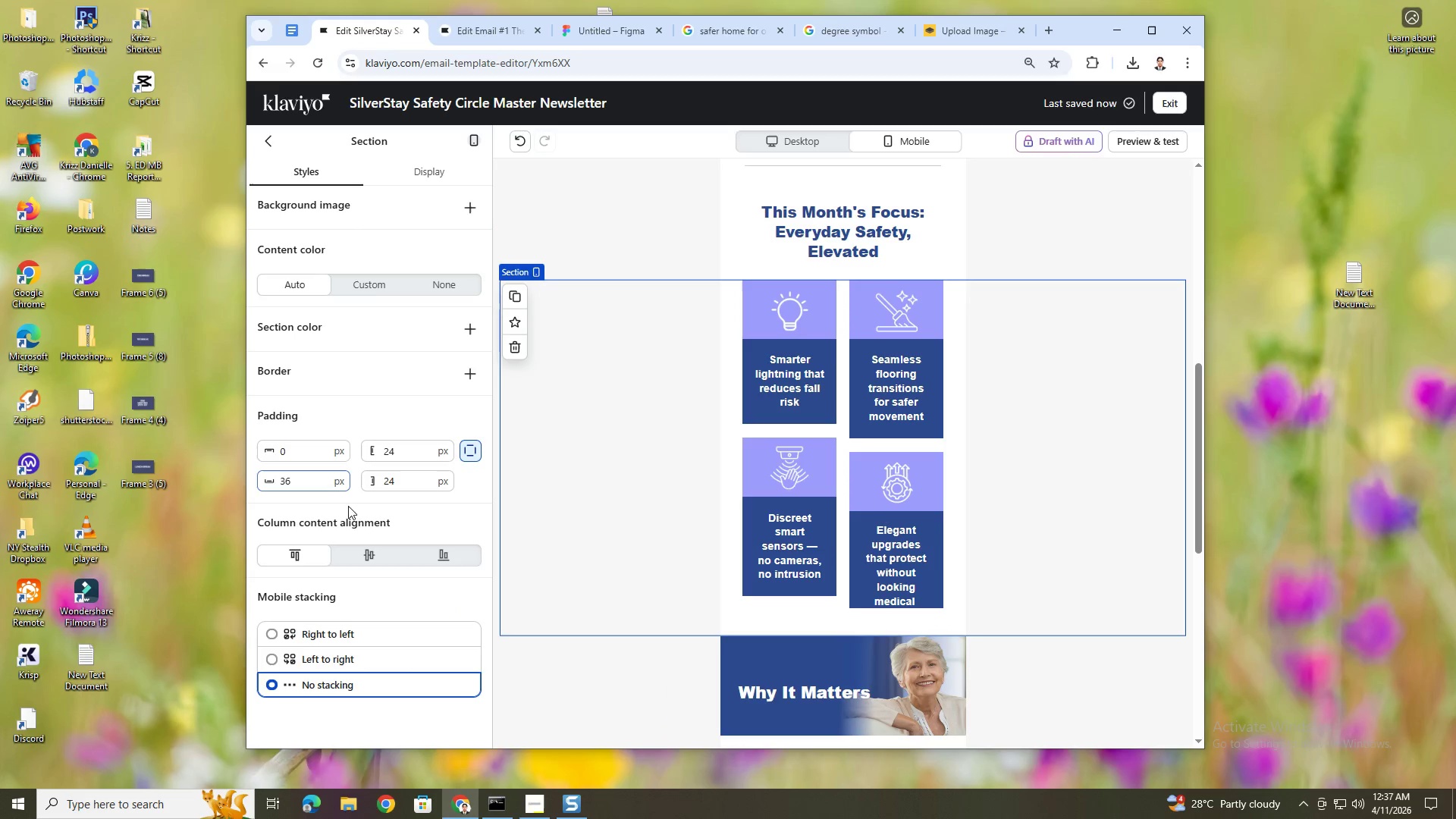 
left_click([929, 596])
 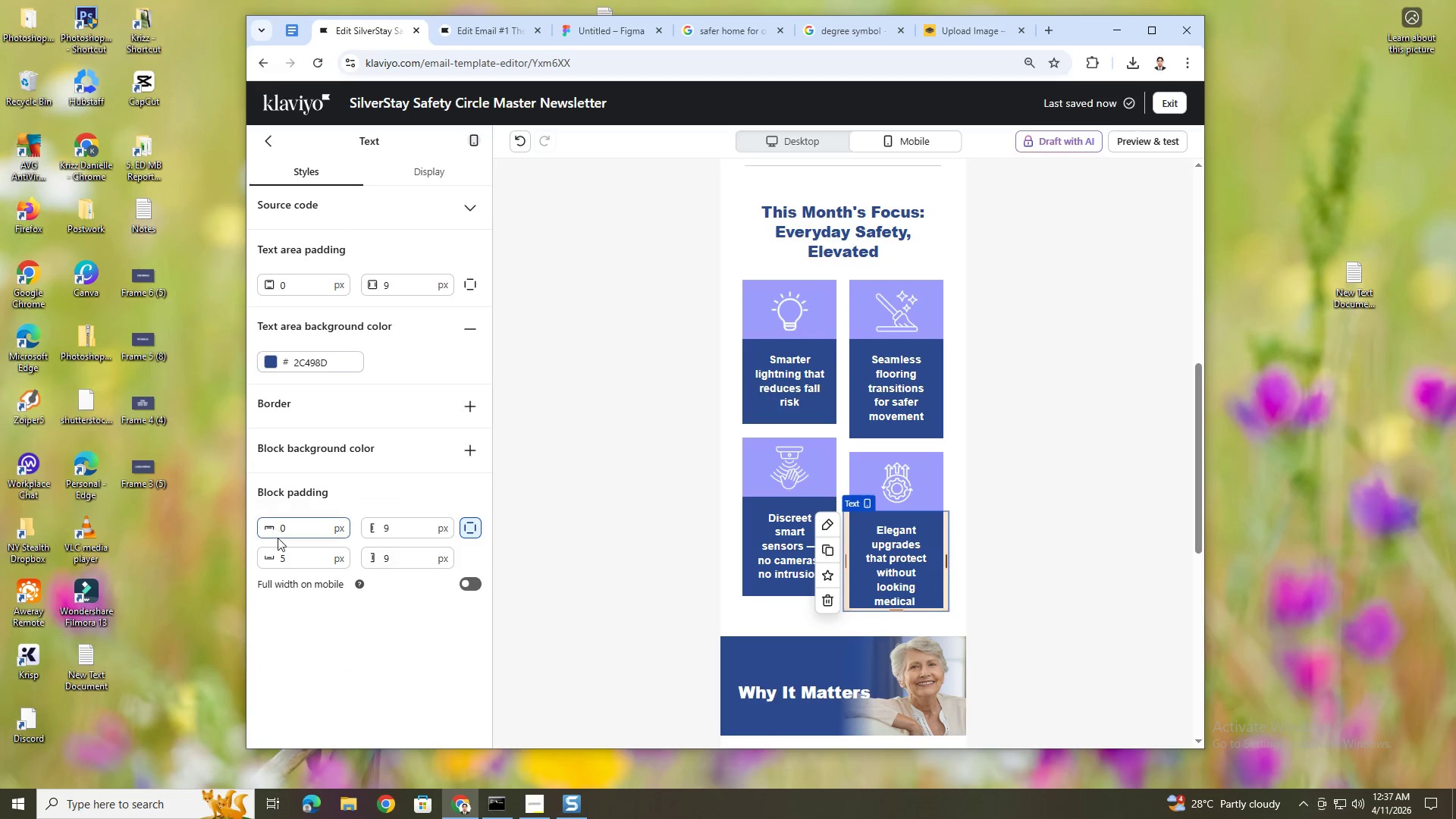 
double_click([300, 556])
 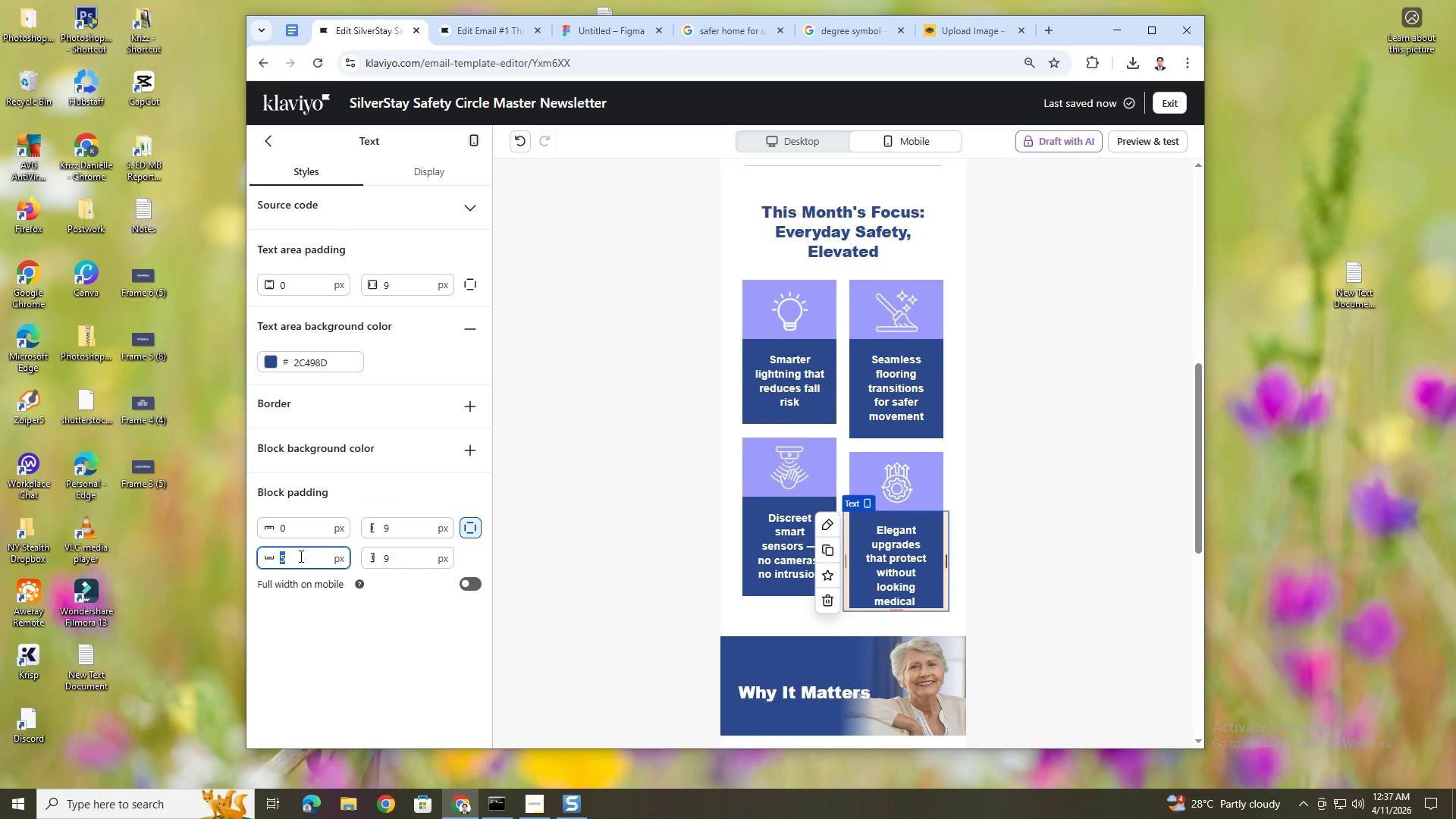 
key(Numpad1)
 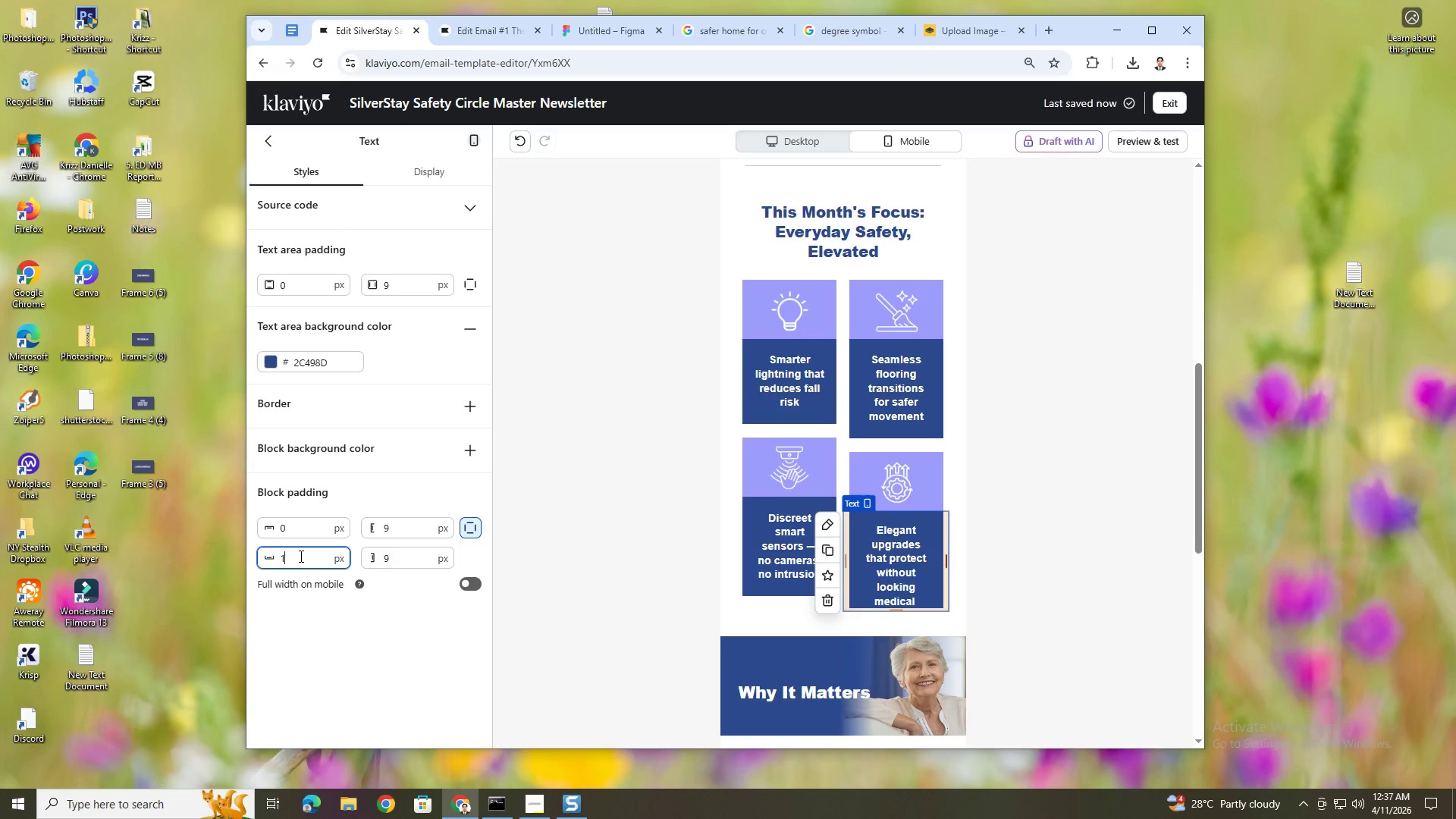 
key(Numpad0)
 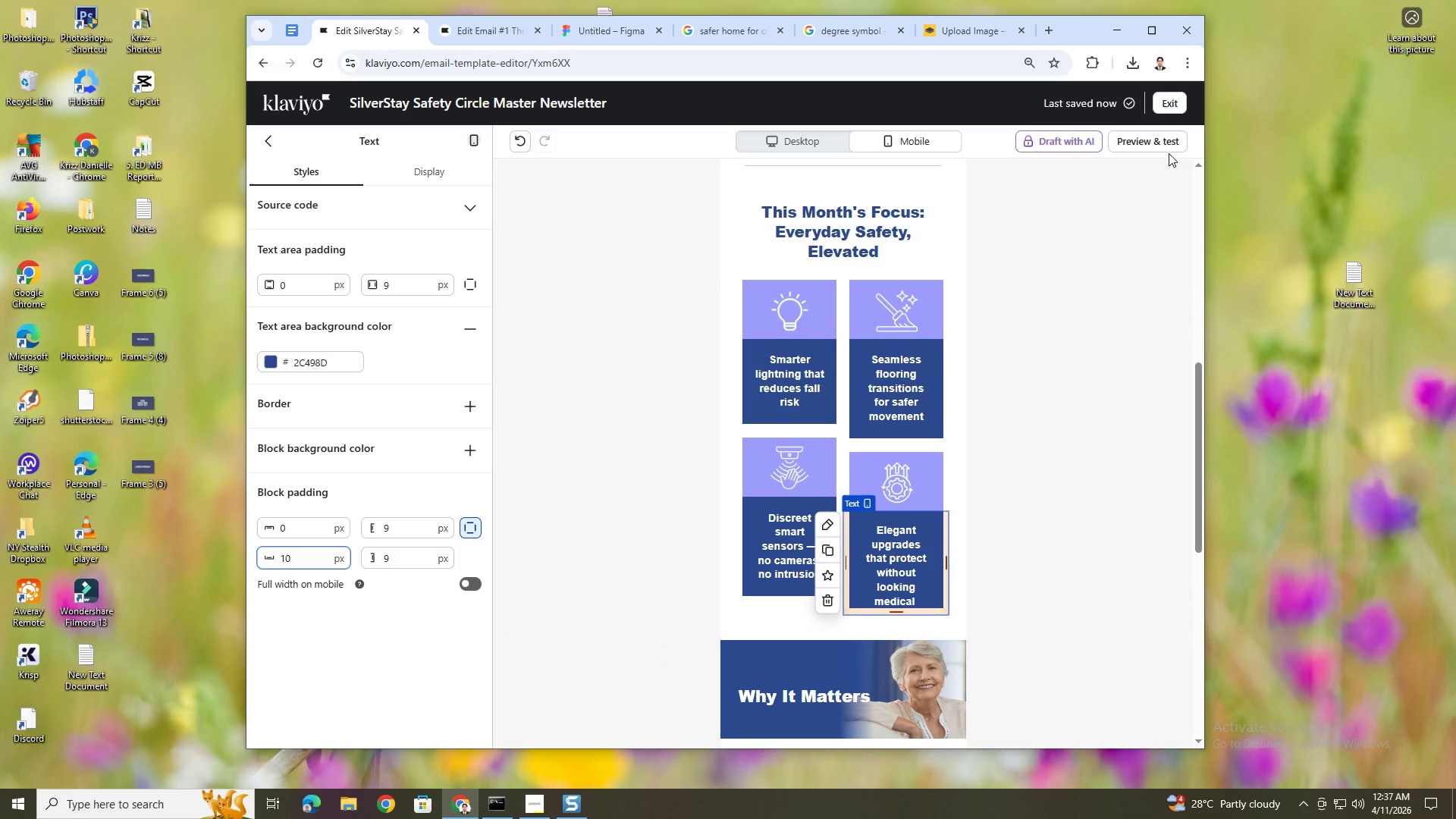 
left_click([1169, 150])
 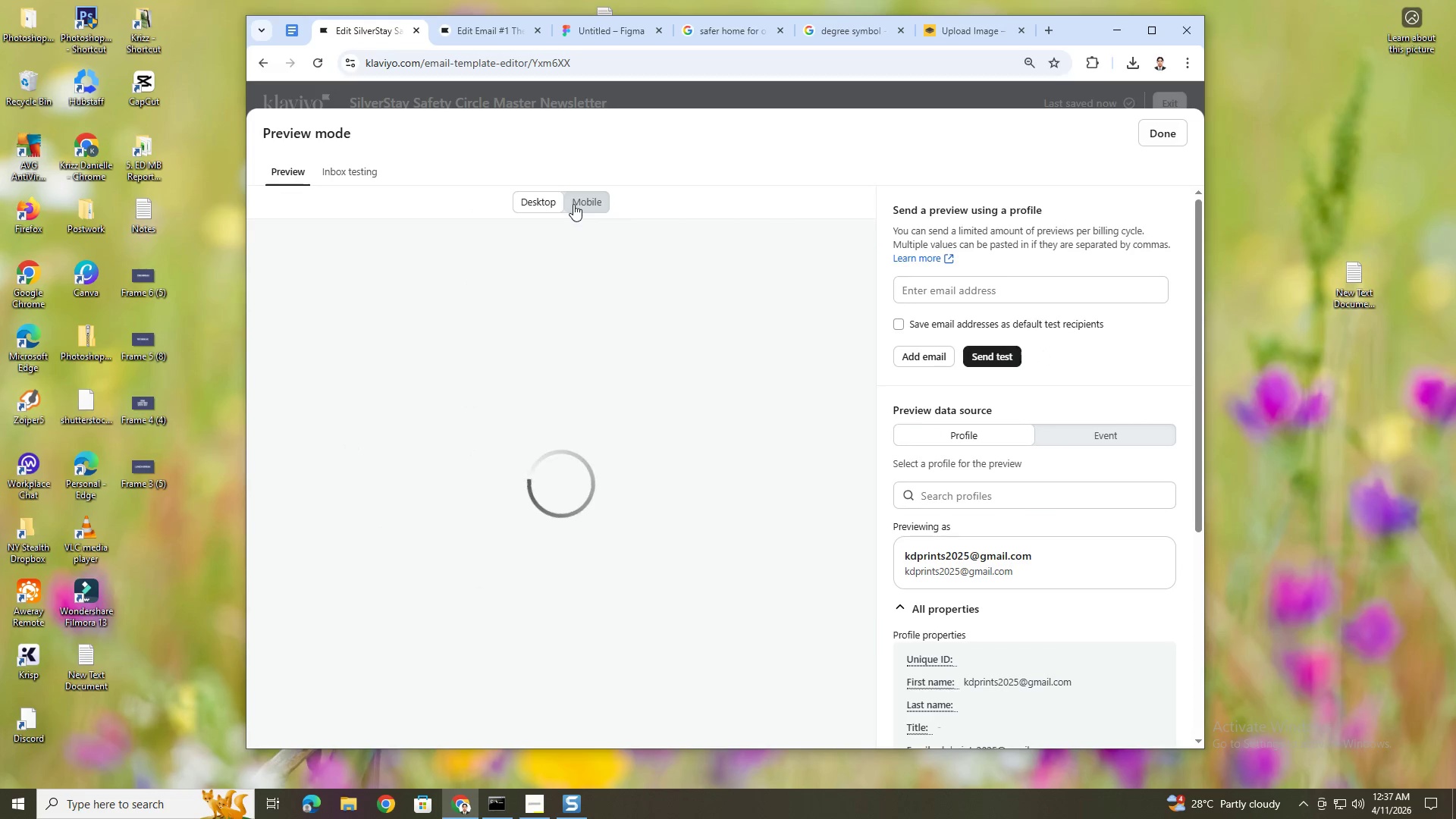 
scroll: coordinate [658, 529], scroll_direction: down, amount: 10.0
 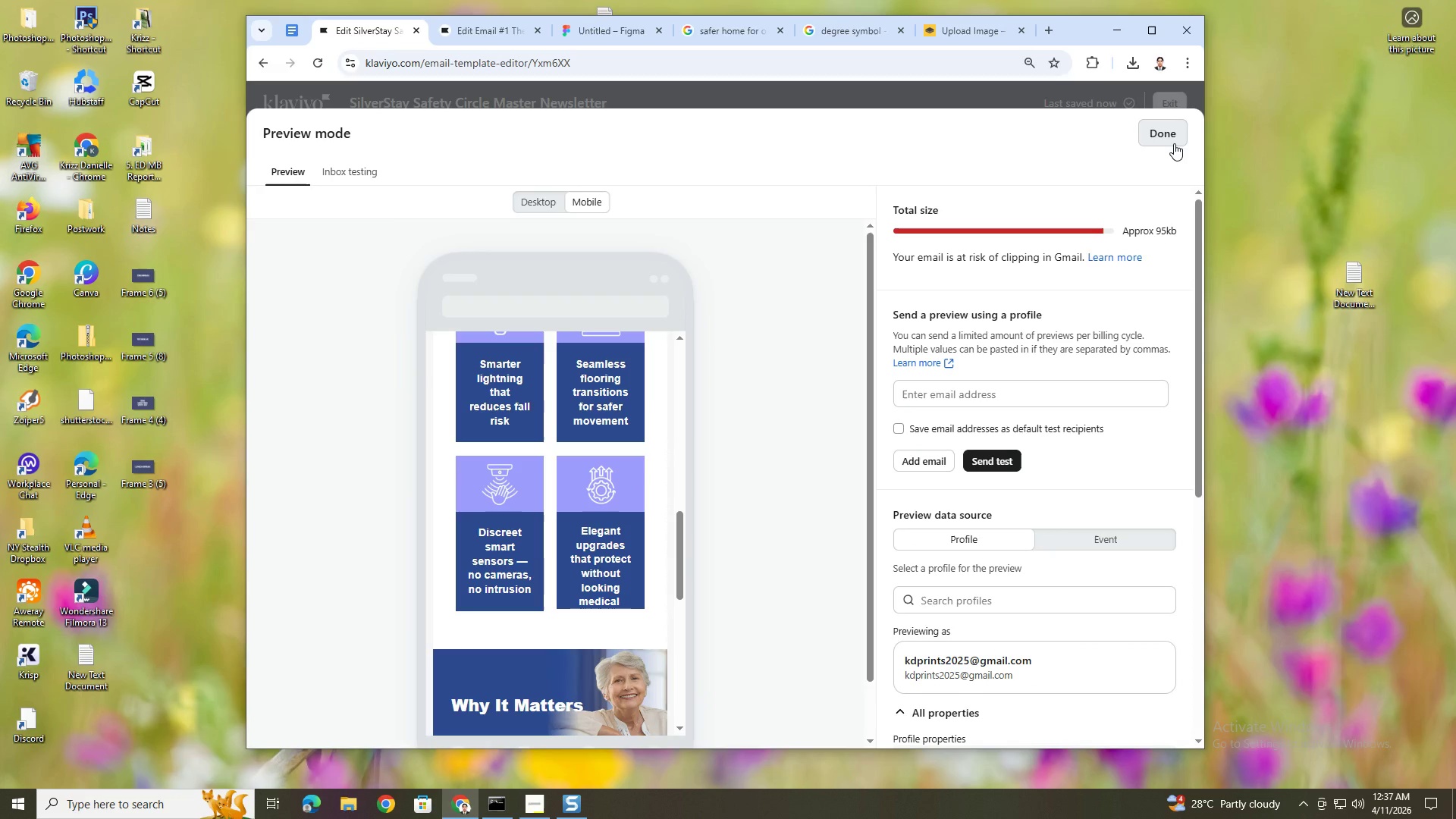 
left_click([1174, 143])
 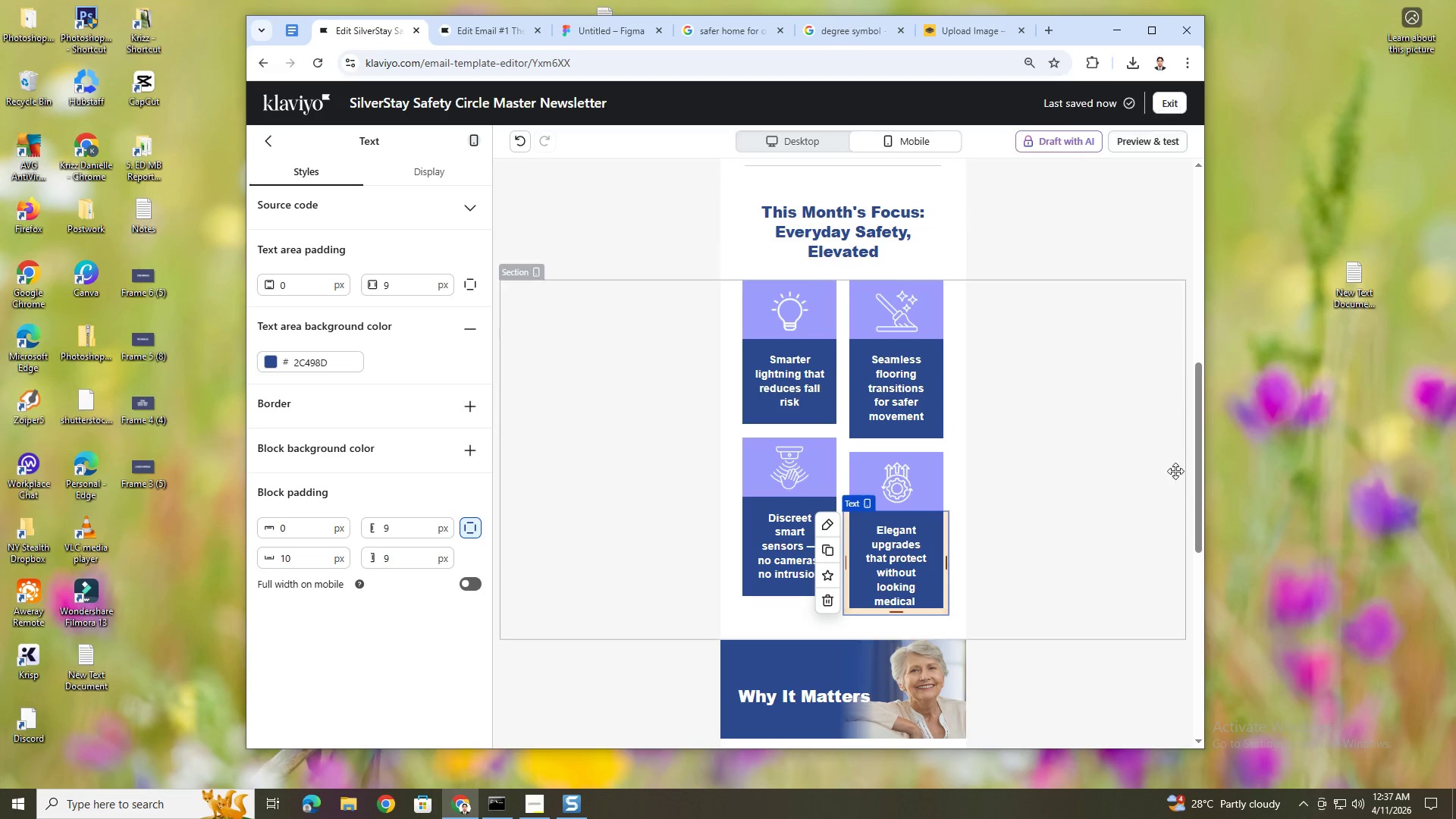 
left_click([1156, 525])
 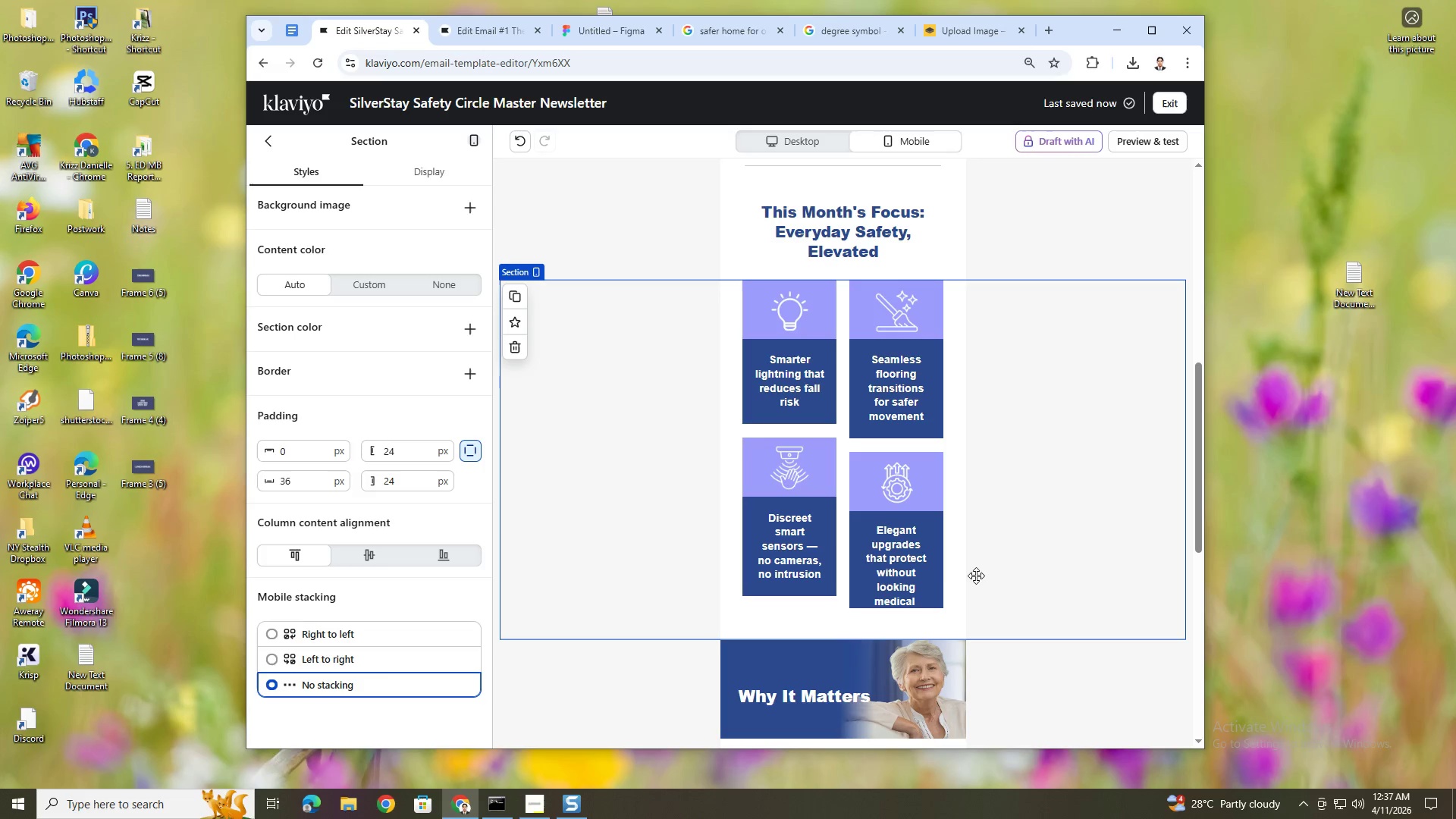 
left_click([931, 576])
 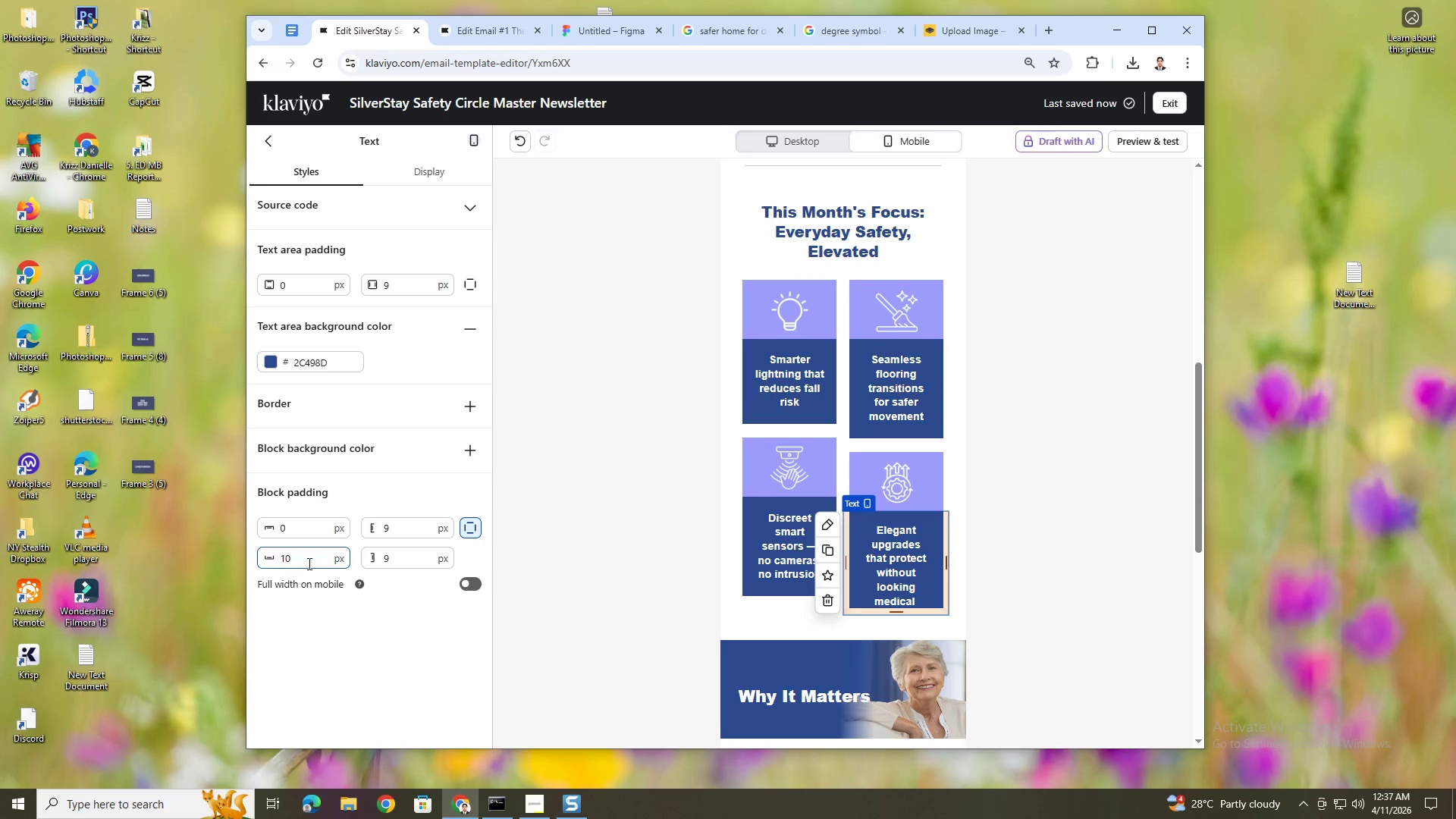 
double_click([308, 563])
 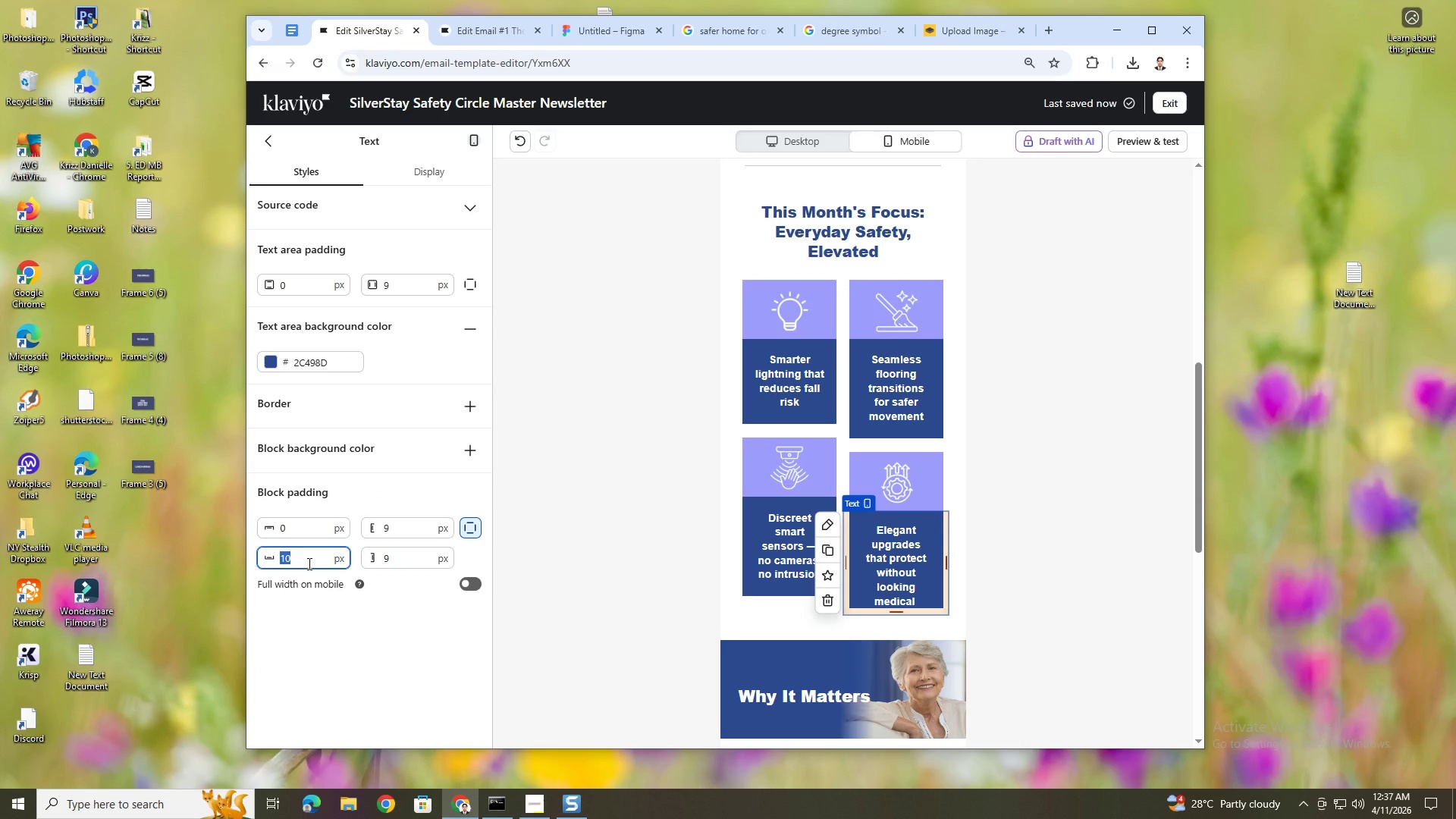 
key(Numpad0)
 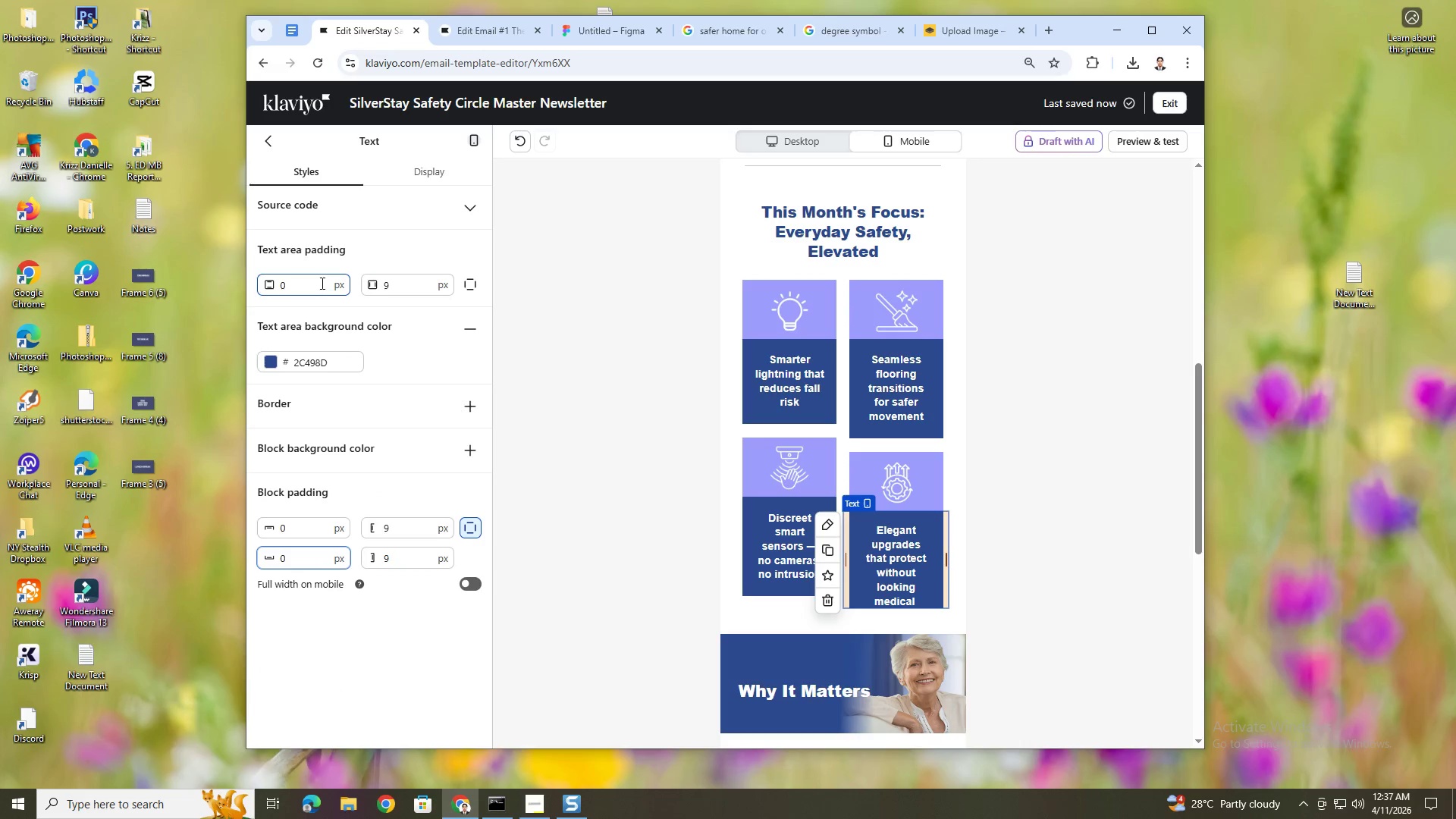 
double_click([309, 284])
 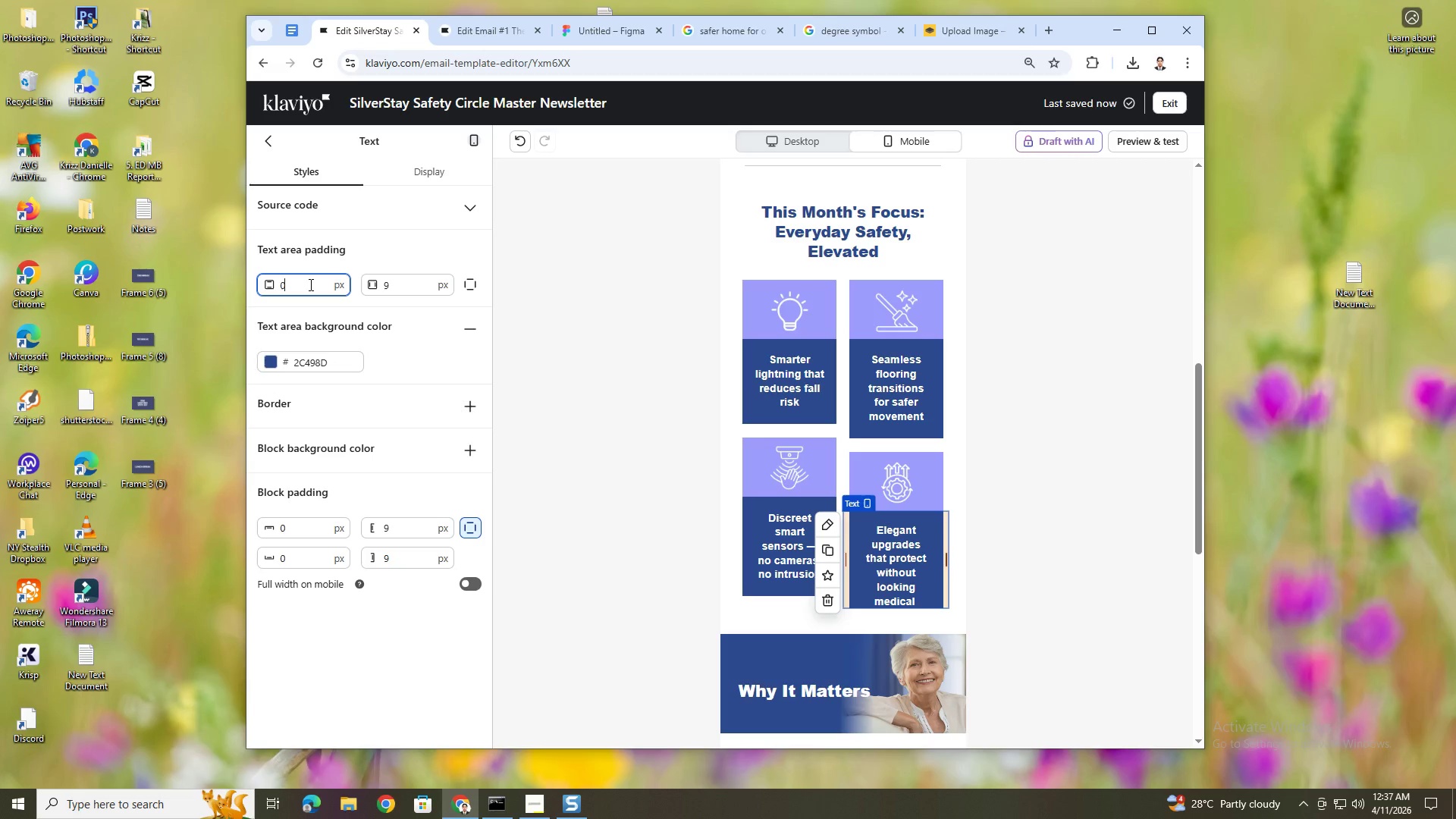 
triple_click([309, 284])
 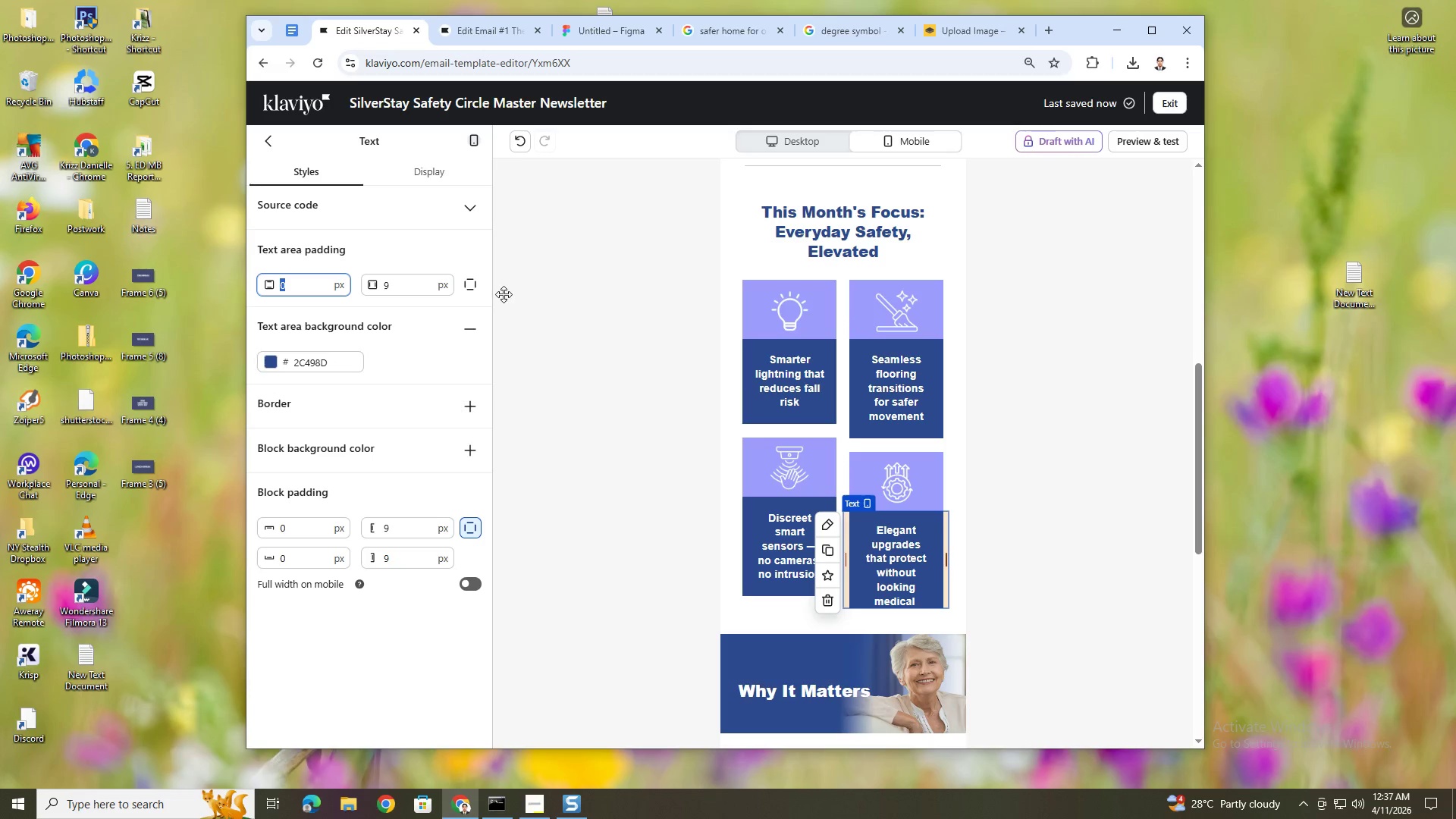 
left_click([470, 284])
 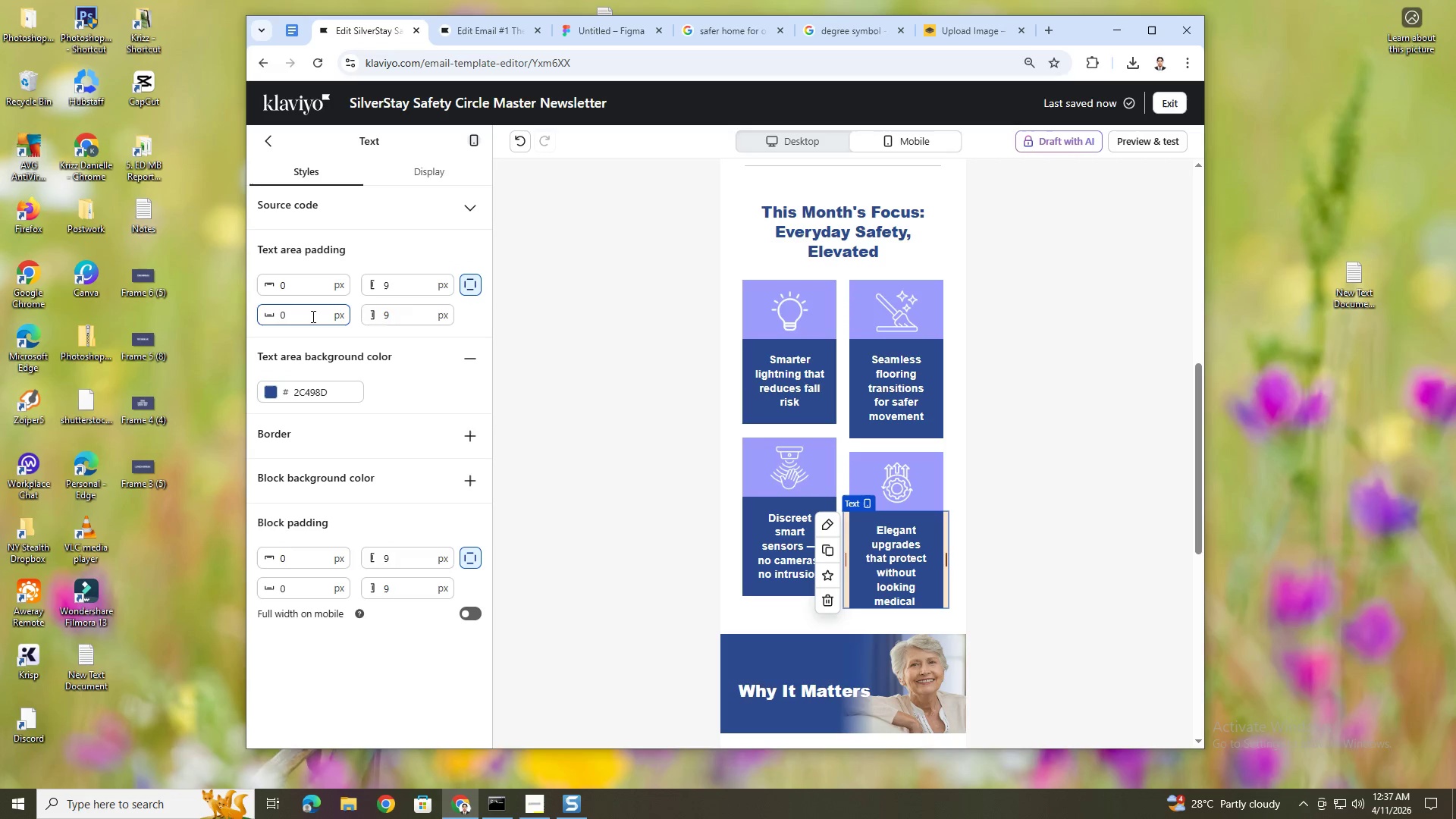 
double_click([312, 315])
 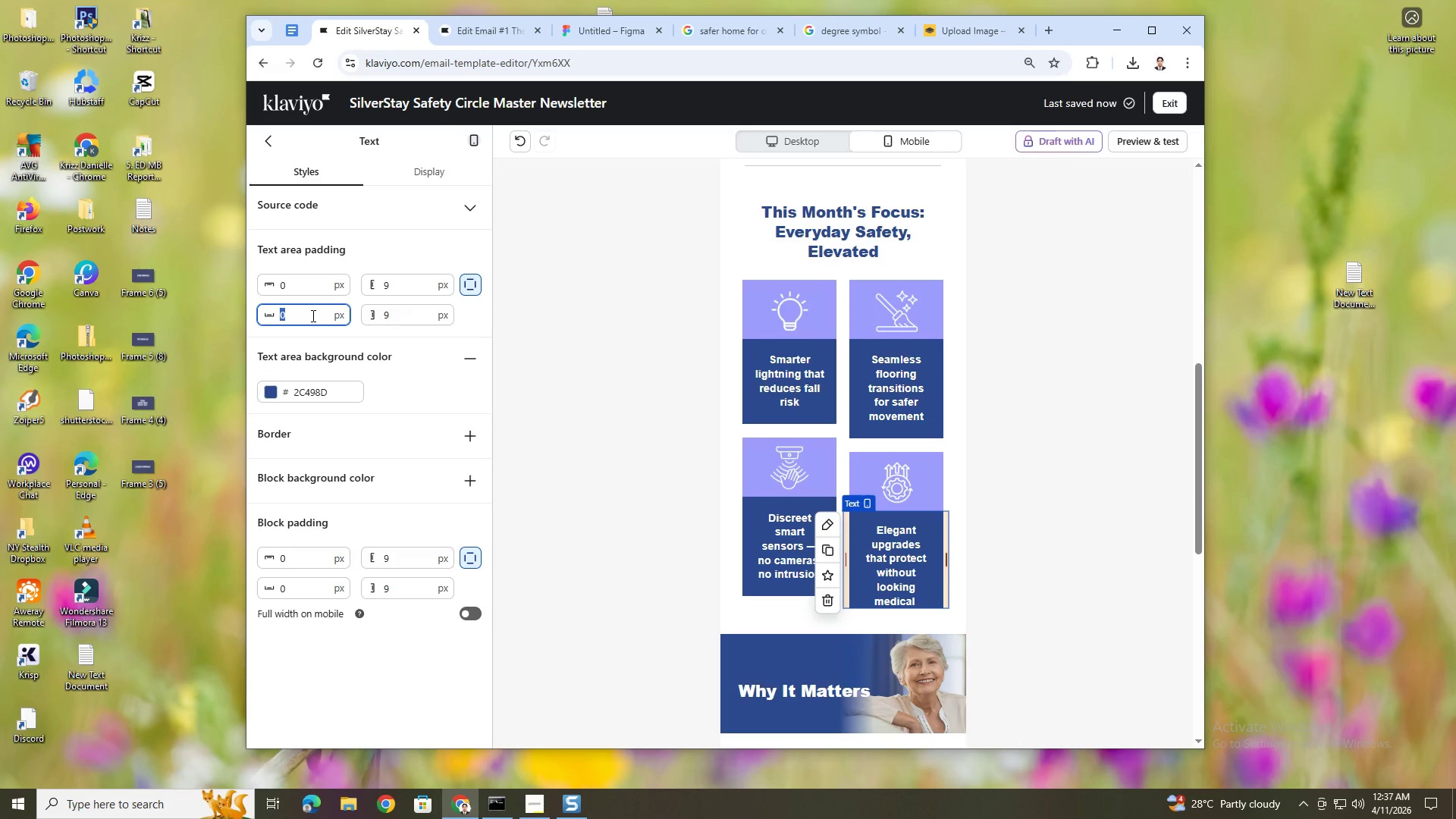 
key(Numpad1)
 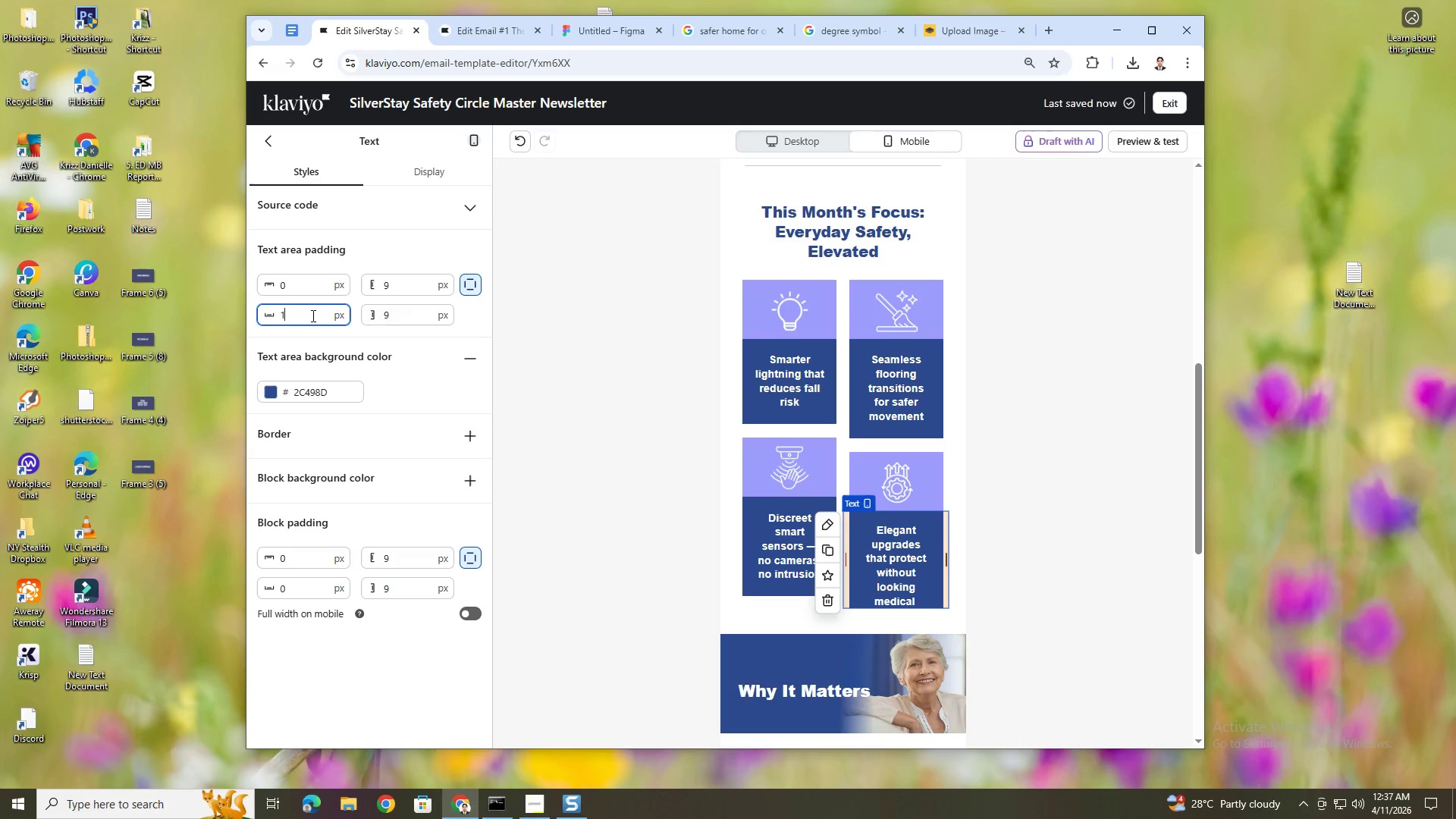 
key(Numpad0)
 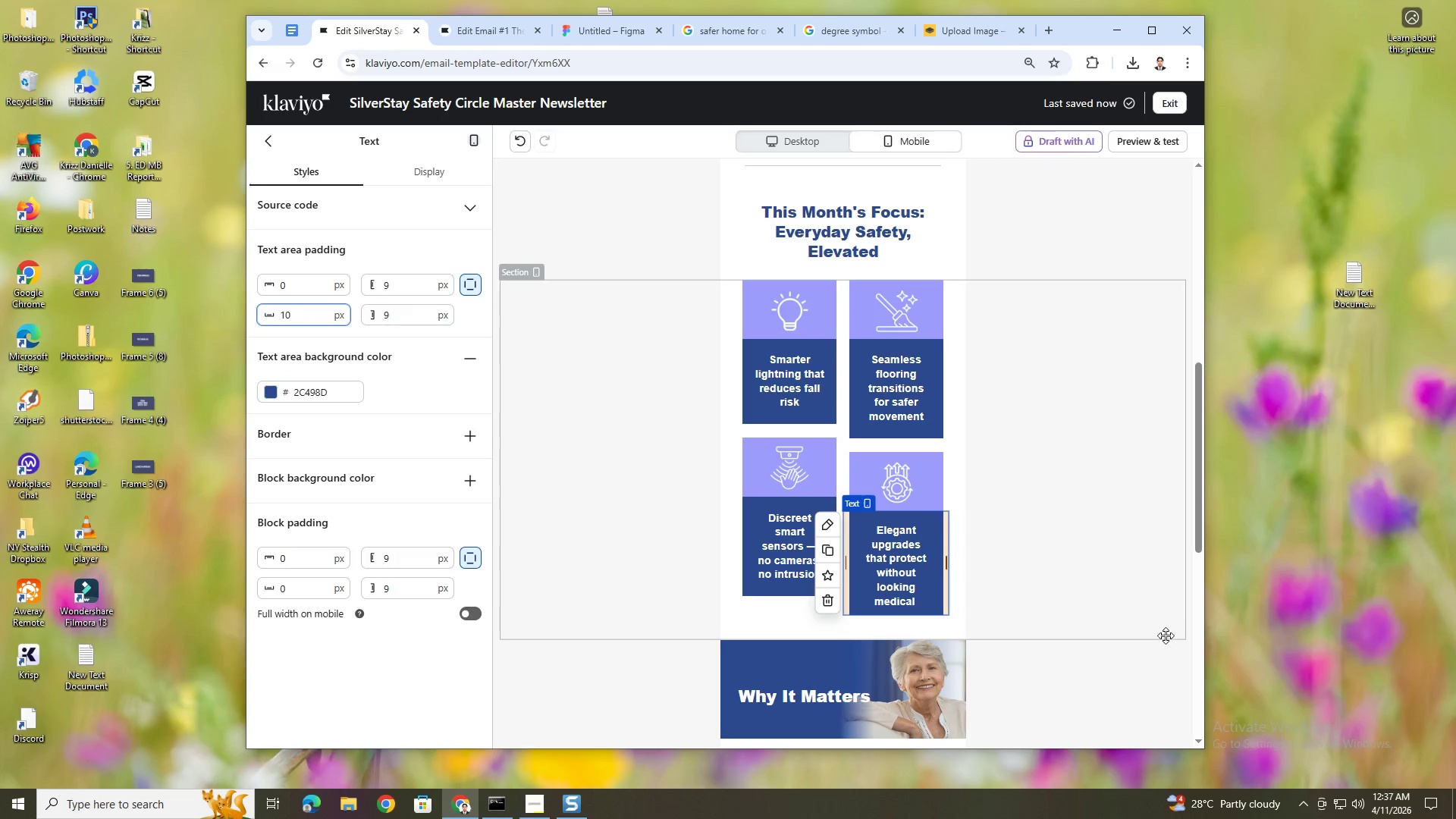 
left_click([1130, 632])
 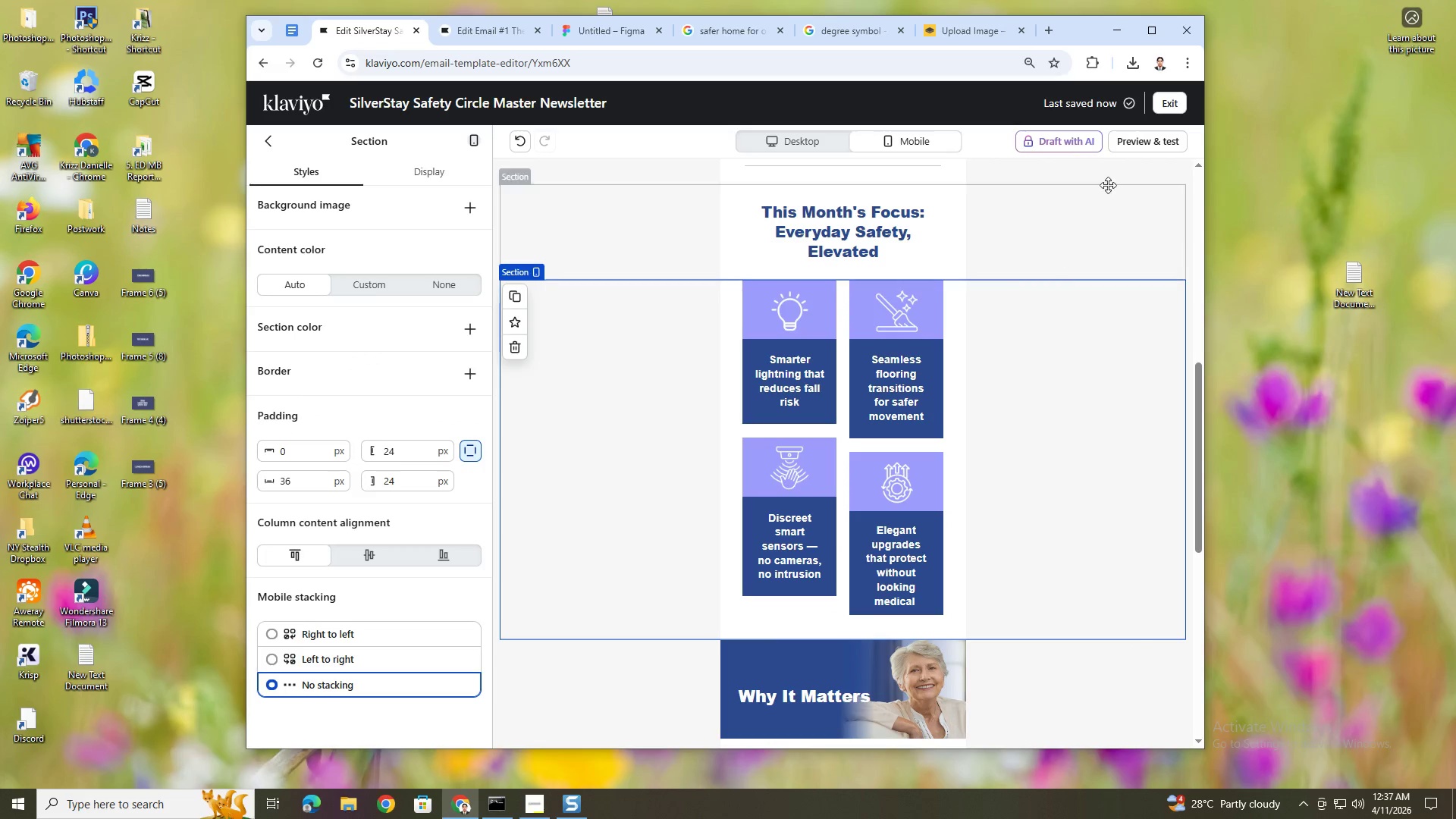 
left_click([1151, 136])
 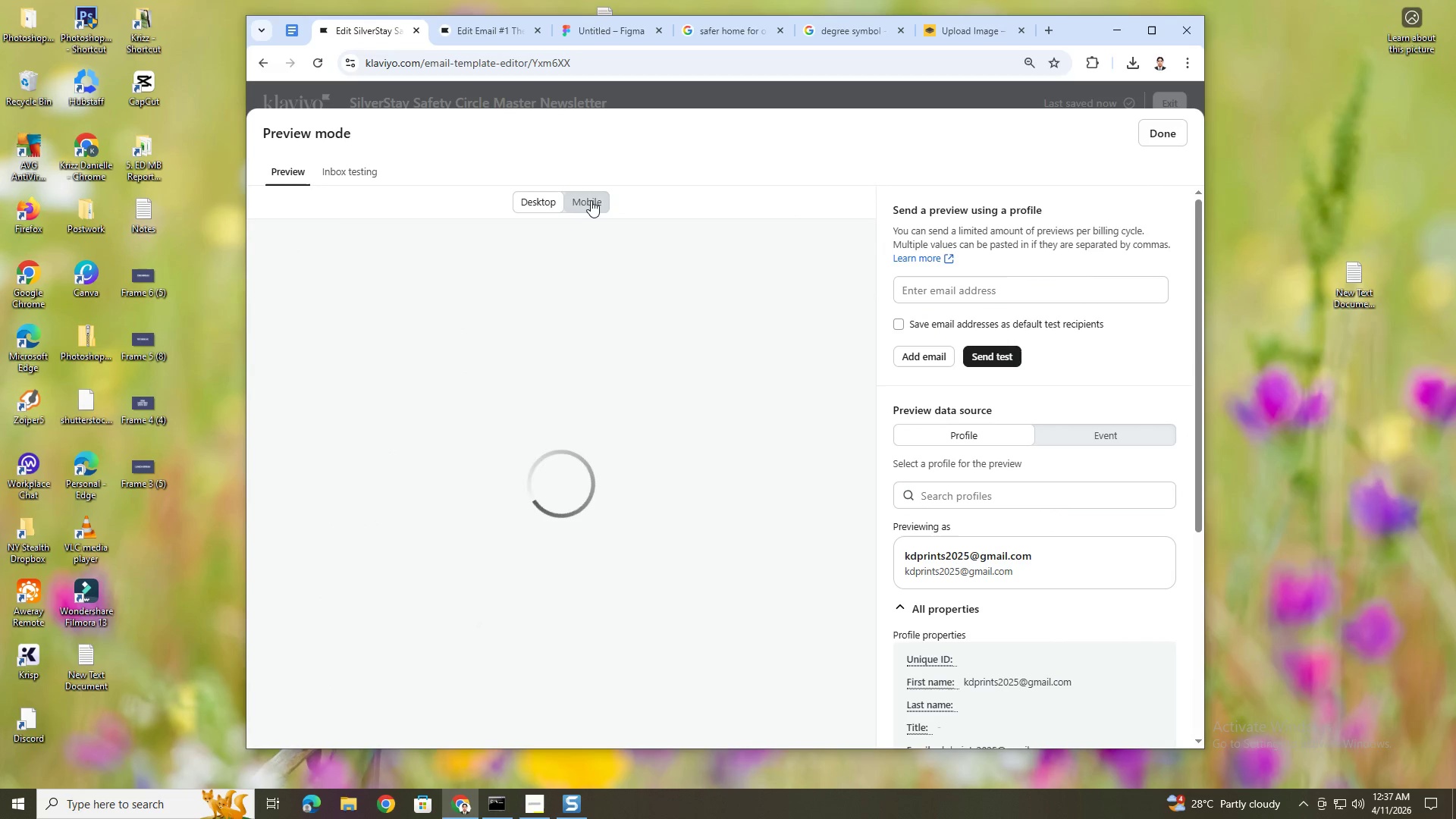 
left_click([591, 199])
 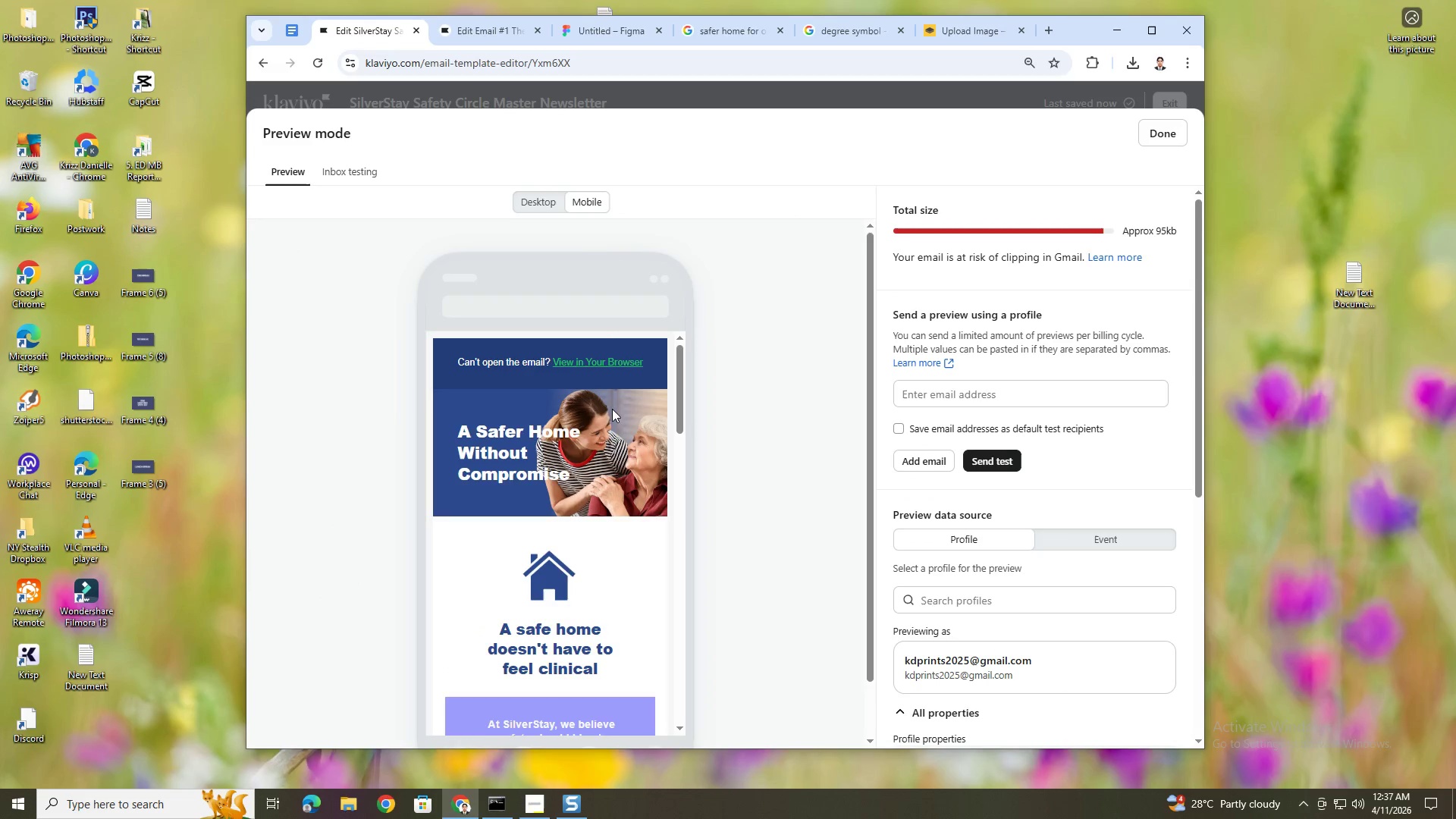 
scroll: coordinate [614, 444], scroll_direction: down, amount: 11.0
 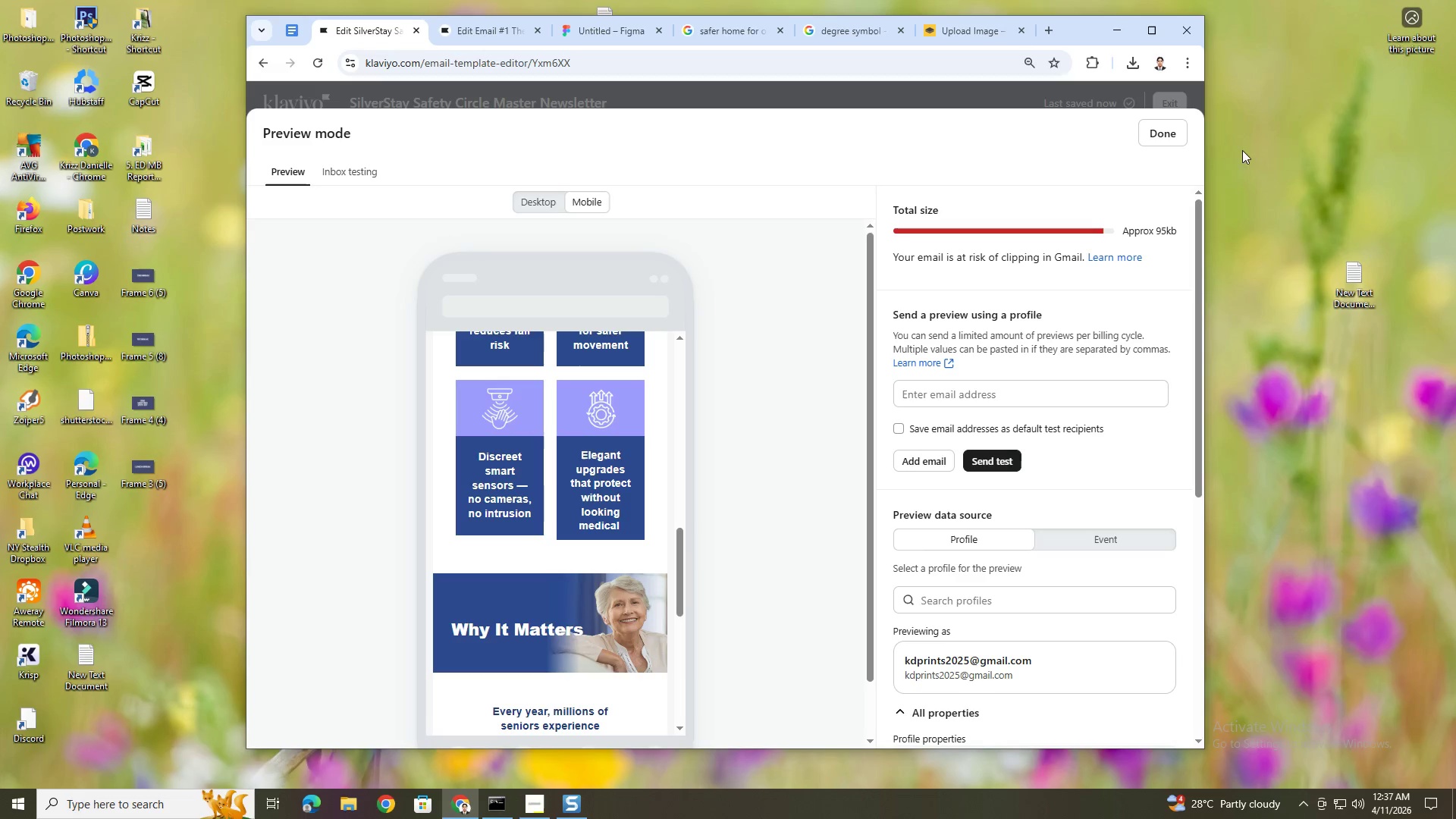 
left_click([1172, 136])
 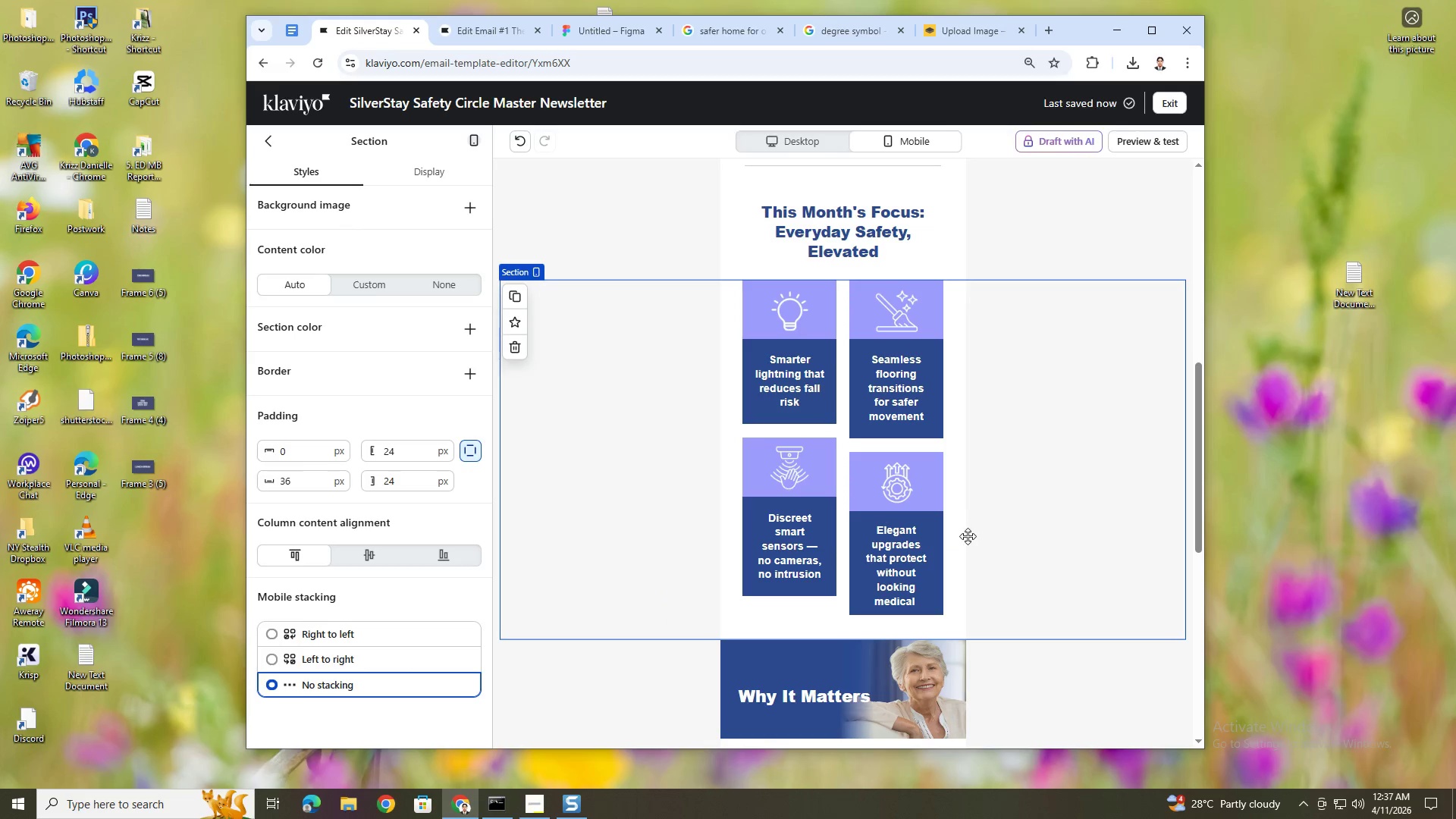 
left_click([940, 555])
 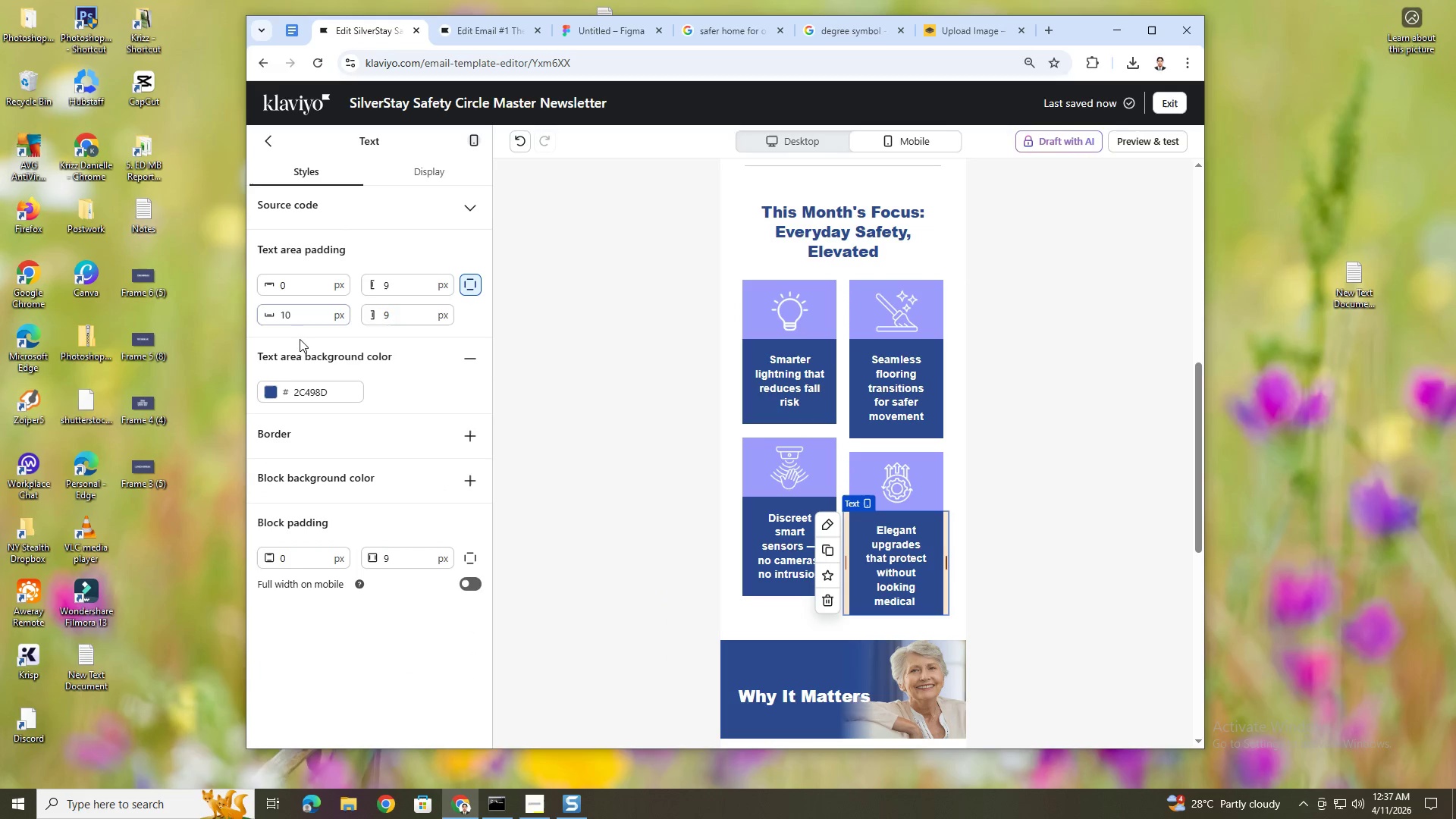 
double_click([299, 317])
 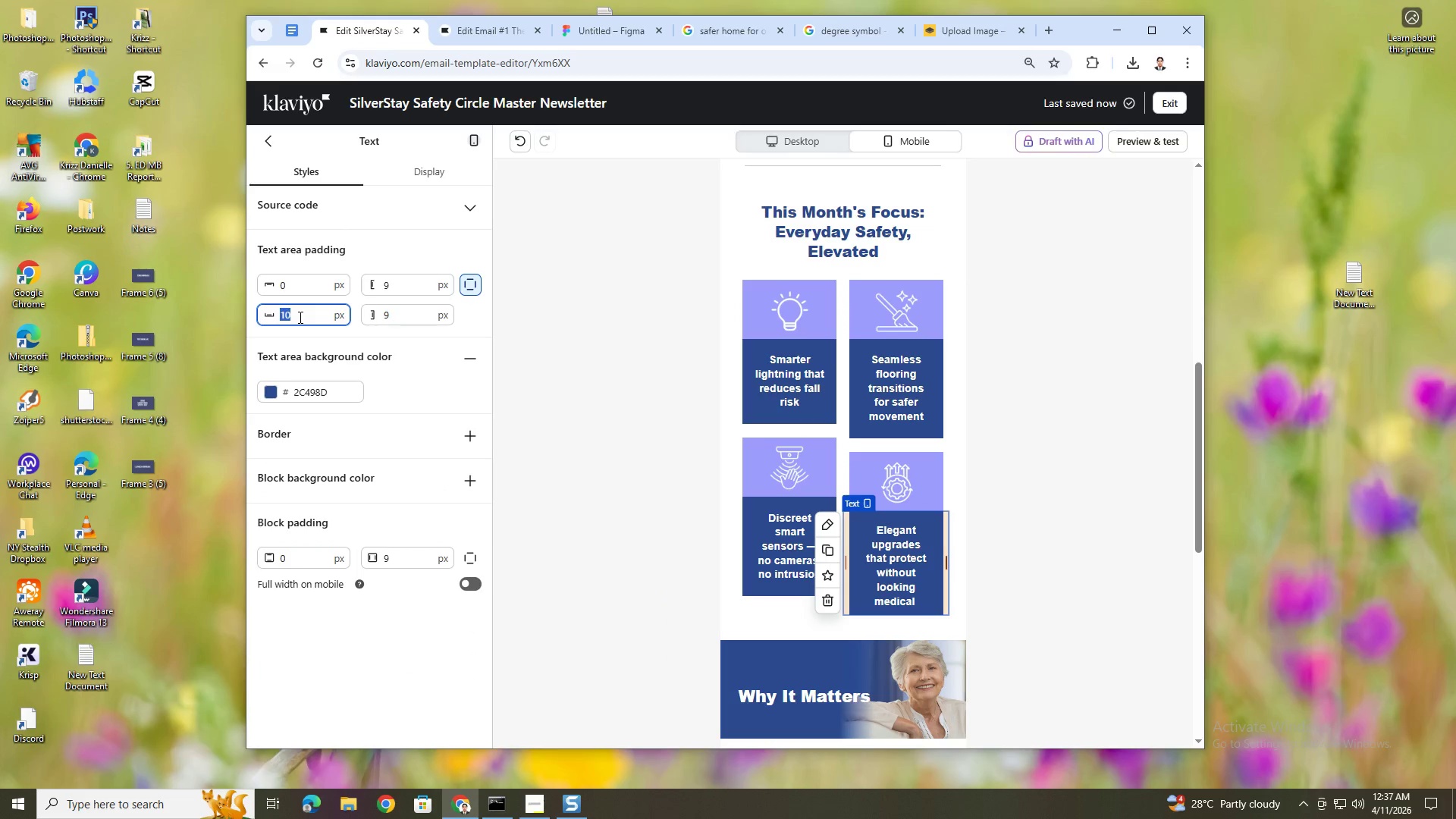 
key(Numpad8)
 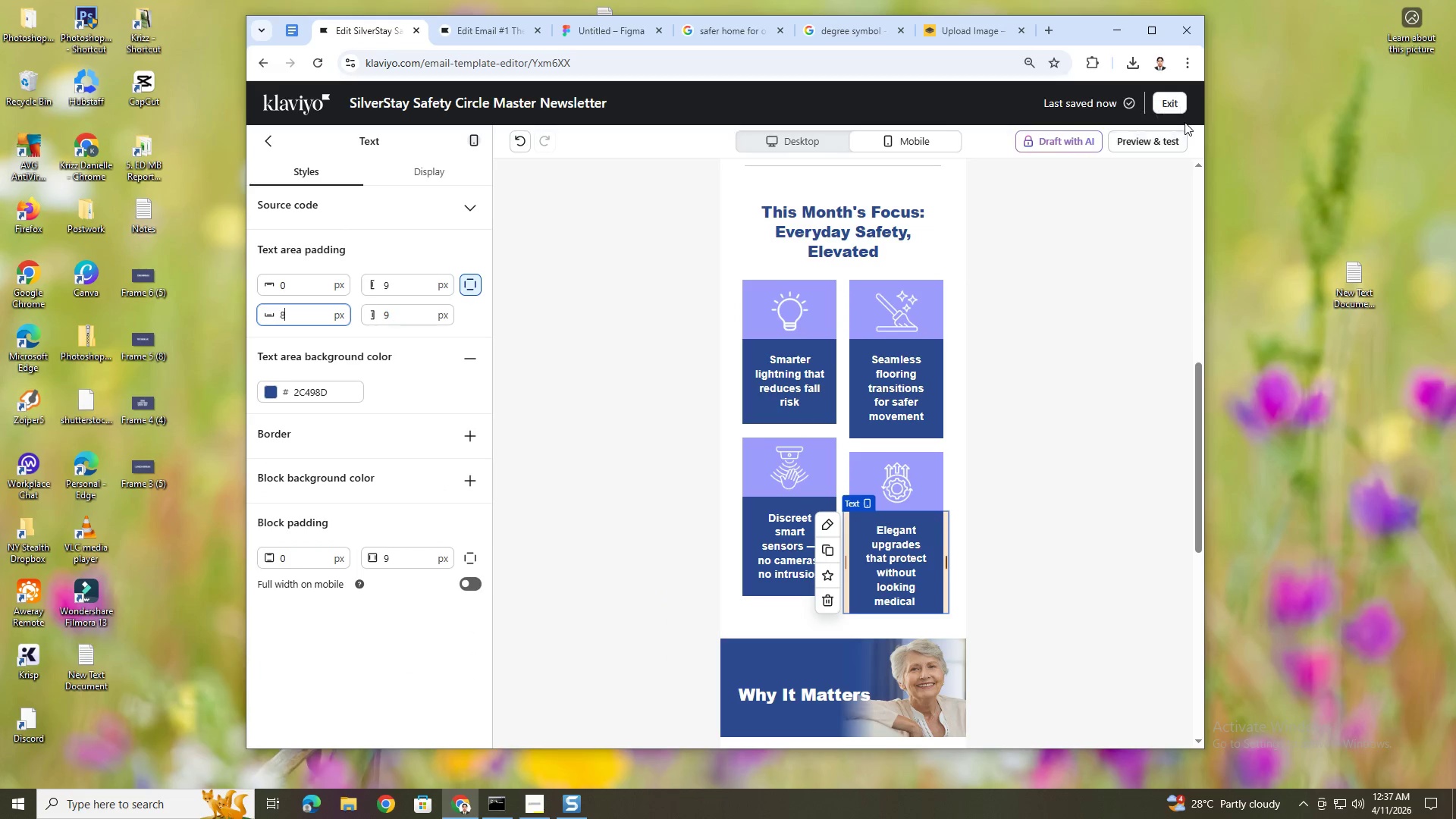 
left_click([1176, 141])
 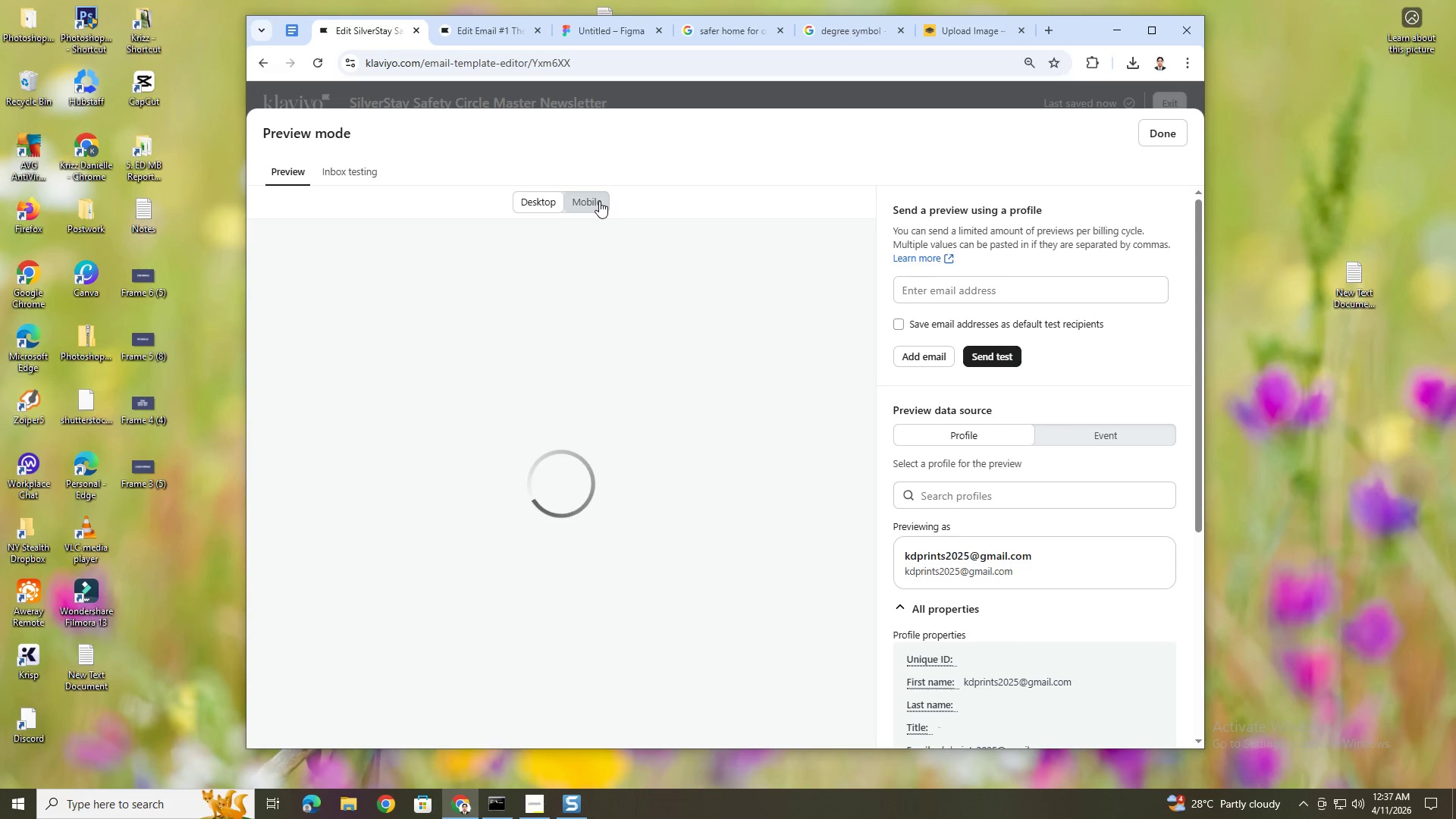 
left_click([599, 201])
 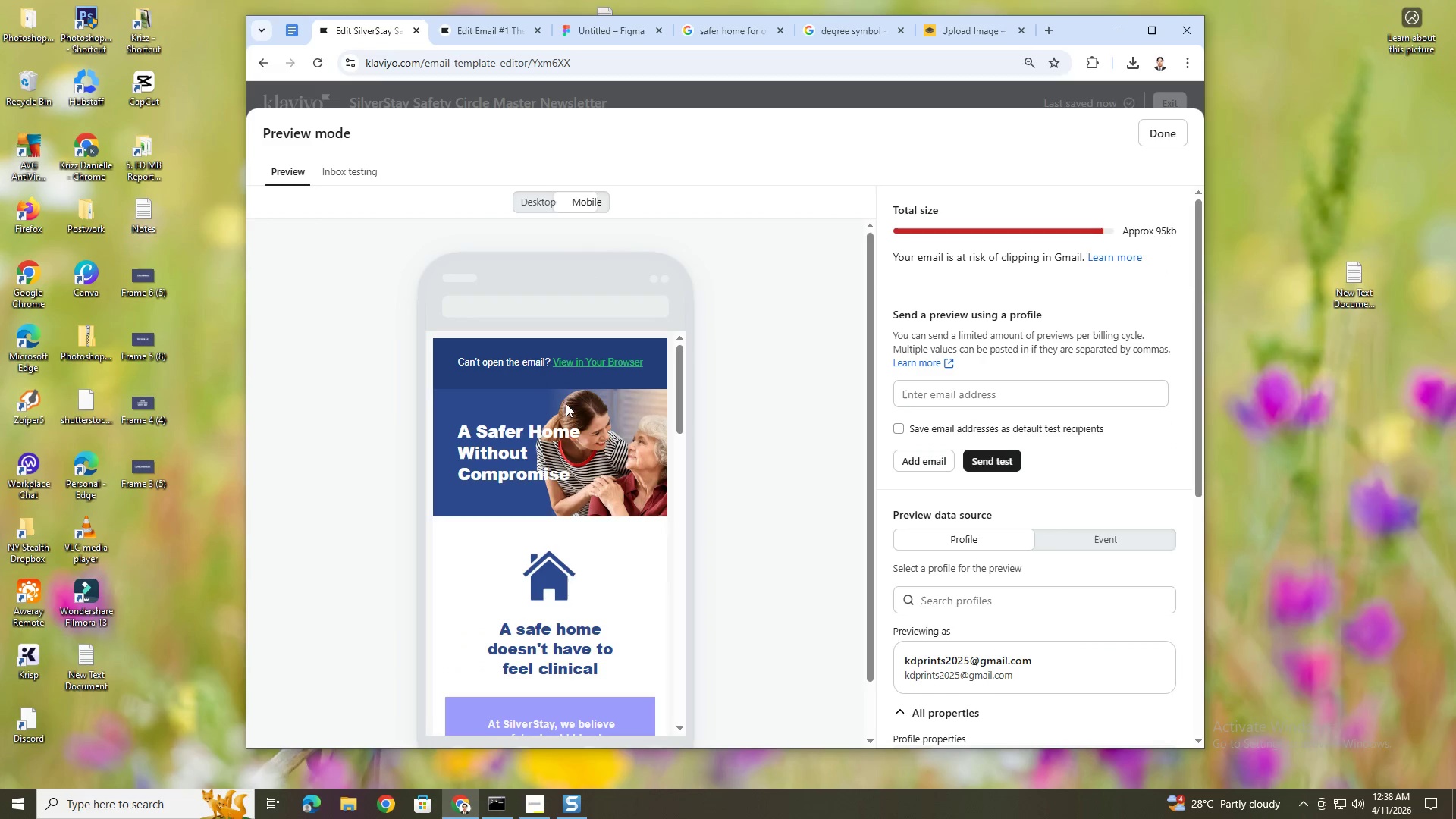 
scroll: coordinate [570, 484], scroll_direction: down, amount: 9.0
 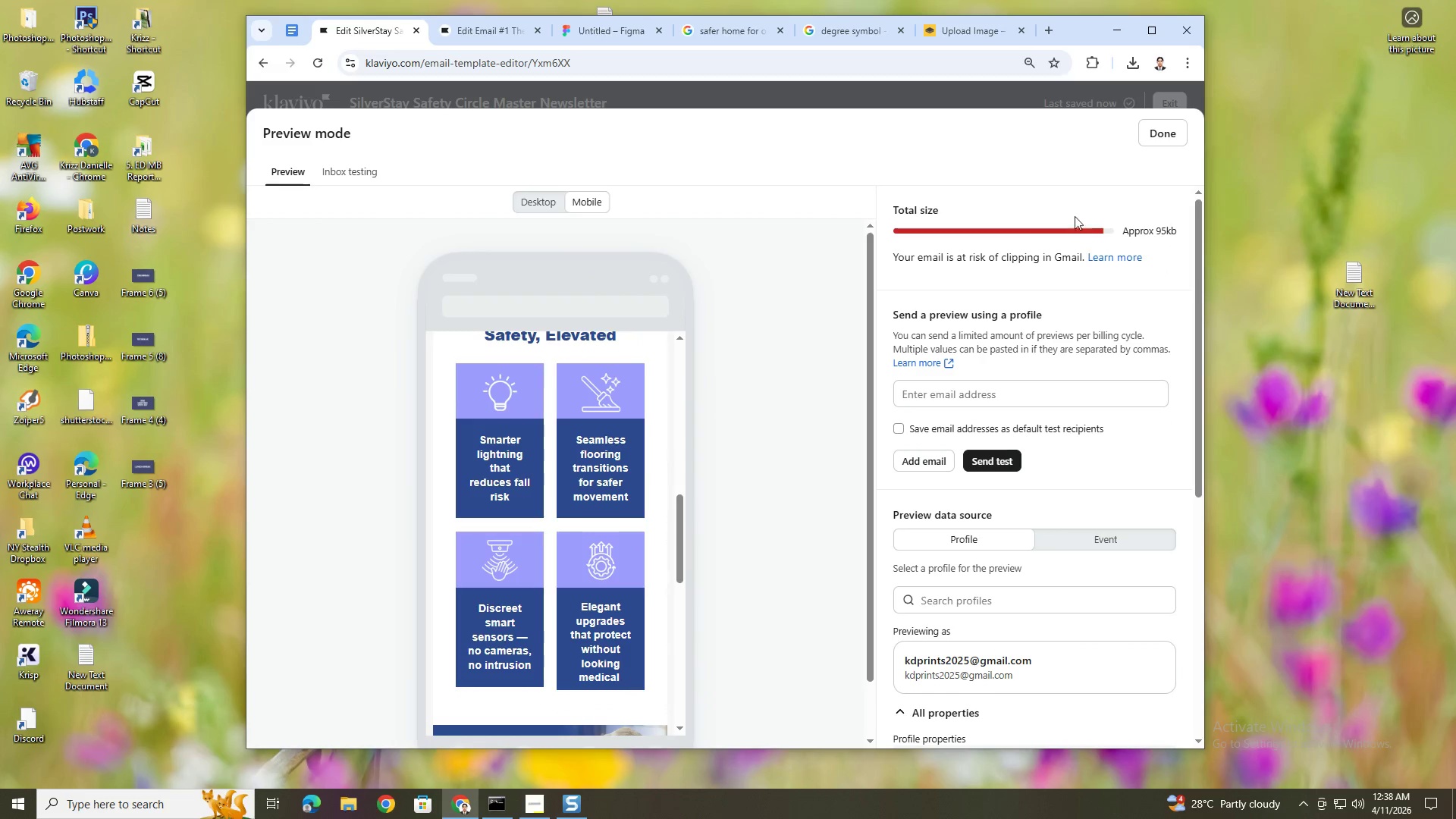 
left_click([1154, 140])
 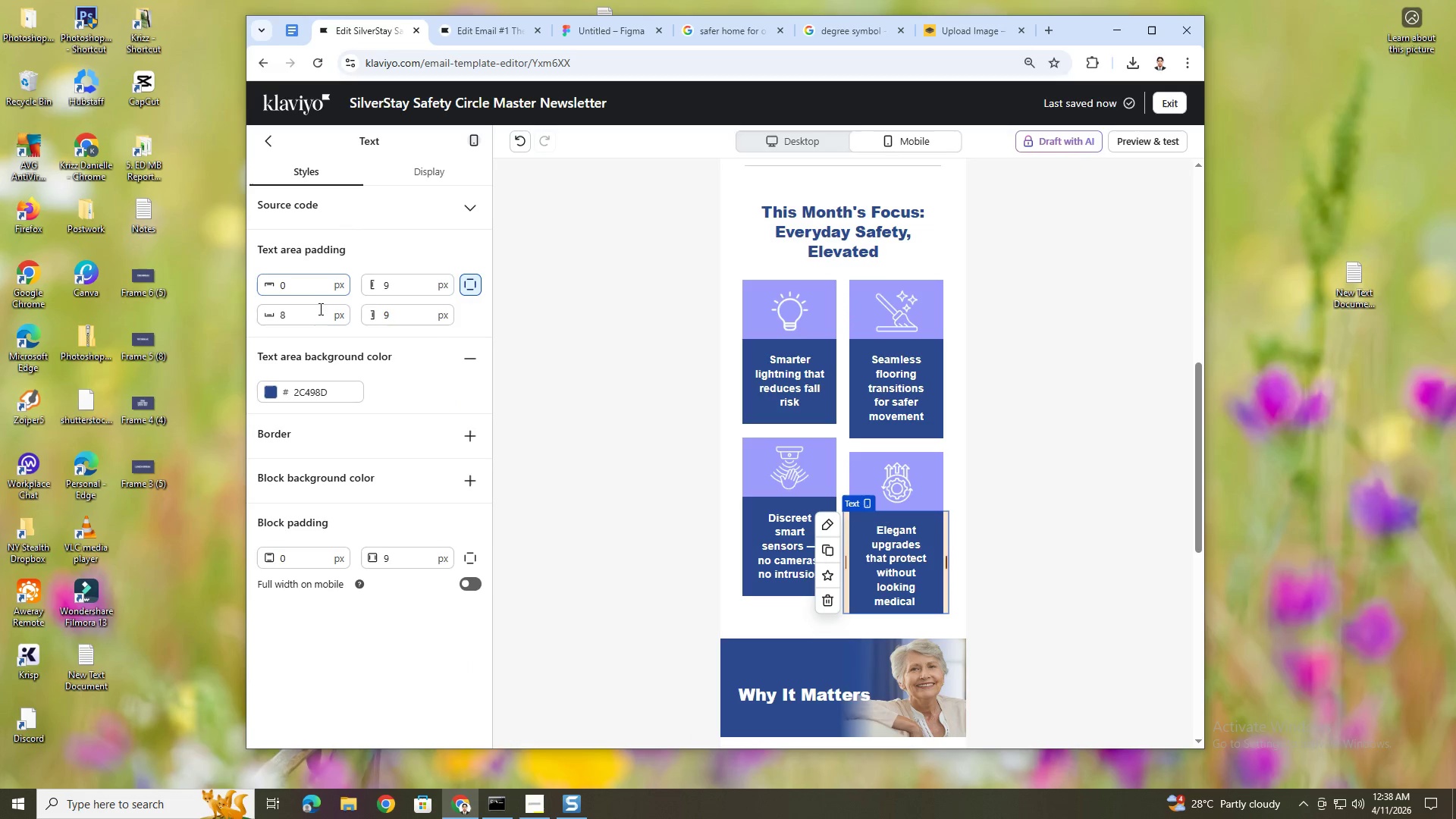 
double_click([318, 310])
 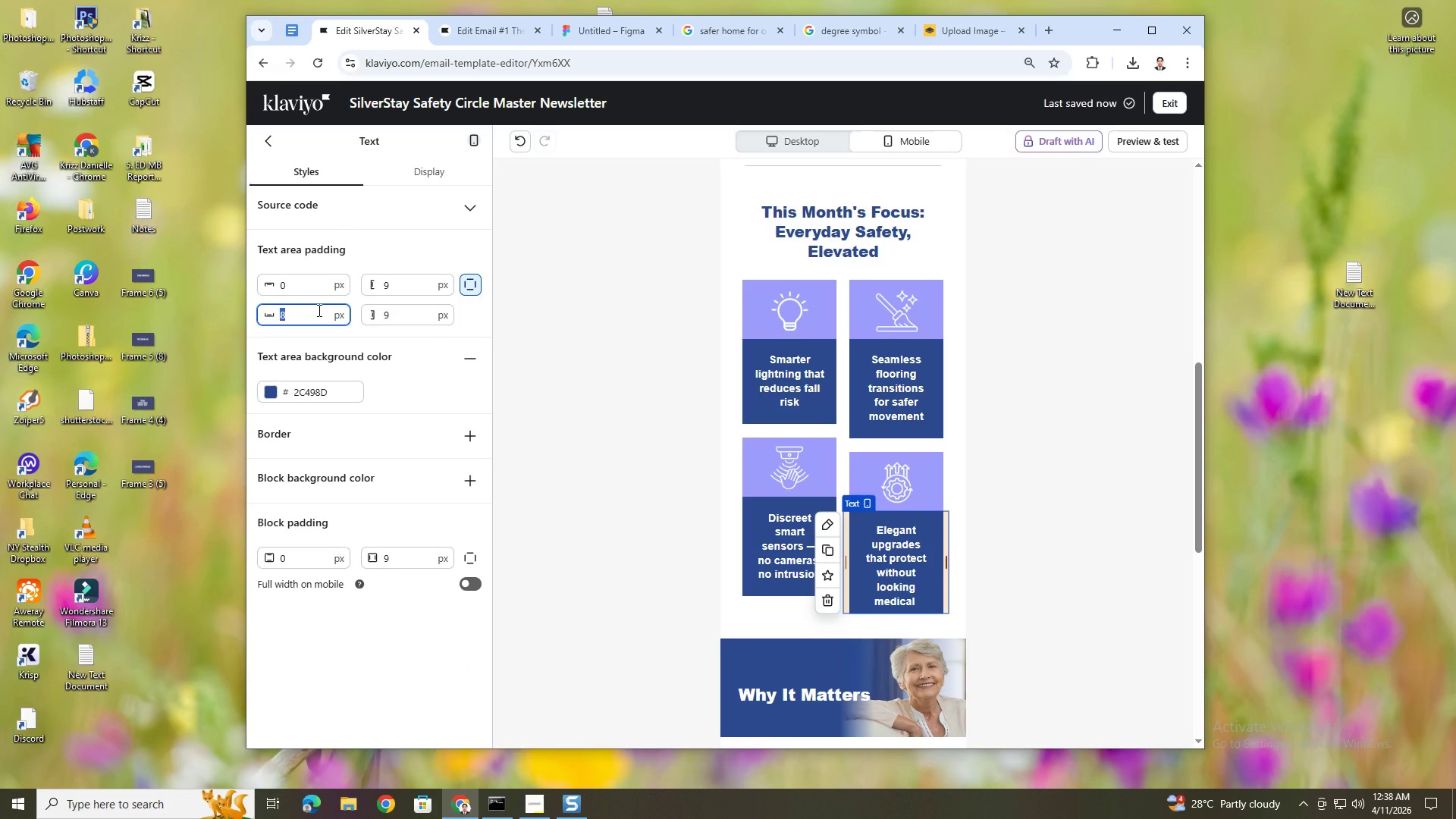 
key(Numpad6)
 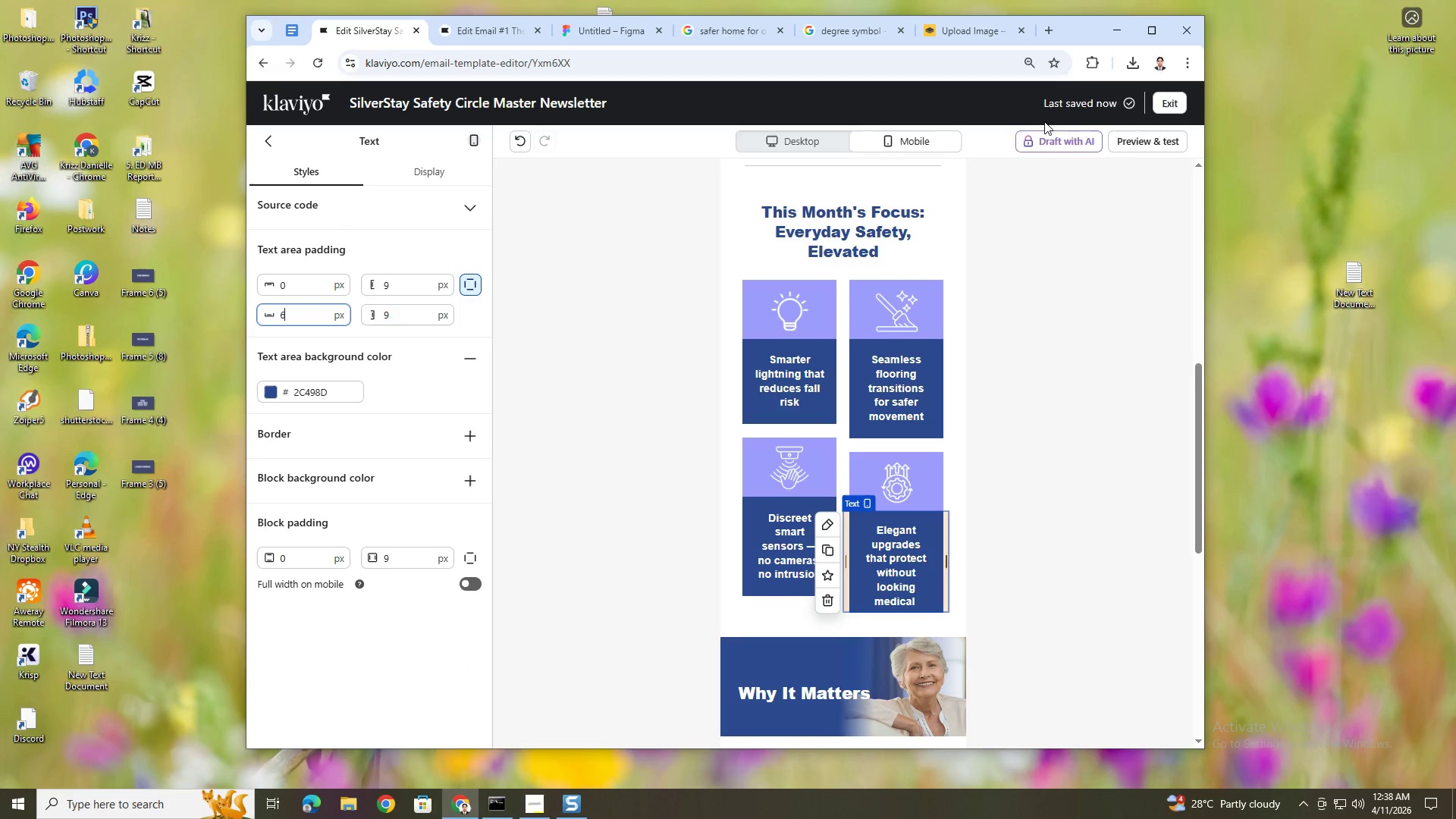 
left_click([1134, 150])
 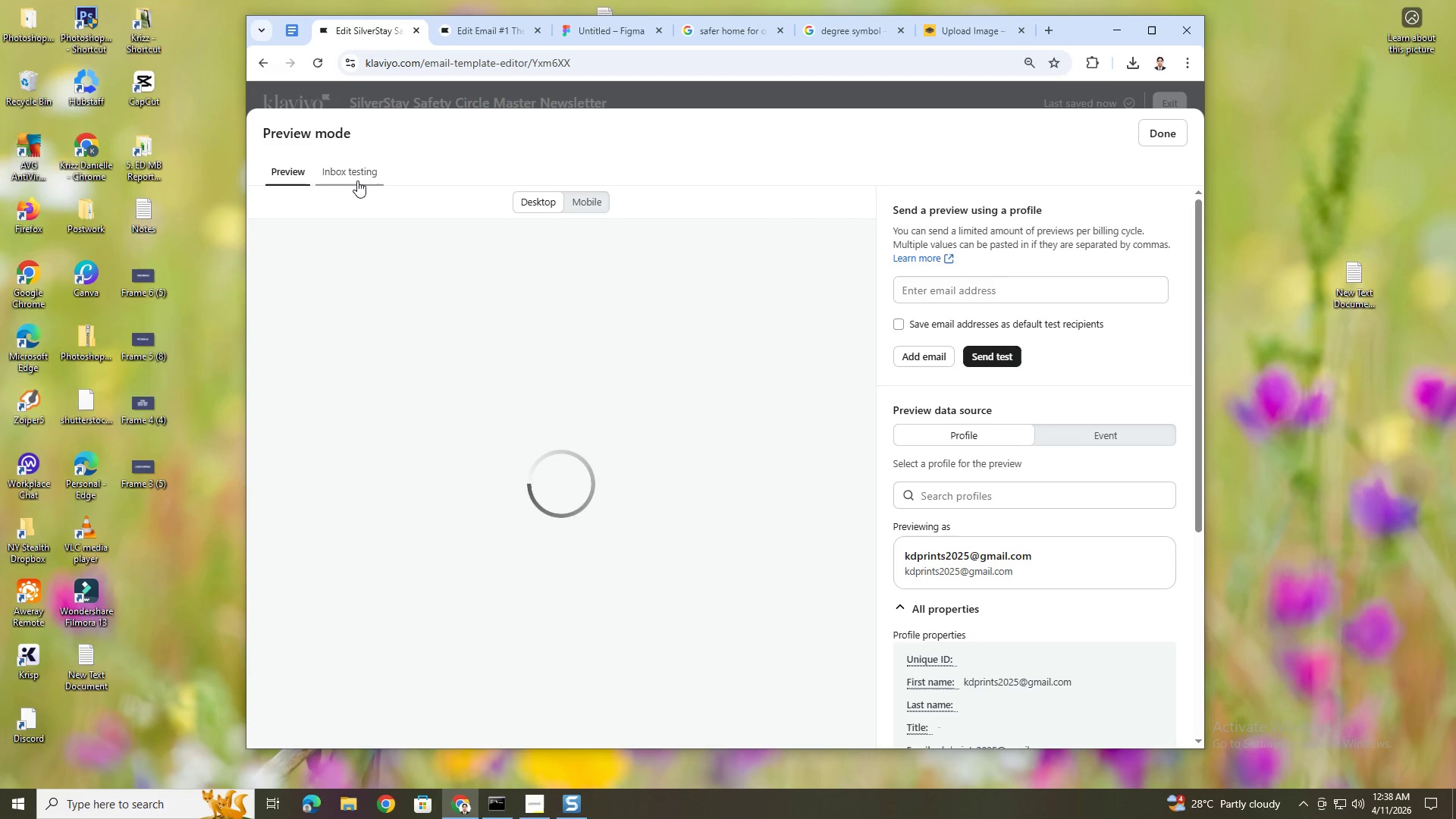 
left_click([566, 205])
 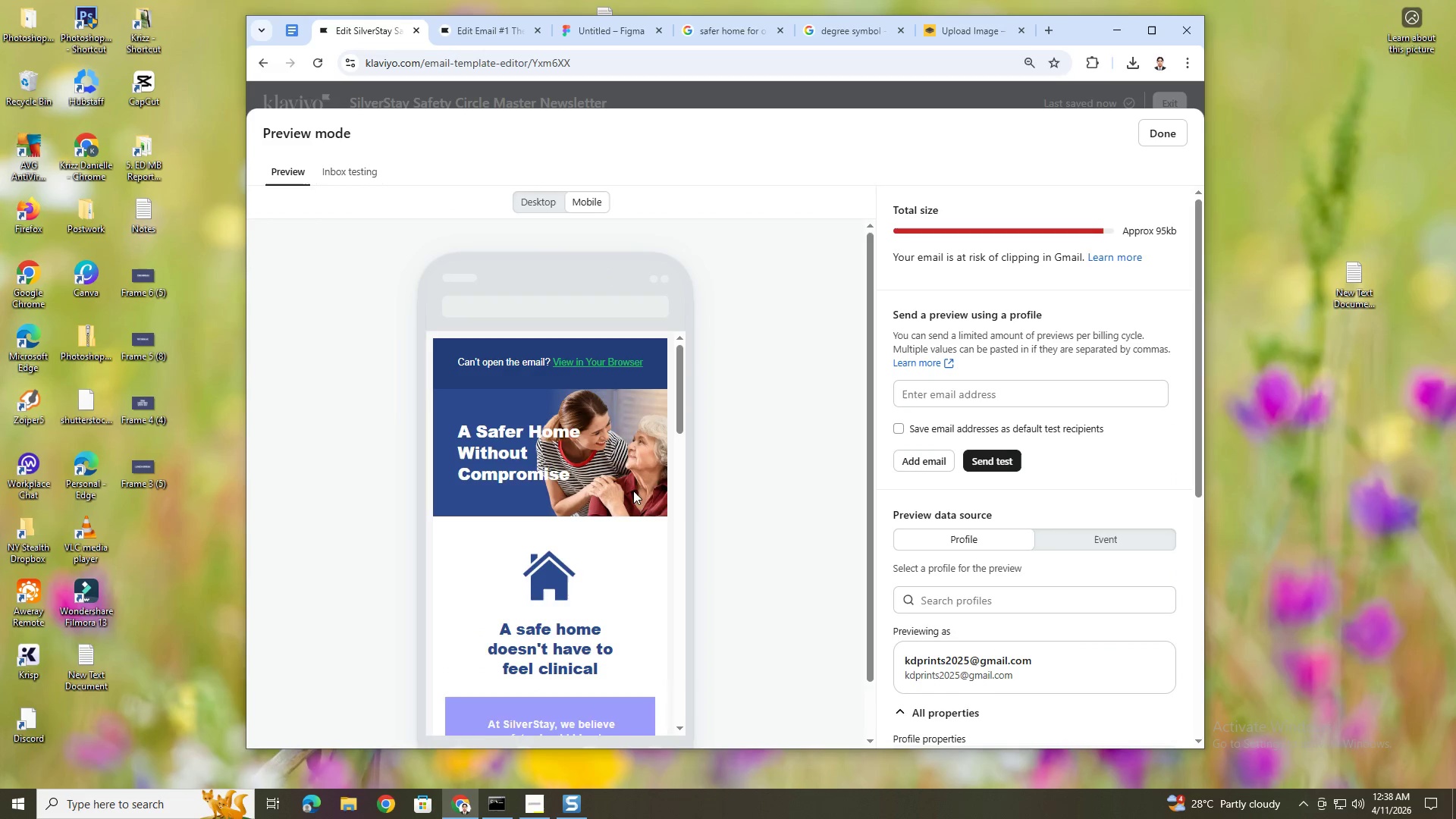 
scroll: coordinate [635, 482], scroll_direction: down, amount: 10.0
 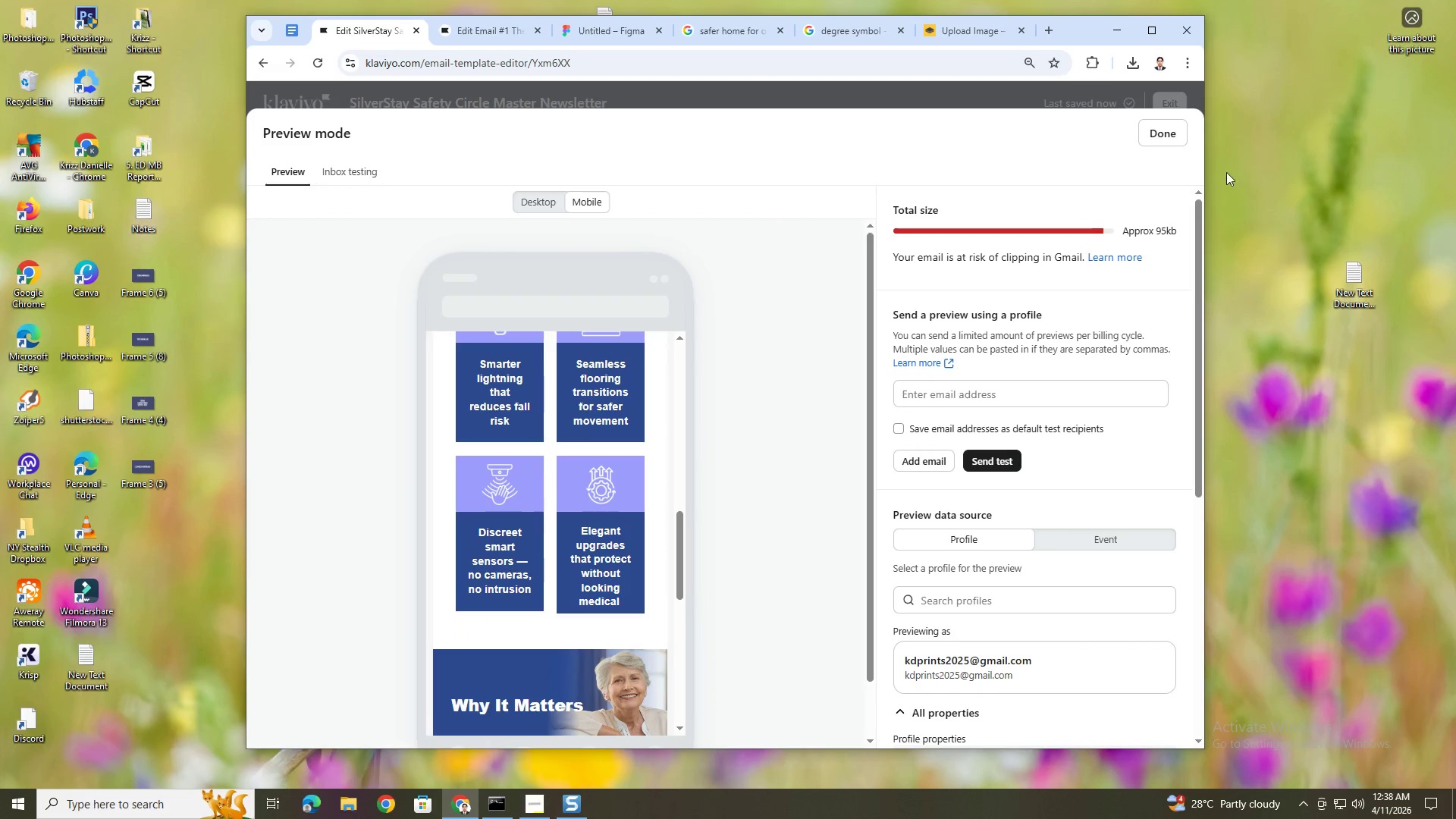 
left_click([1183, 132])
 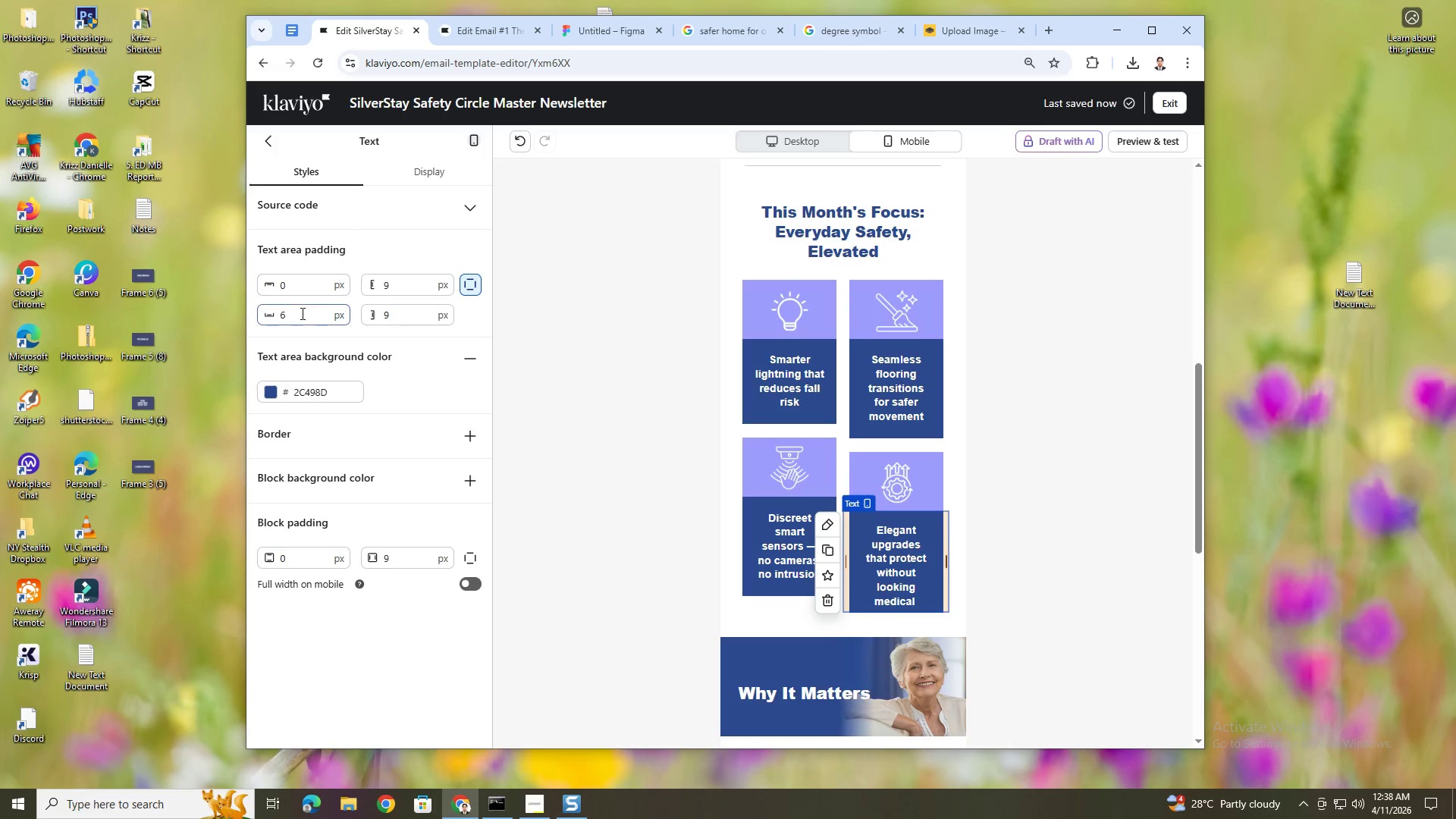 
double_click([301, 318])
 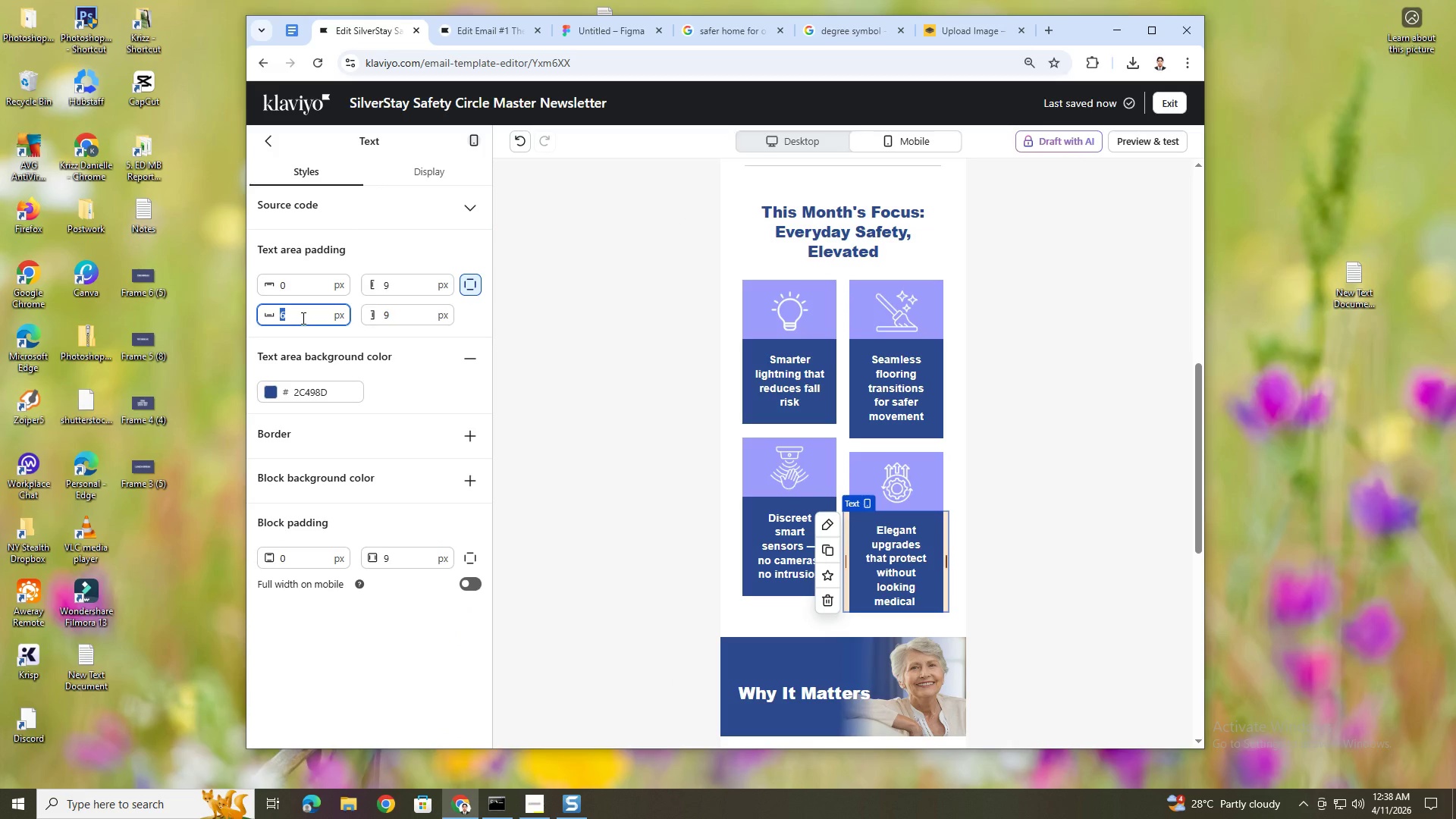 
key(Numpad5)
 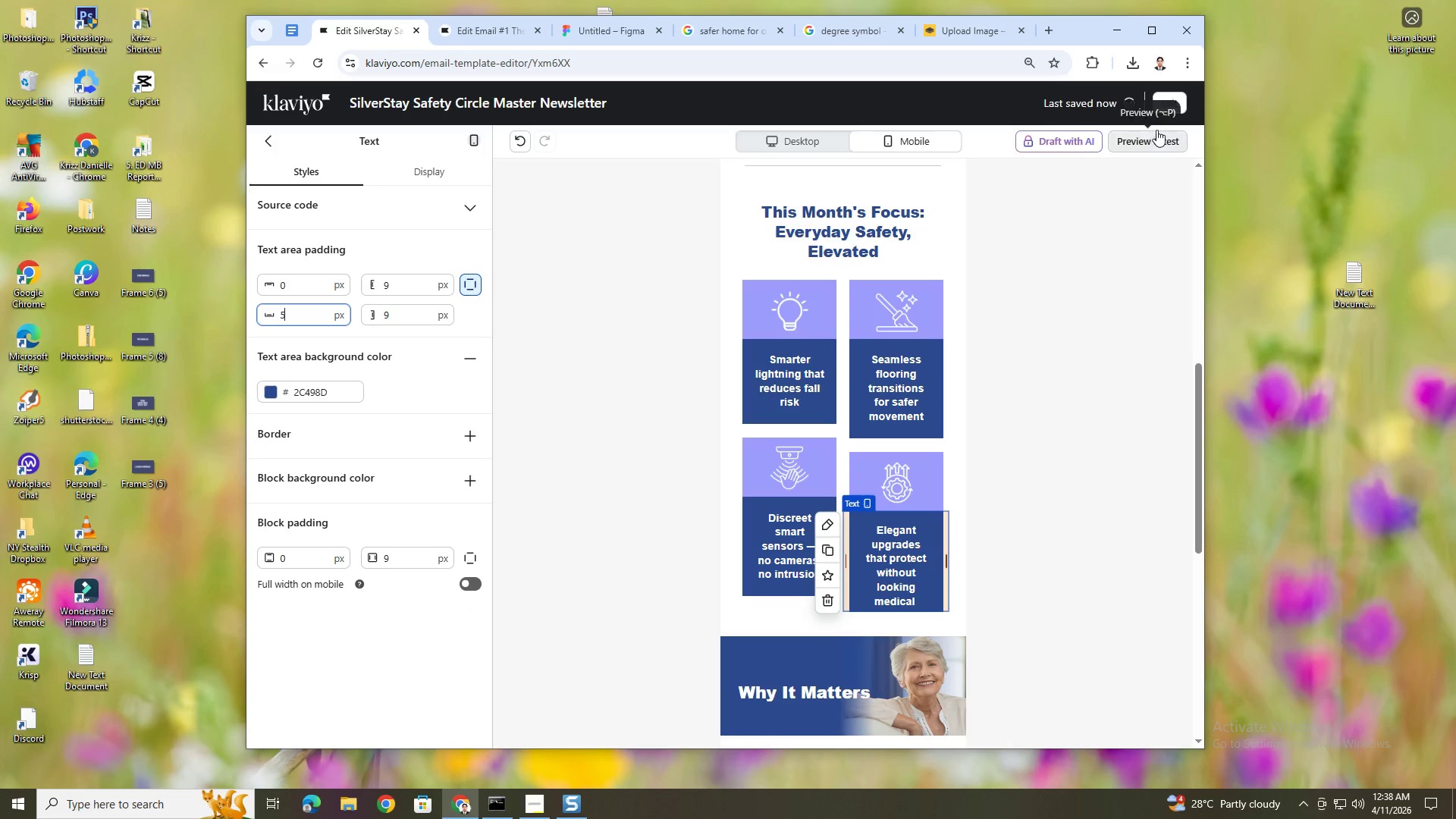 
left_click([1165, 140])
 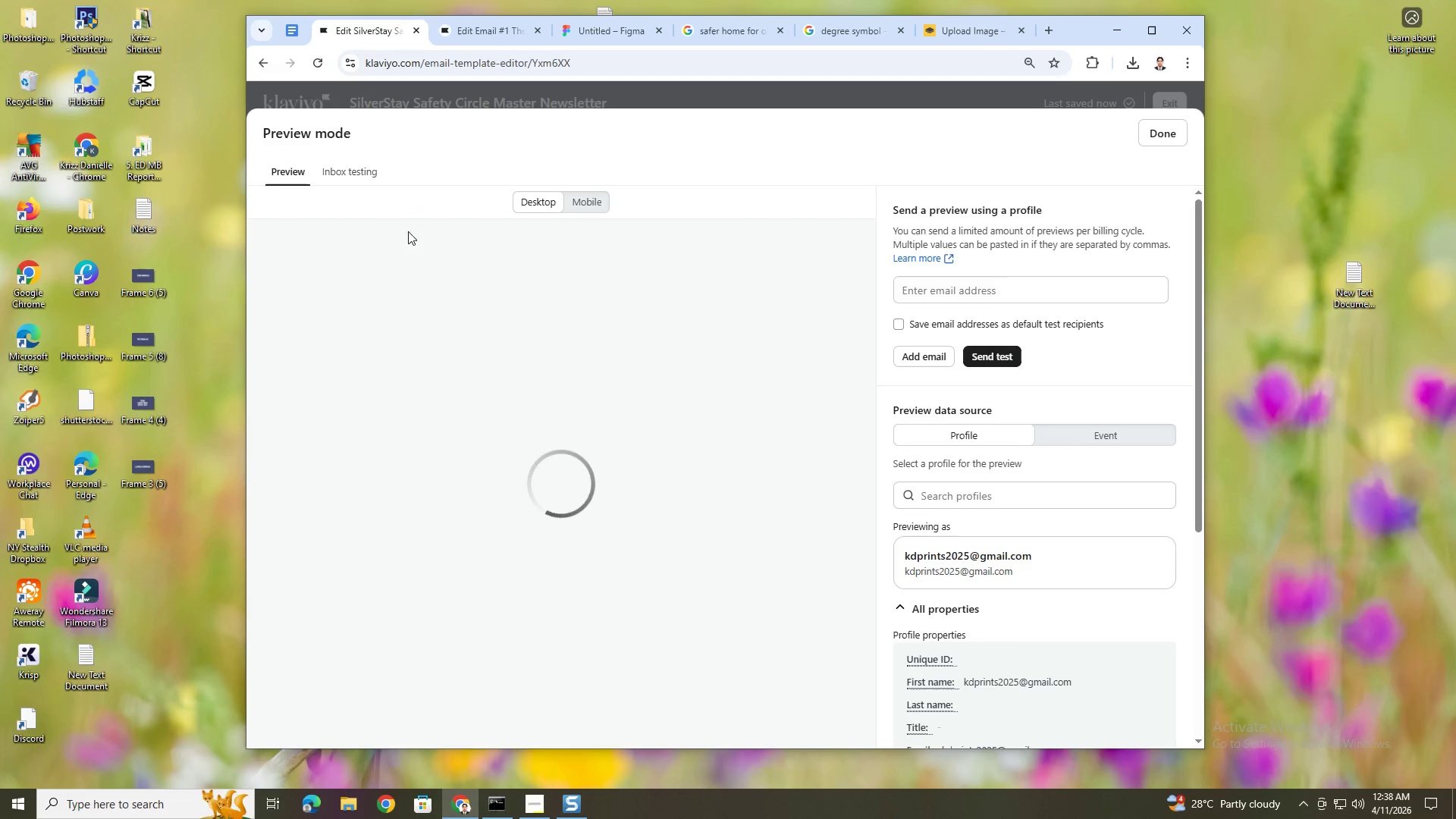 
scroll: coordinate [605, 455], scroll_direction: down, amount: 6.0
 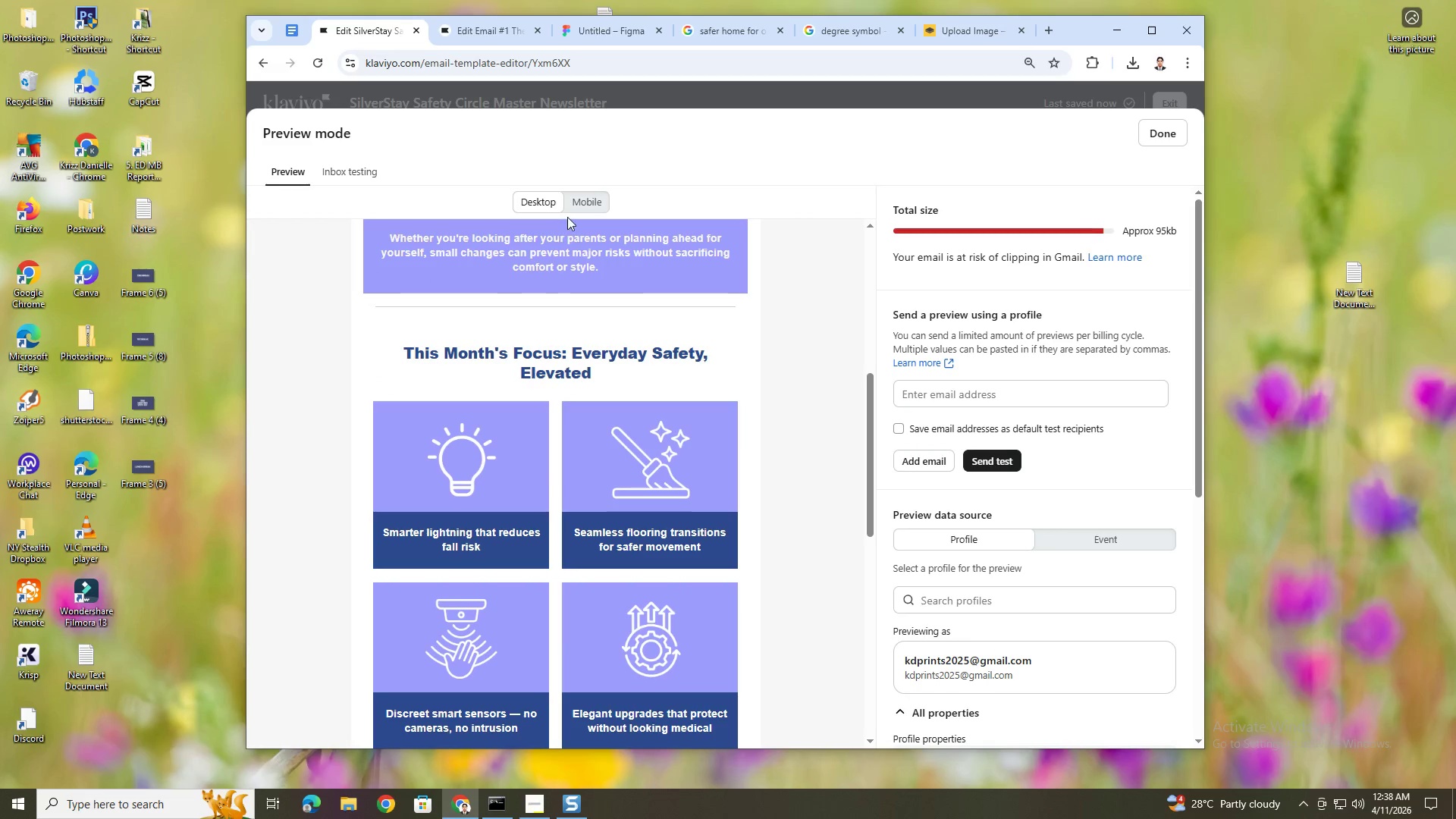 
left_click([570, 210])
 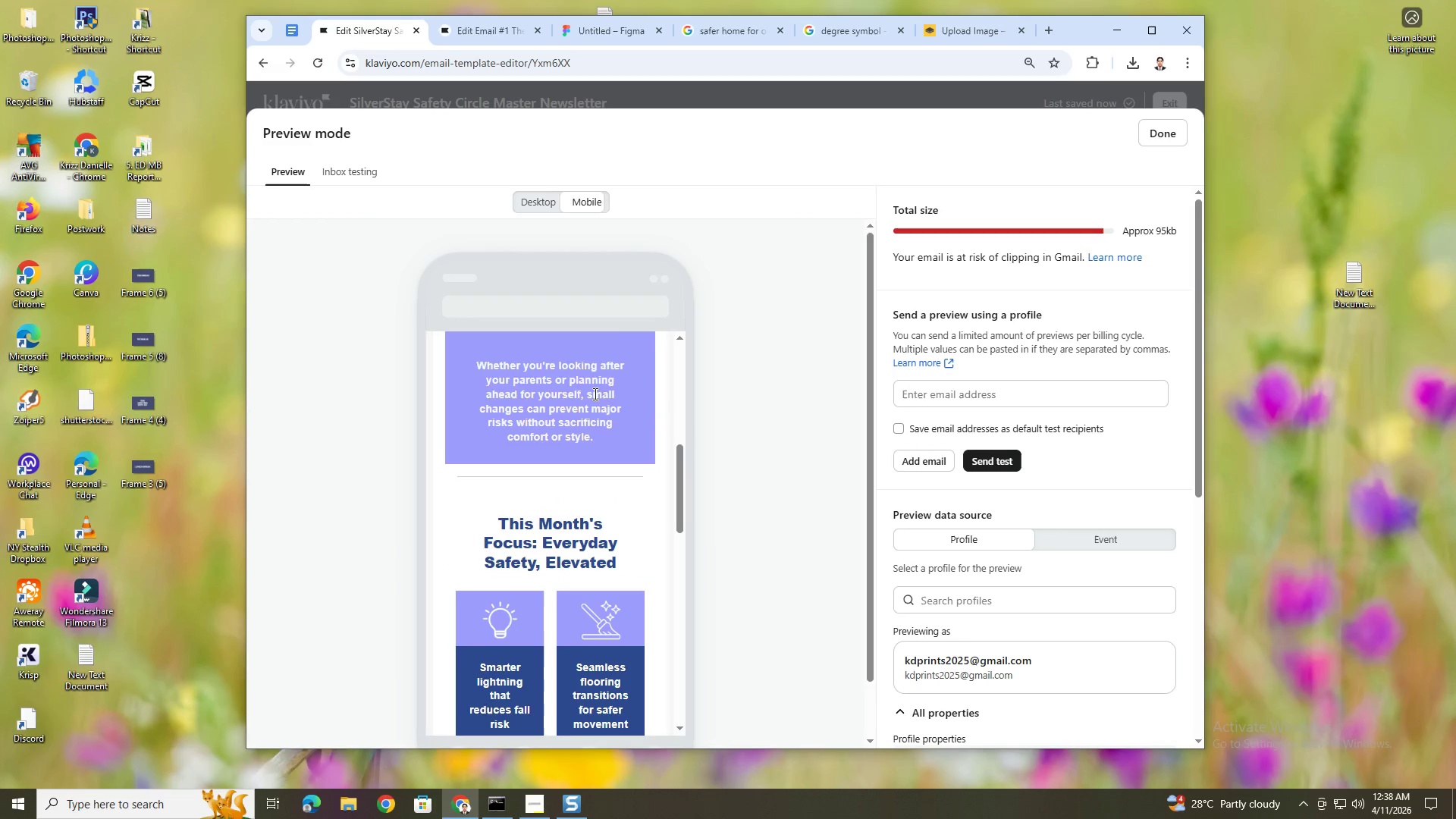 
scroll: coordinate [596, 448], scroll_direction: down, amount: 7.0
 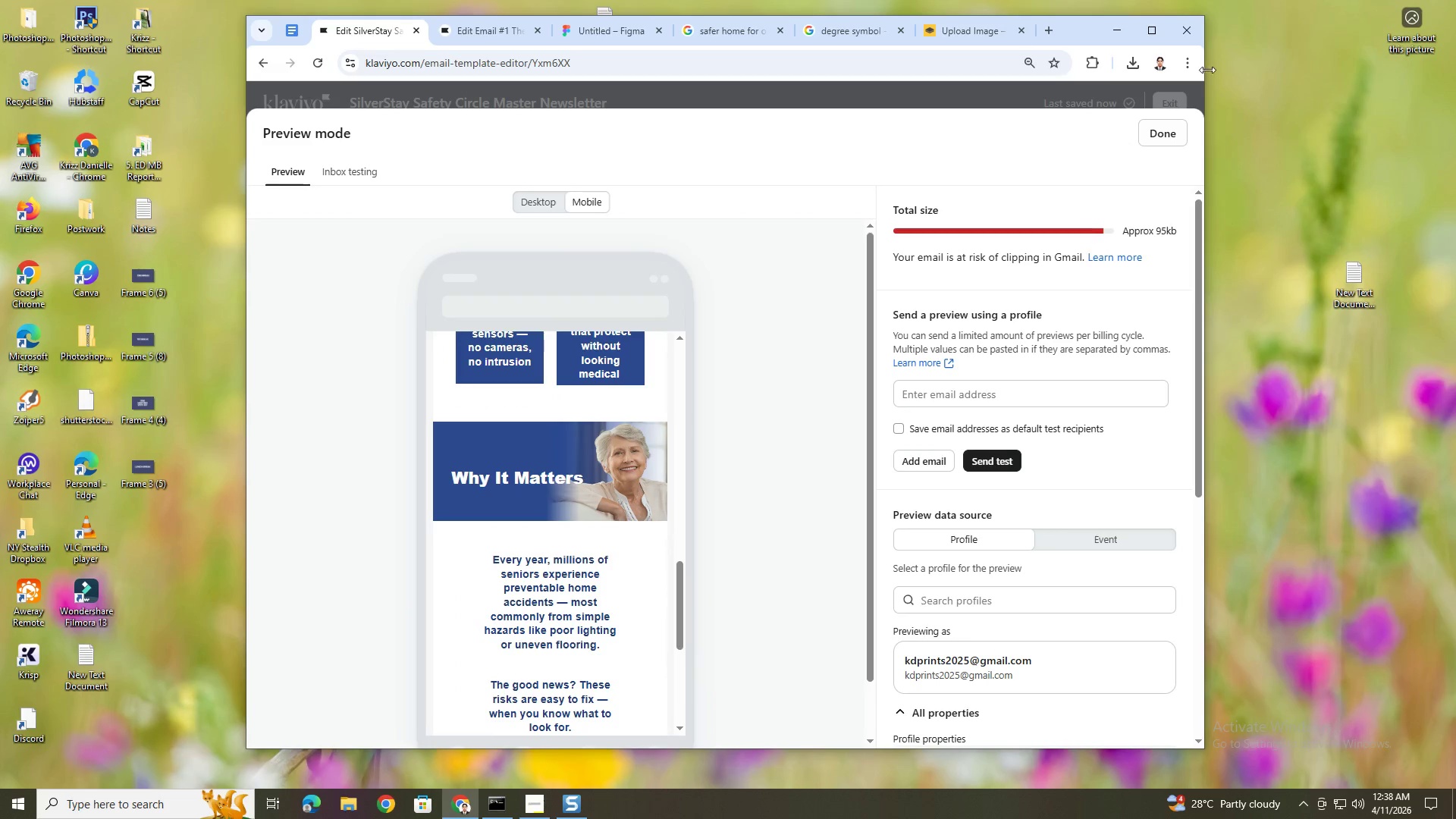 
left_click([1182, 133])
 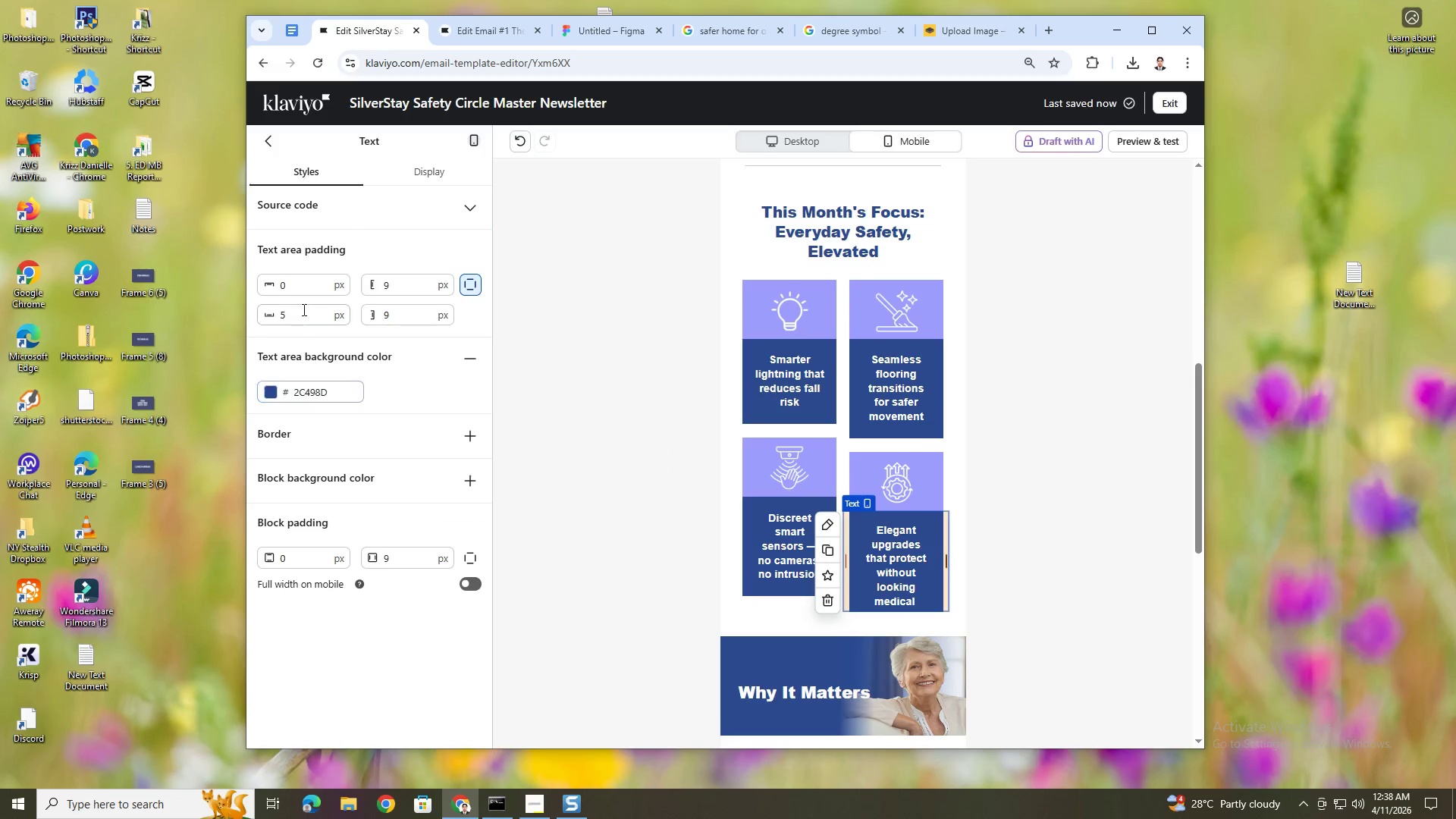 
double_click([302, 309])
 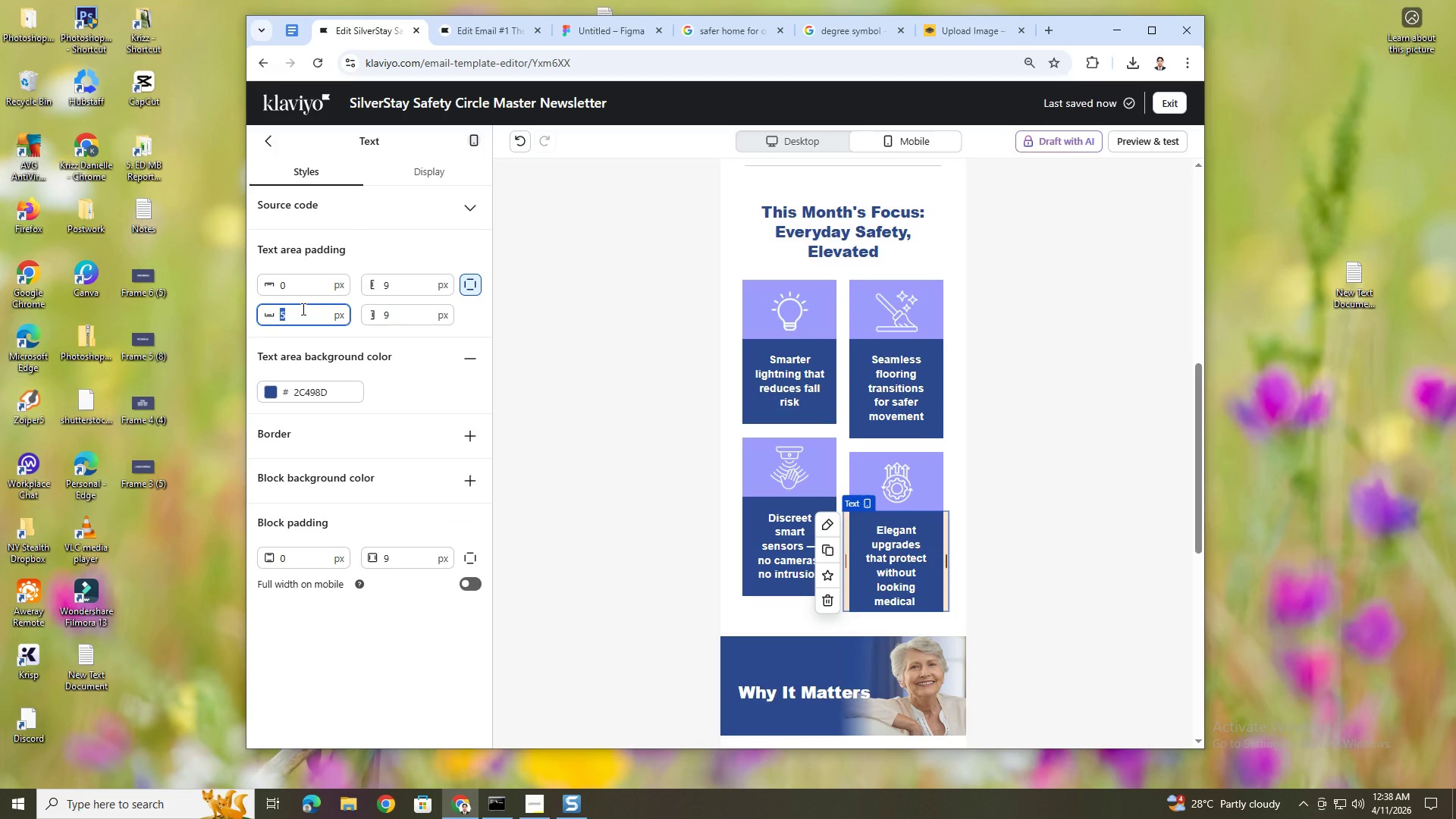 
key(Numpad4)
 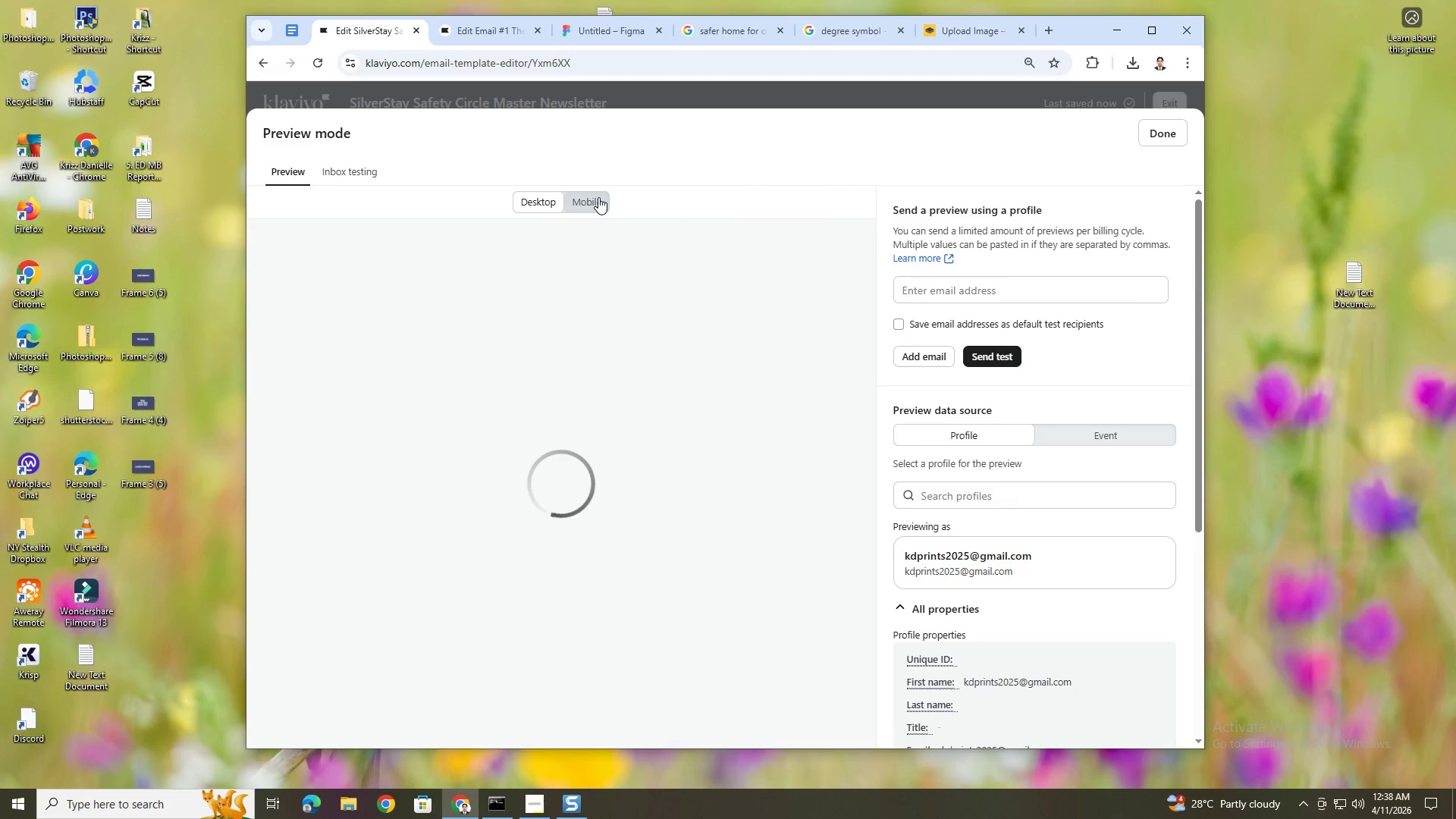 
left_click([598, 197])
 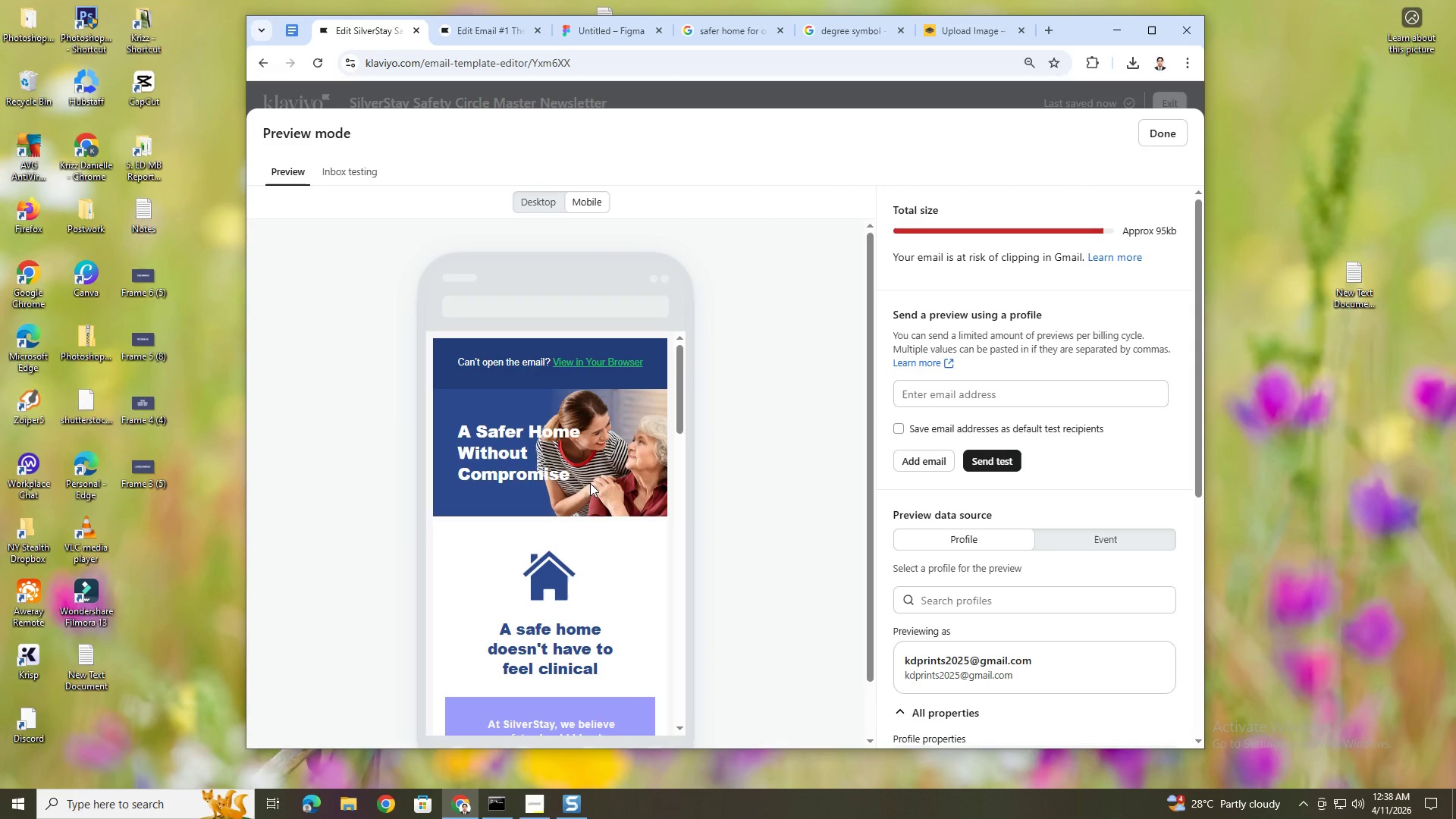 
scroll: coordinate [594, 477], scroll_direction: down, amount: 12.0
 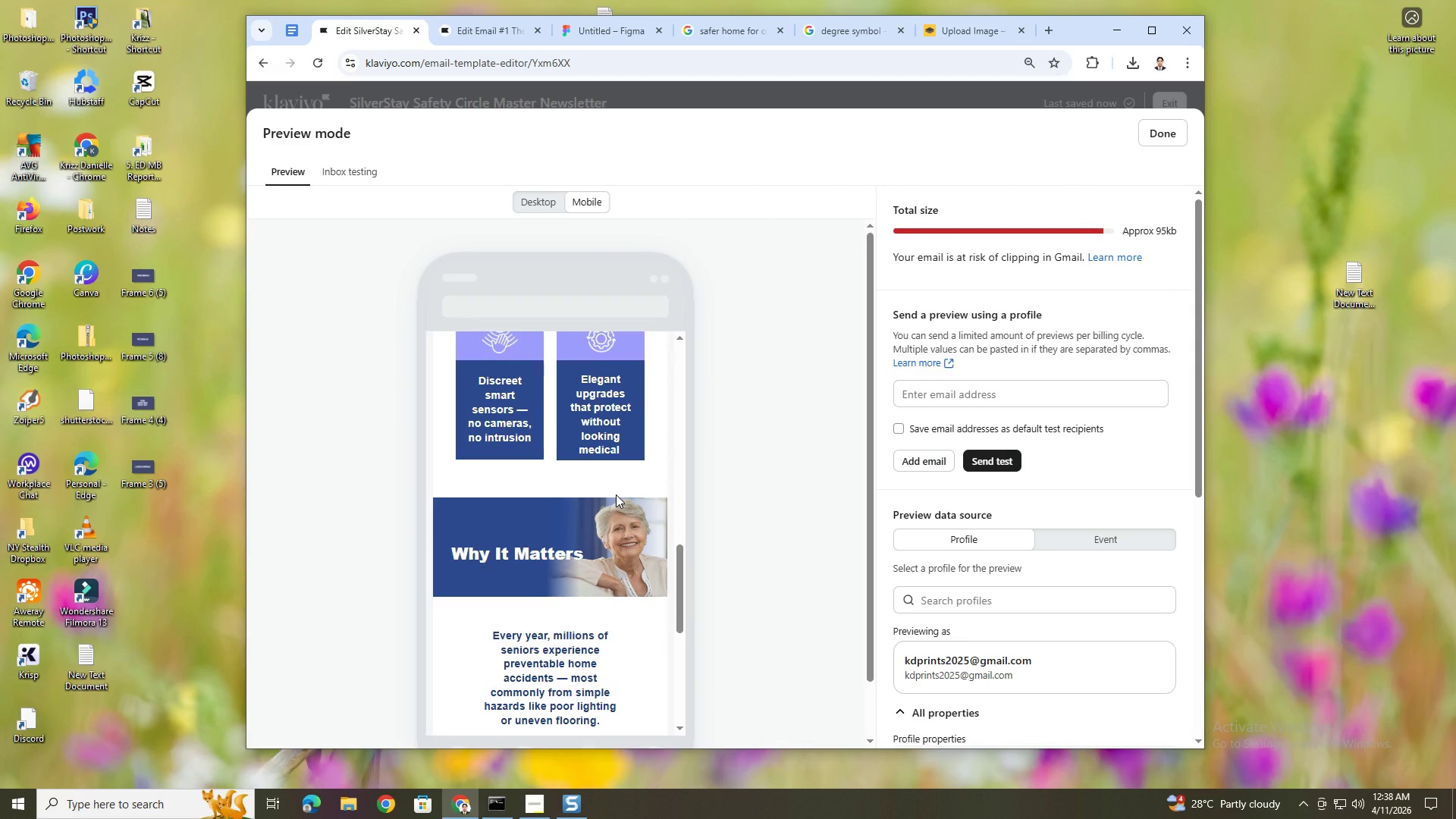 
scroll: coordinate [616, 474], scroll_direction: up, amount: 4.0
 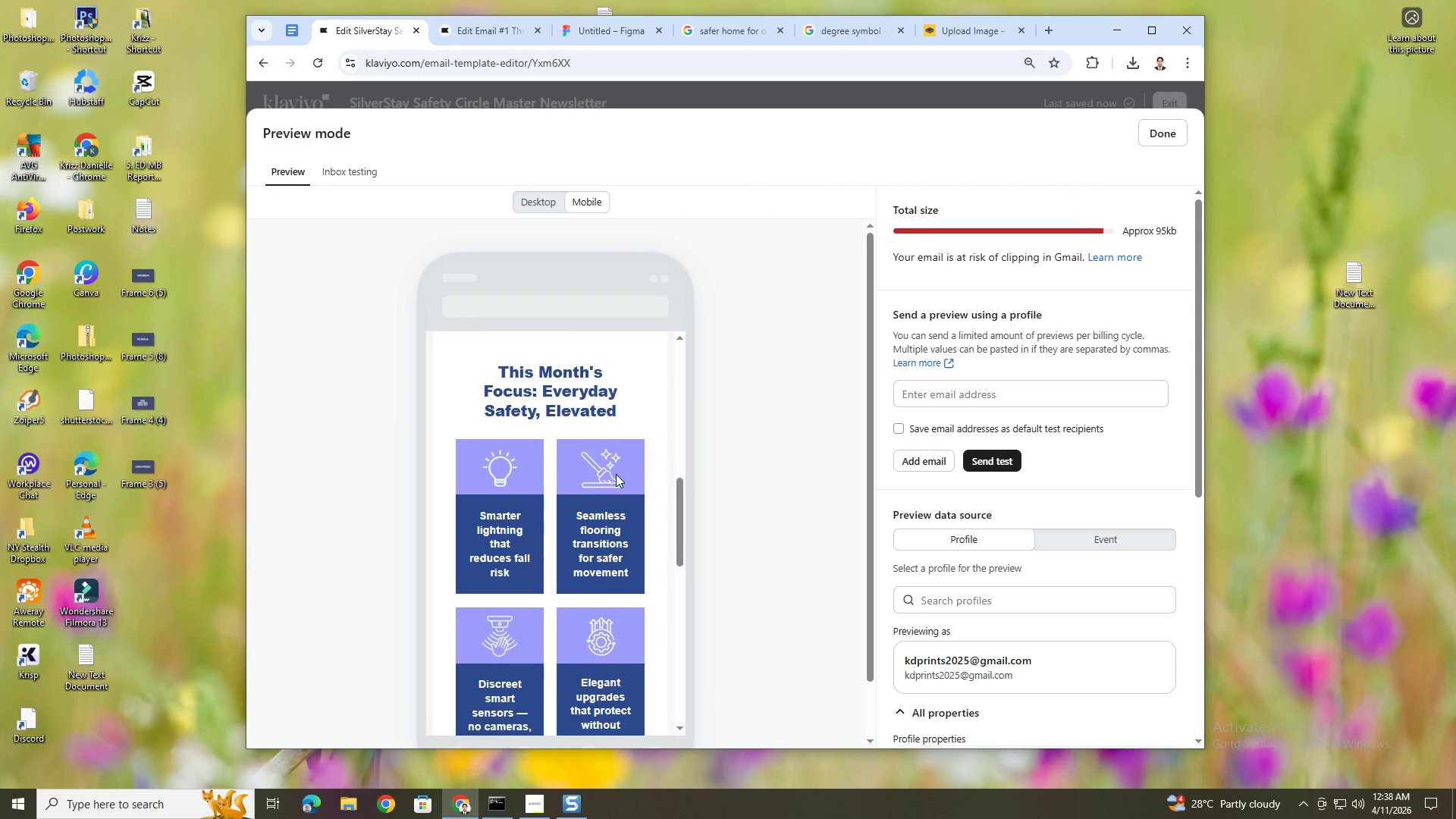 
scroll: coordinate [616, 474], scroll_direction: down, amount: 10.0
 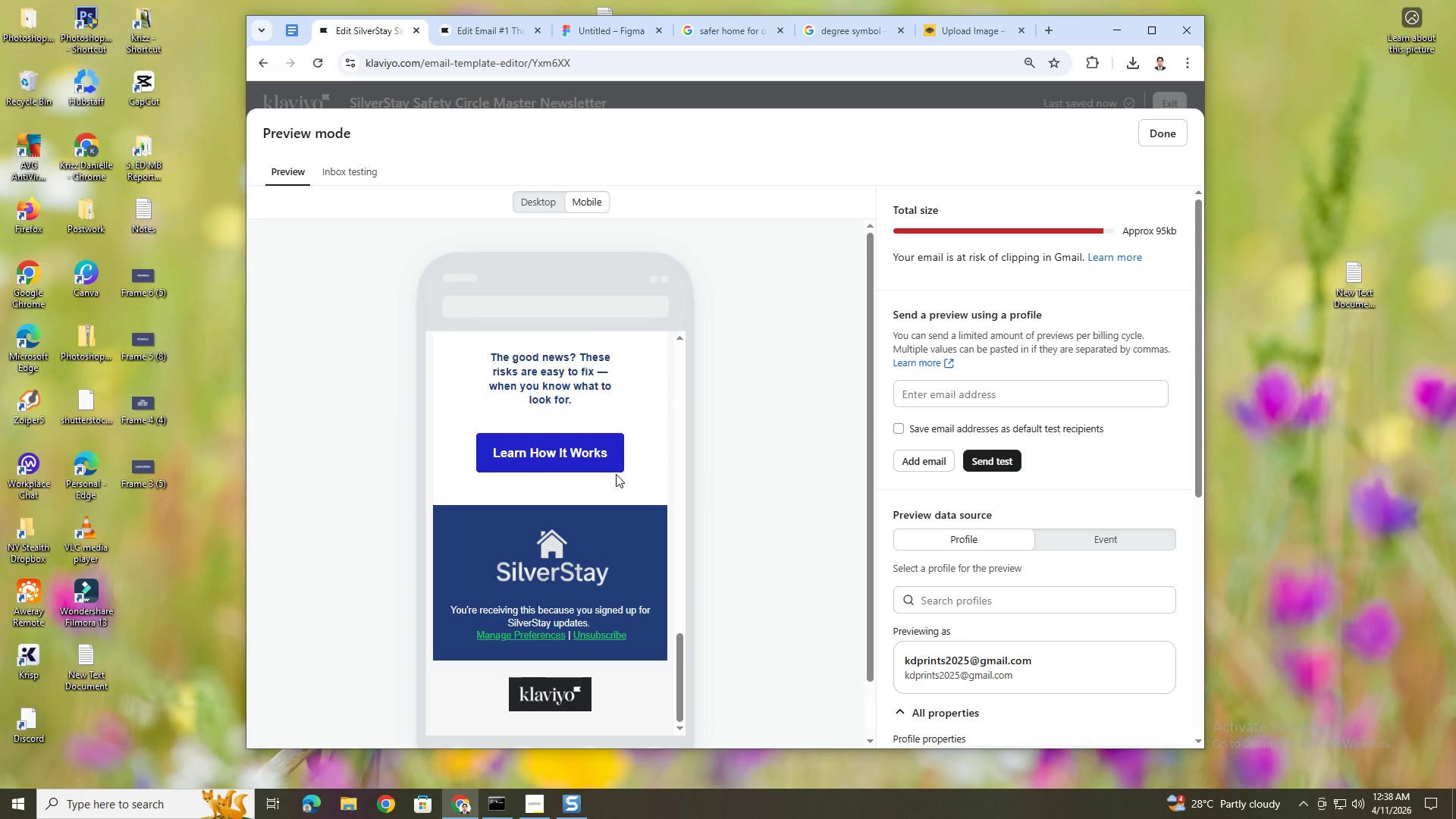 
scroll: coordinate [616, 474], scroll_direction: up, amount: 4.0
 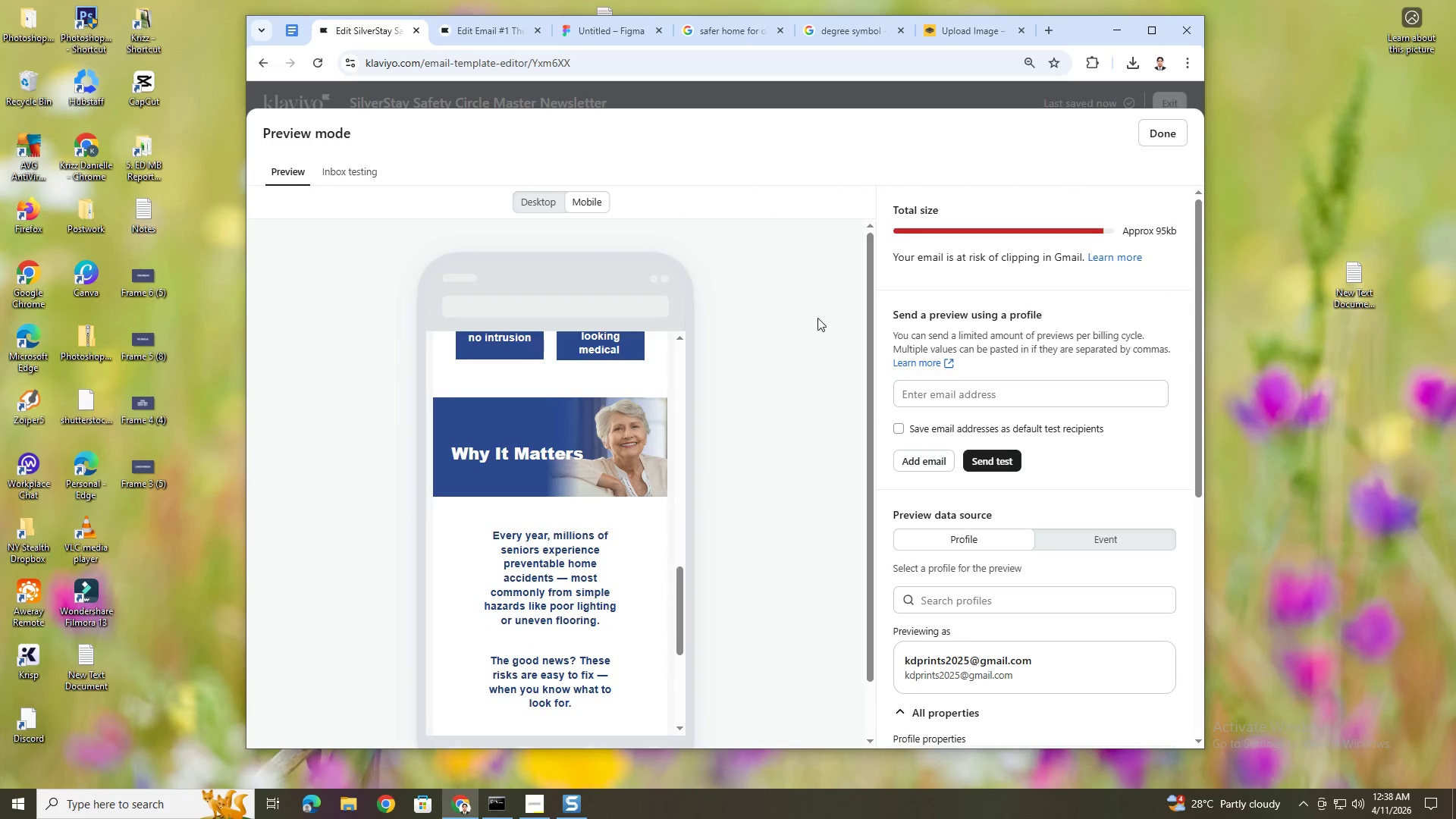 
scroll: coordinate [529, 536], scroll_direction: down, amount: 4.0
 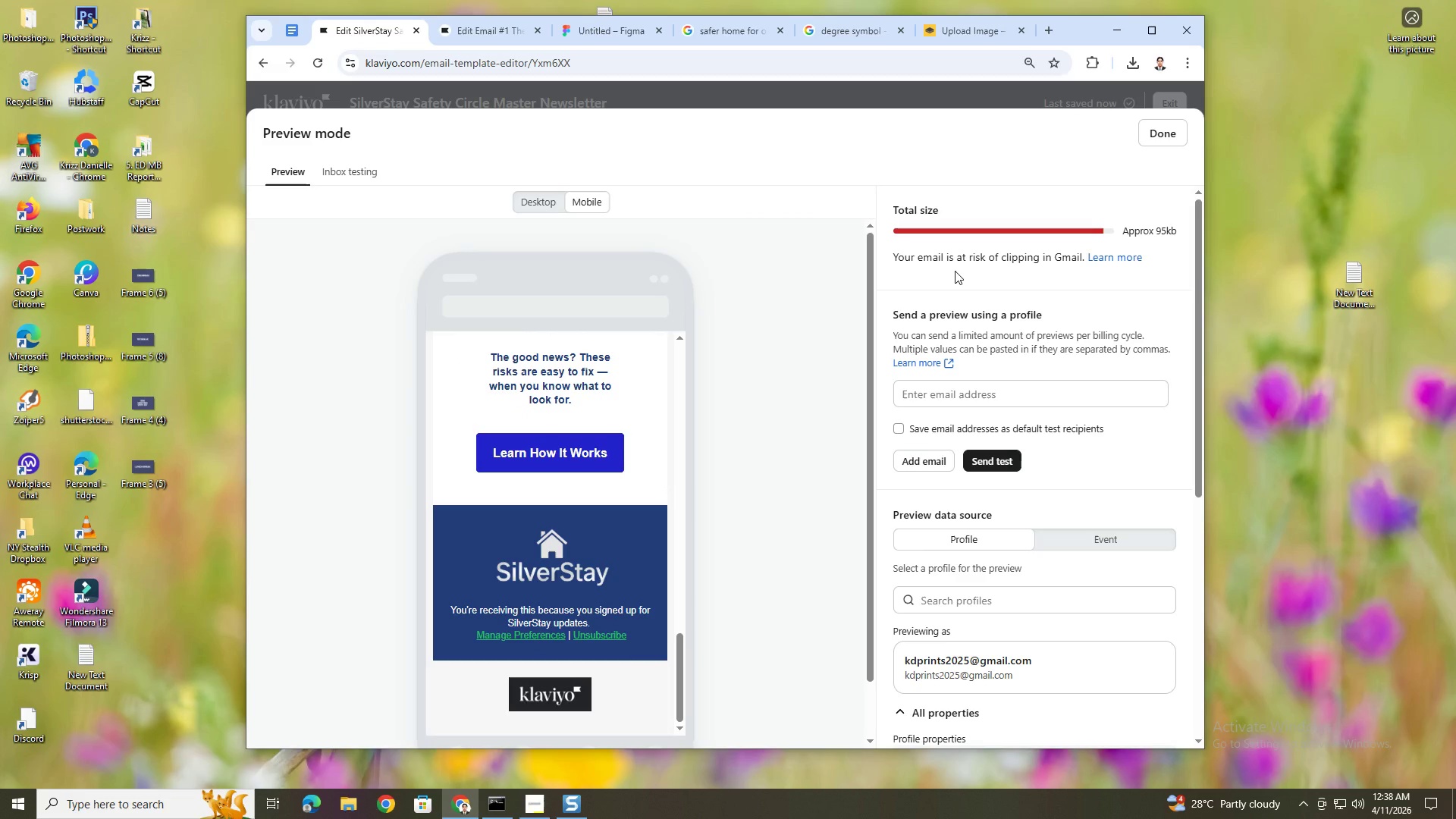 
wait(10.15)
 